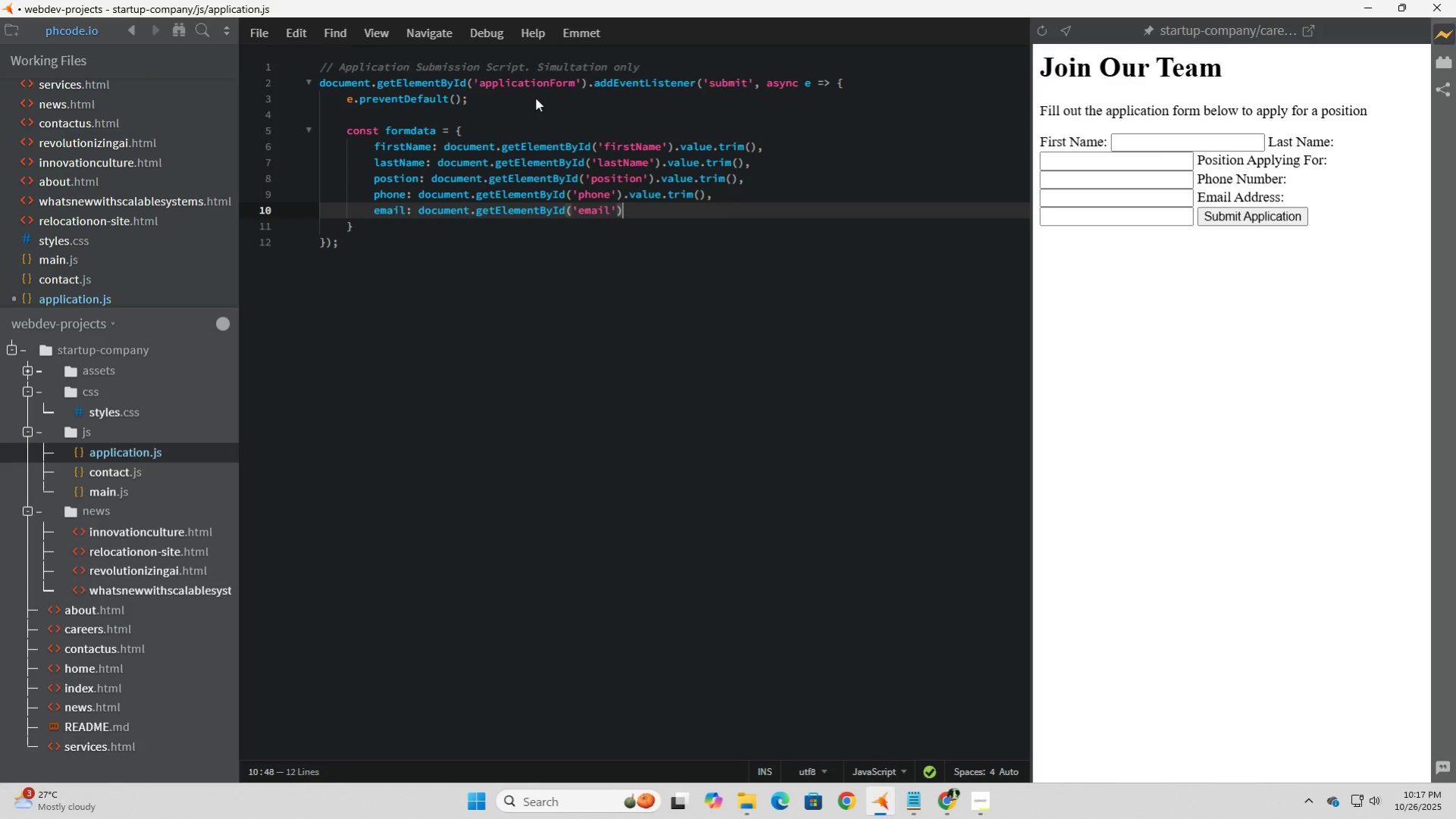 
type(.value.trio)
key(Backspace)
type(m())
 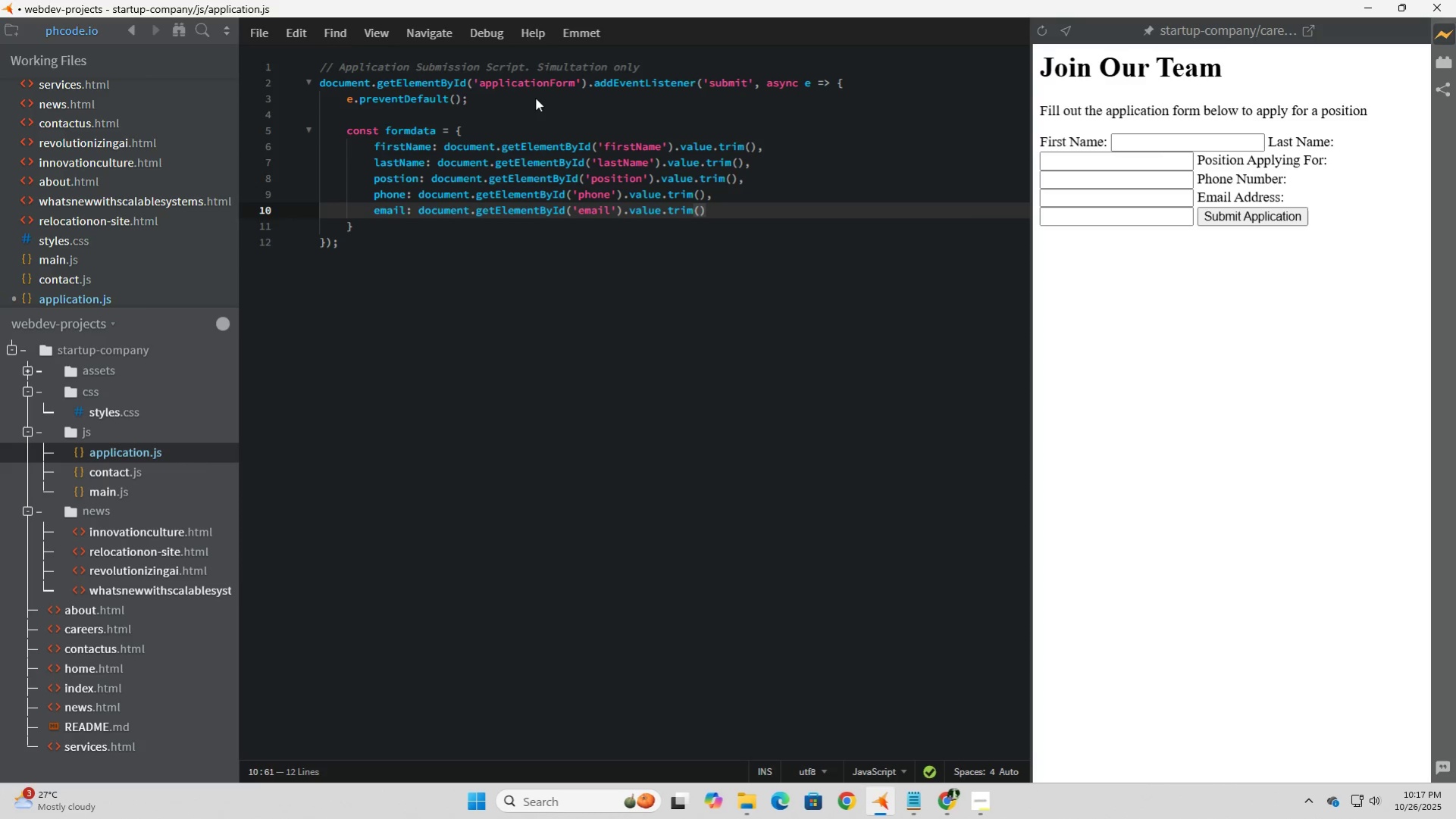 
key(ArrowDown)
 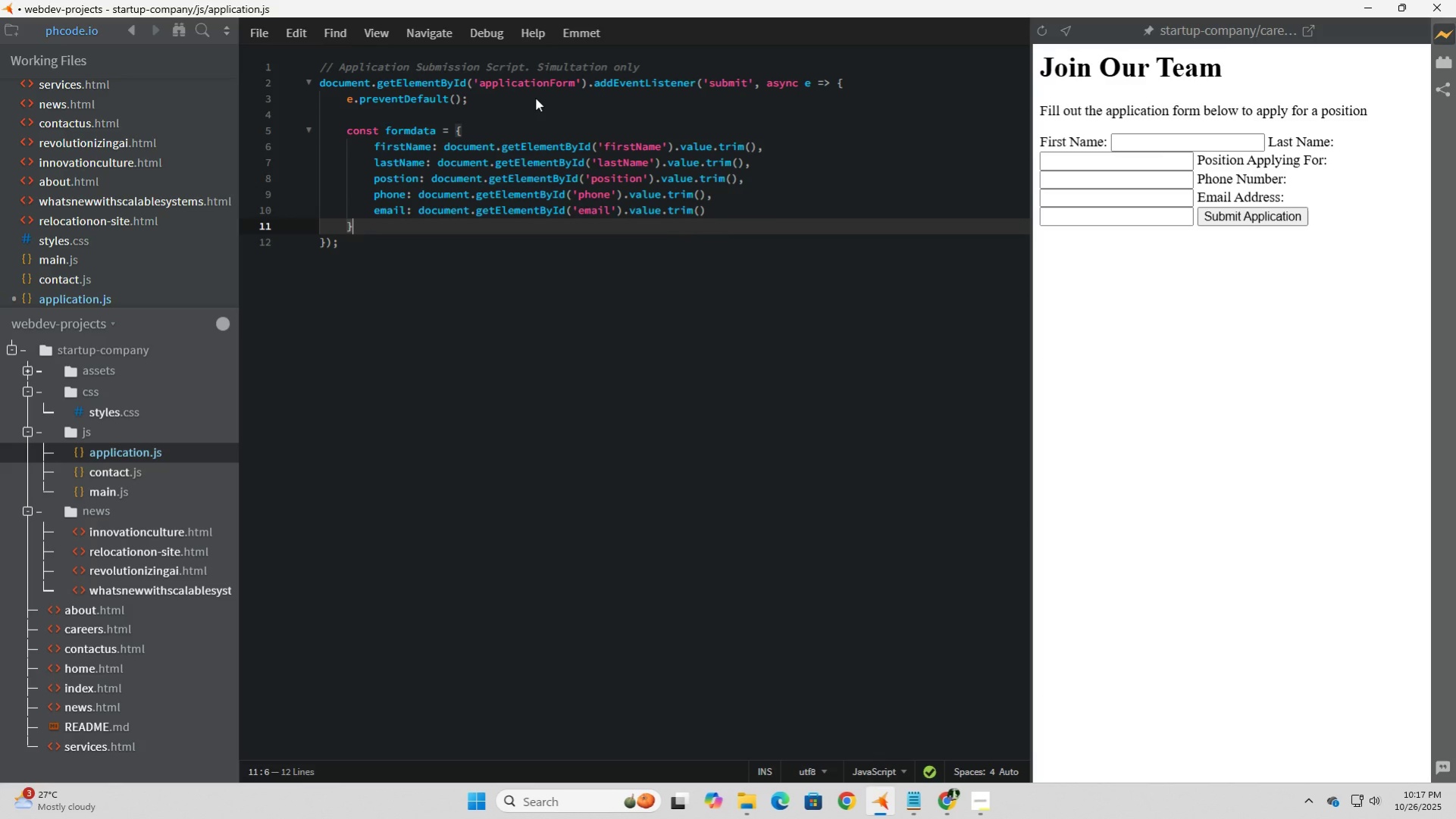 
key(Semicolon)
 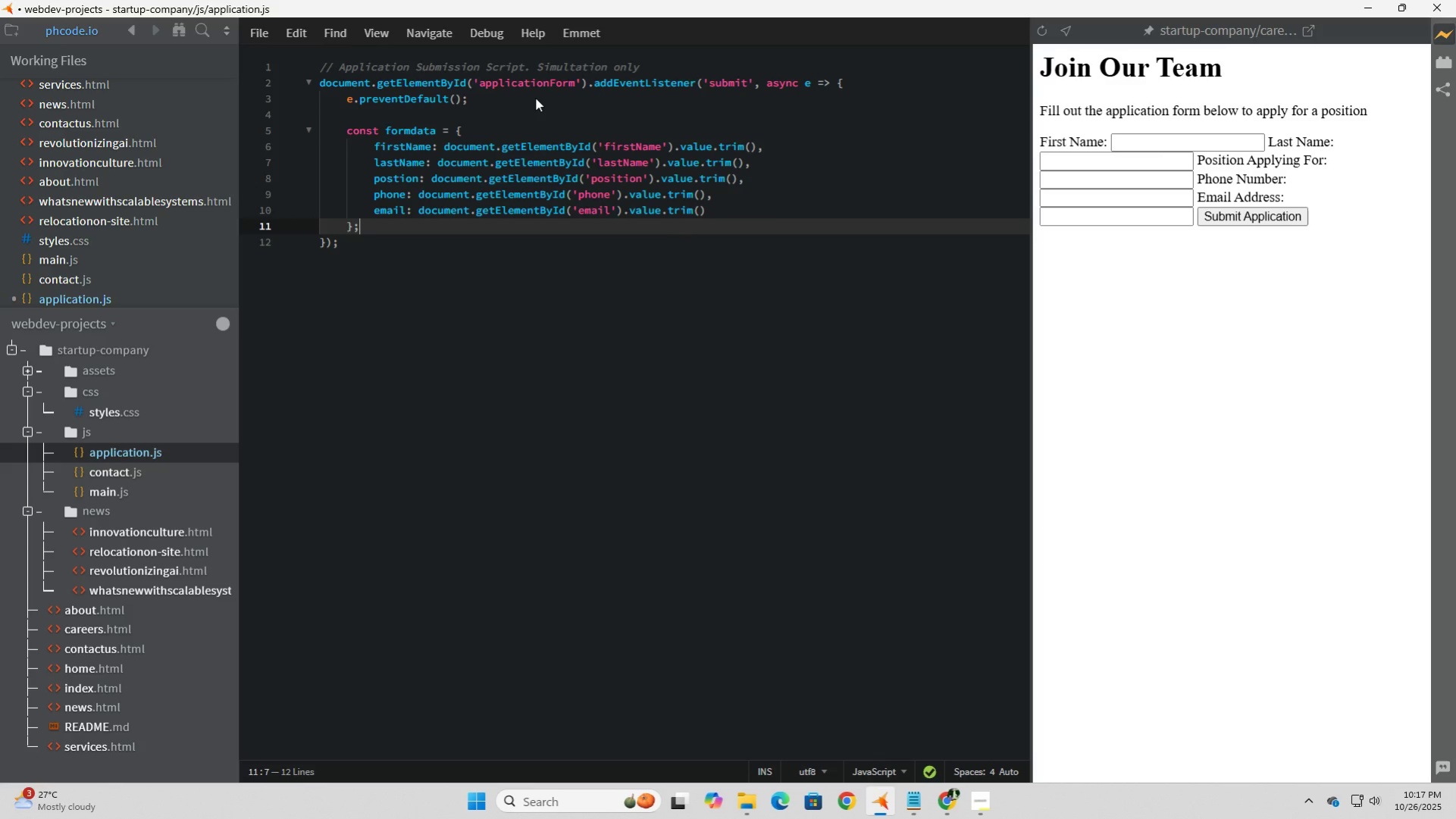 
key(ArrowDown)
 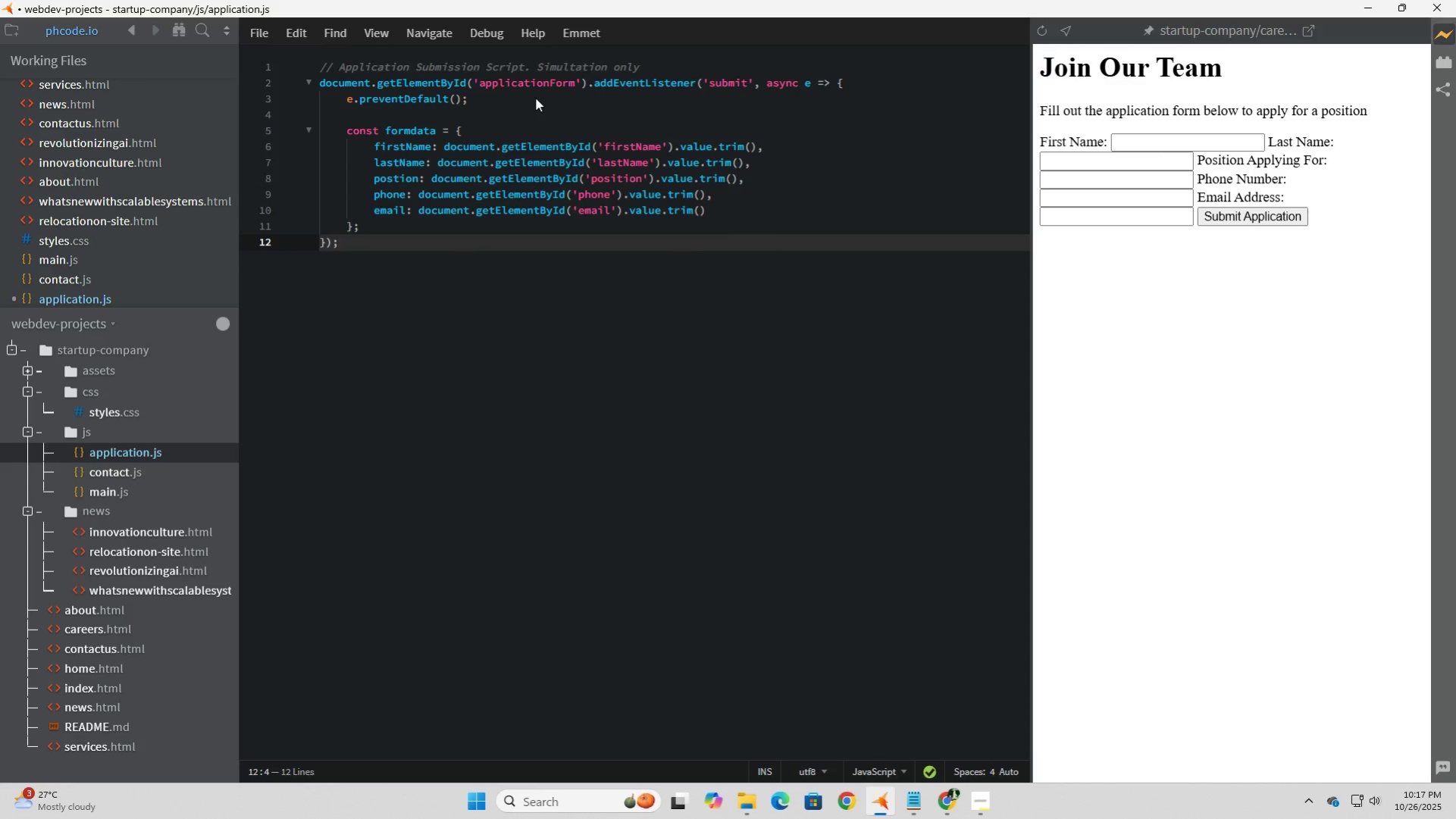 
key(ArrowUp)
 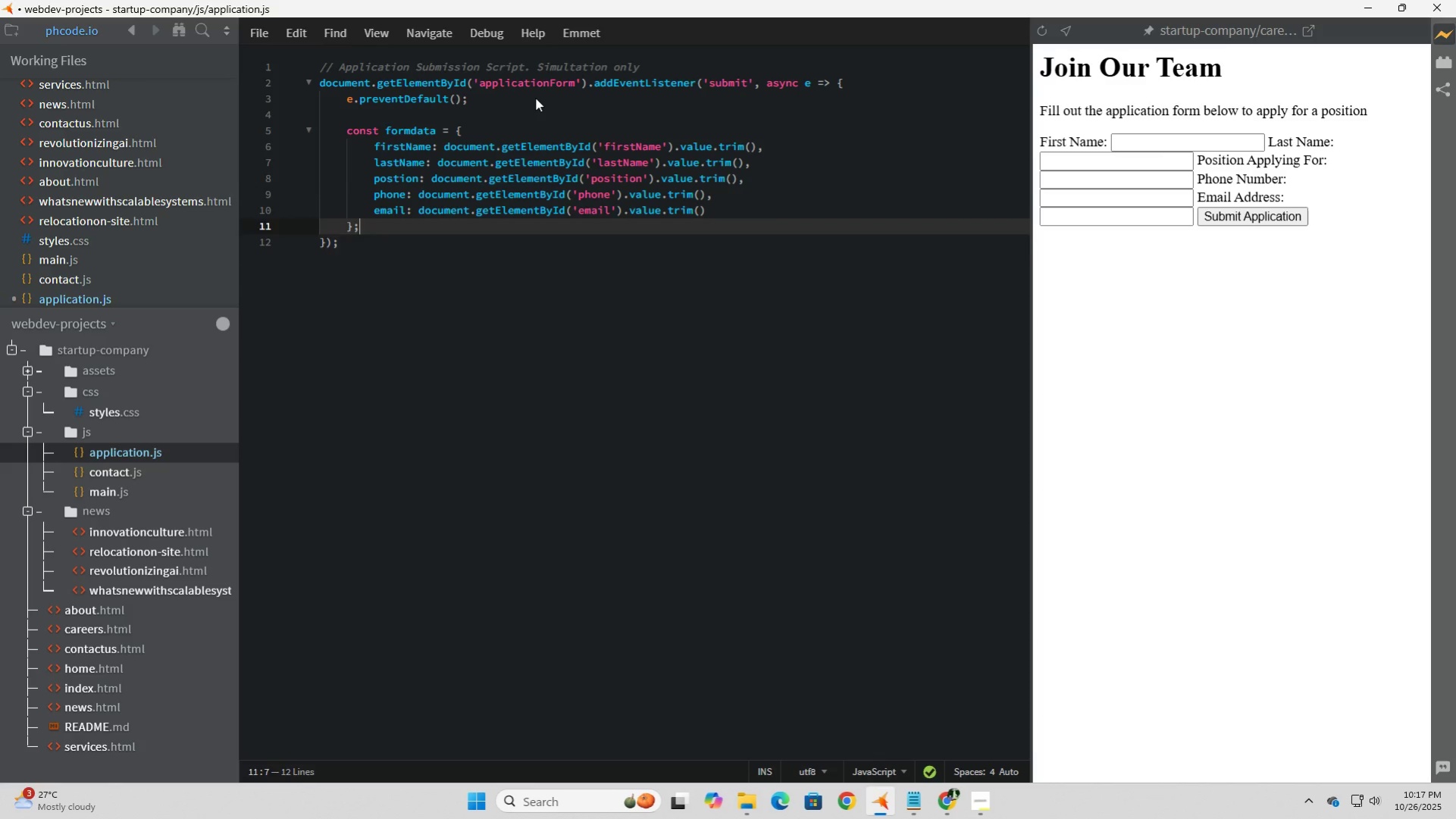 
key(Enter)
 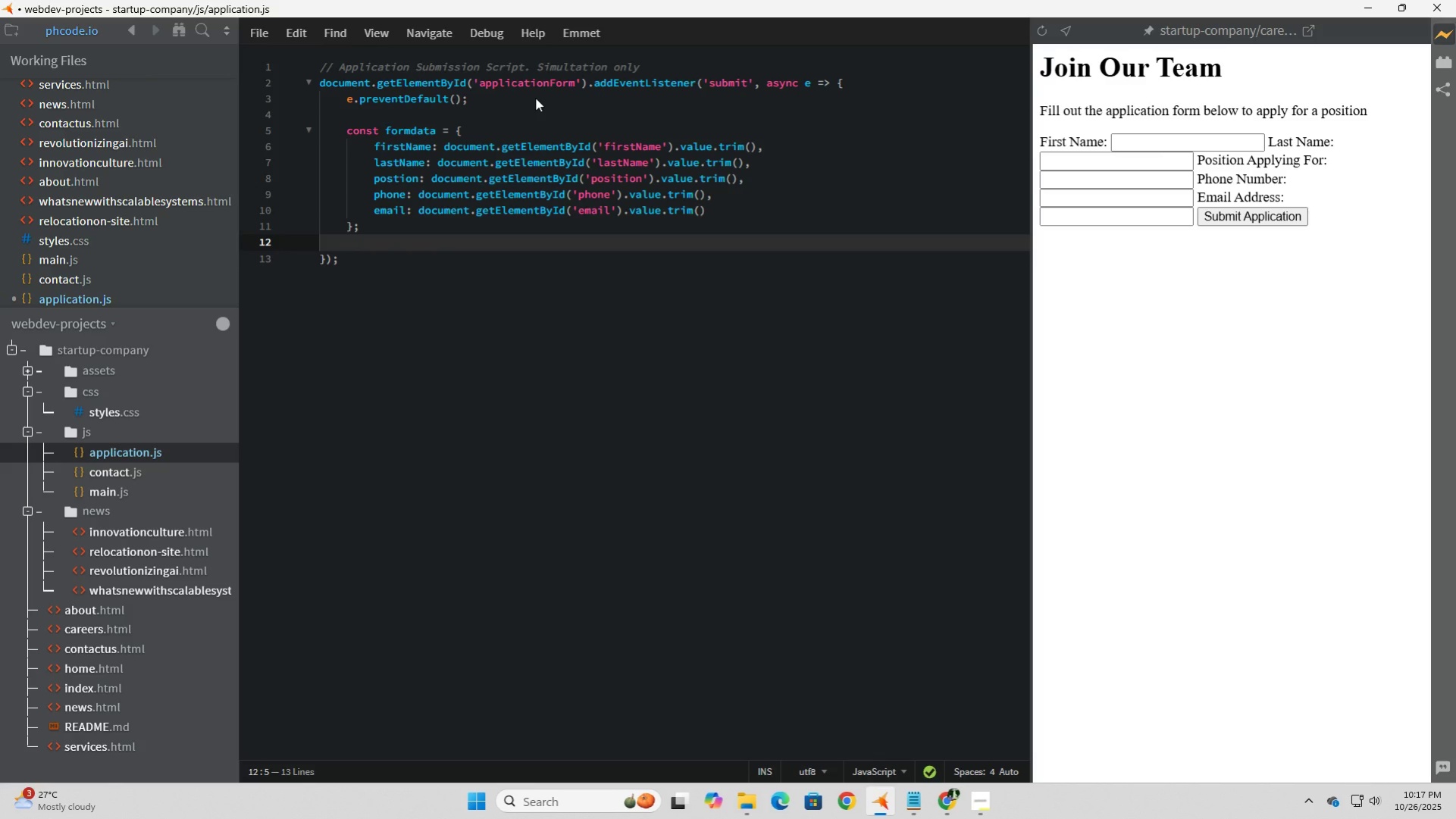 
key(Enter)
 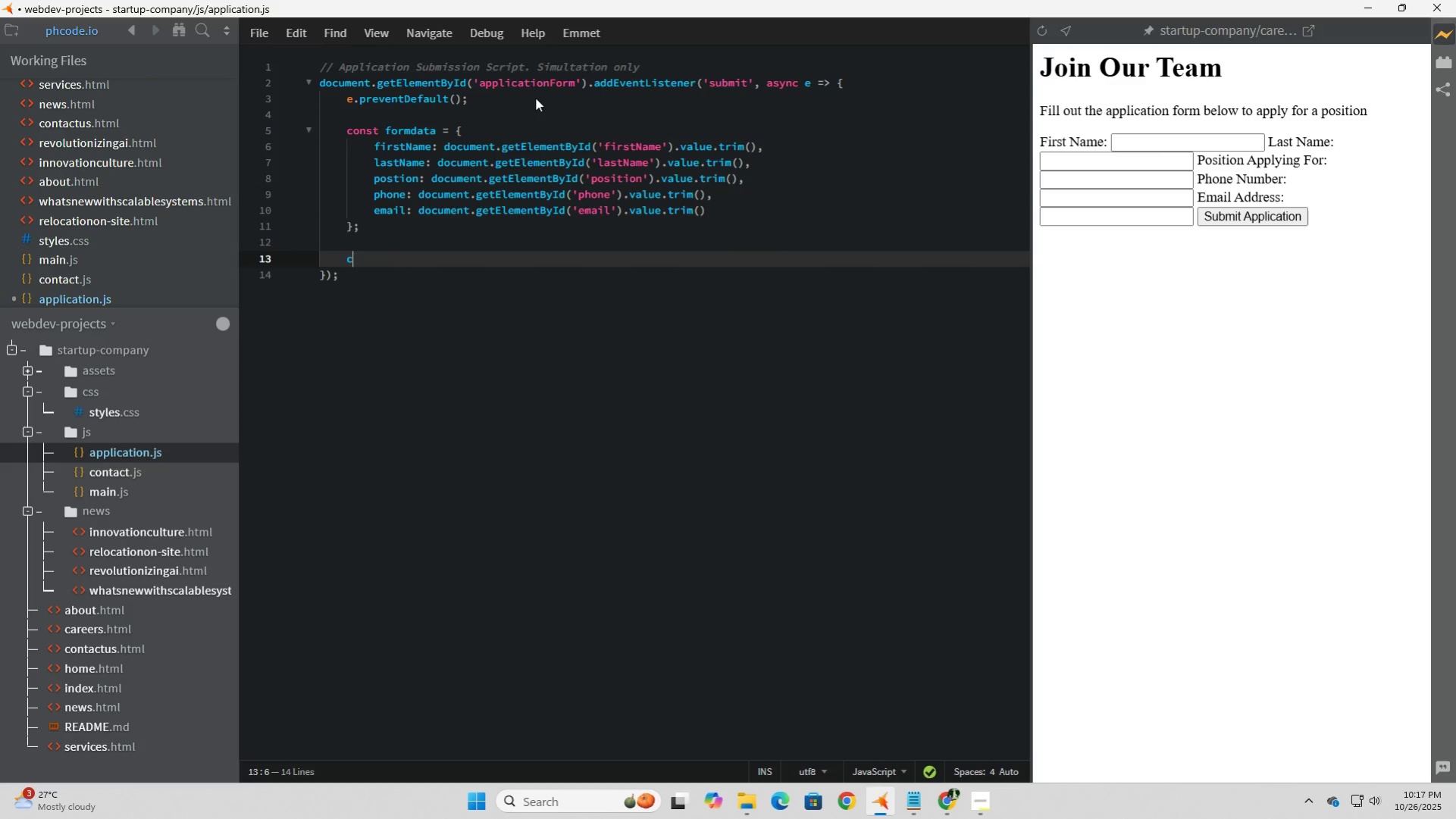 
type(const status = document.e)
key(Backspace)
type(getE)
key(Tab)
type(('submitStatus)
 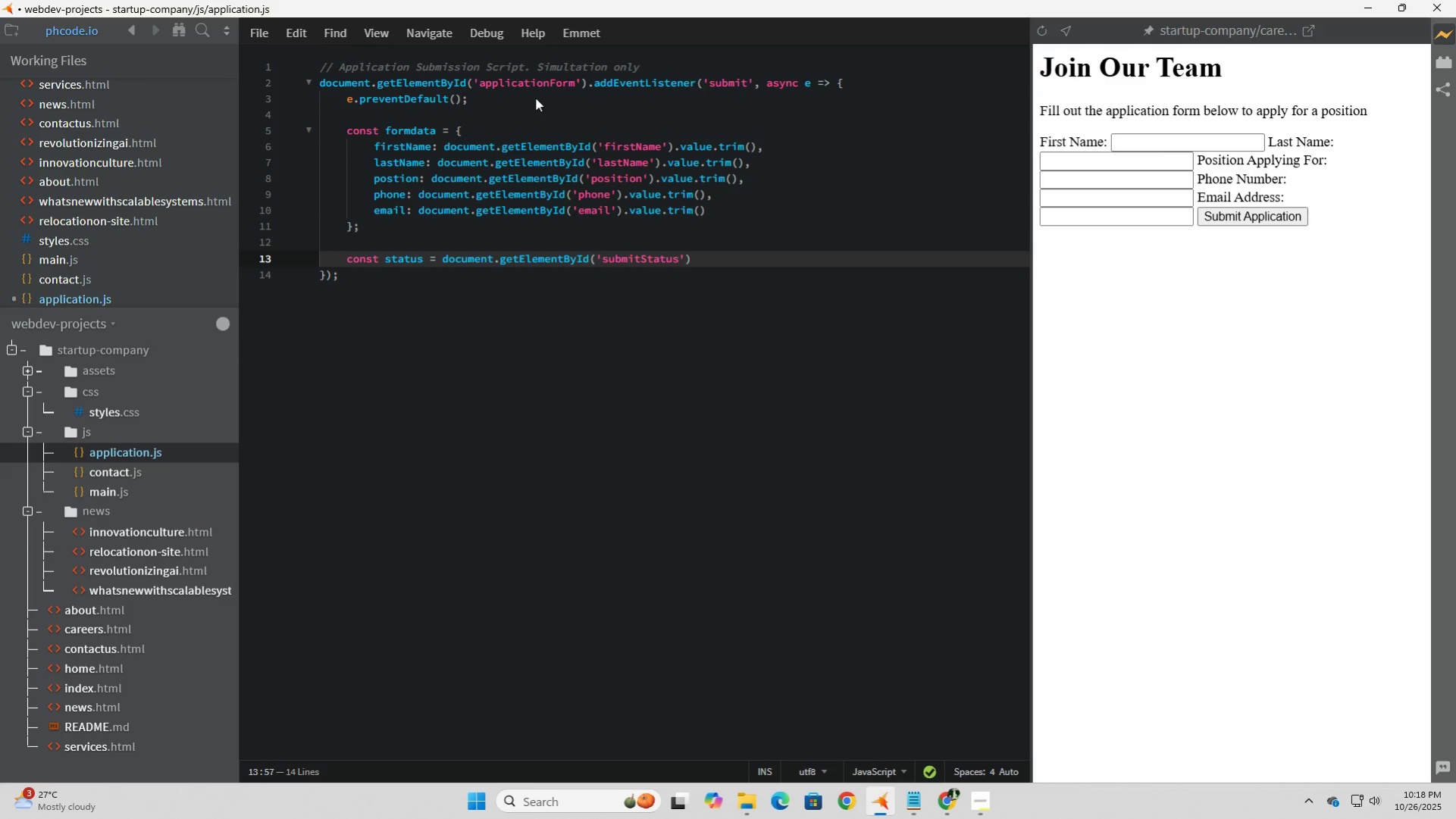 
wait(8.46)
 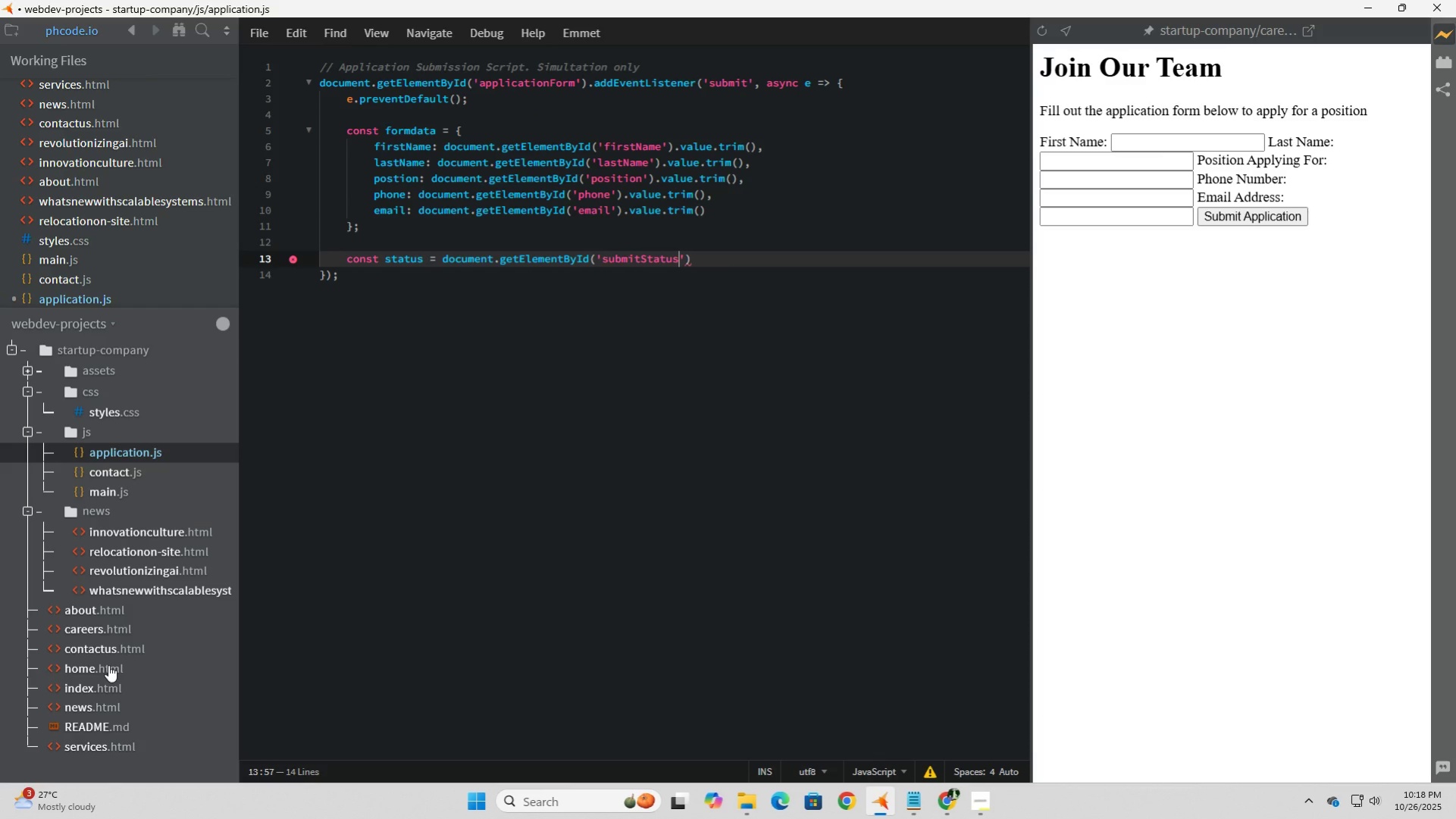 
left_click([113, 627])
 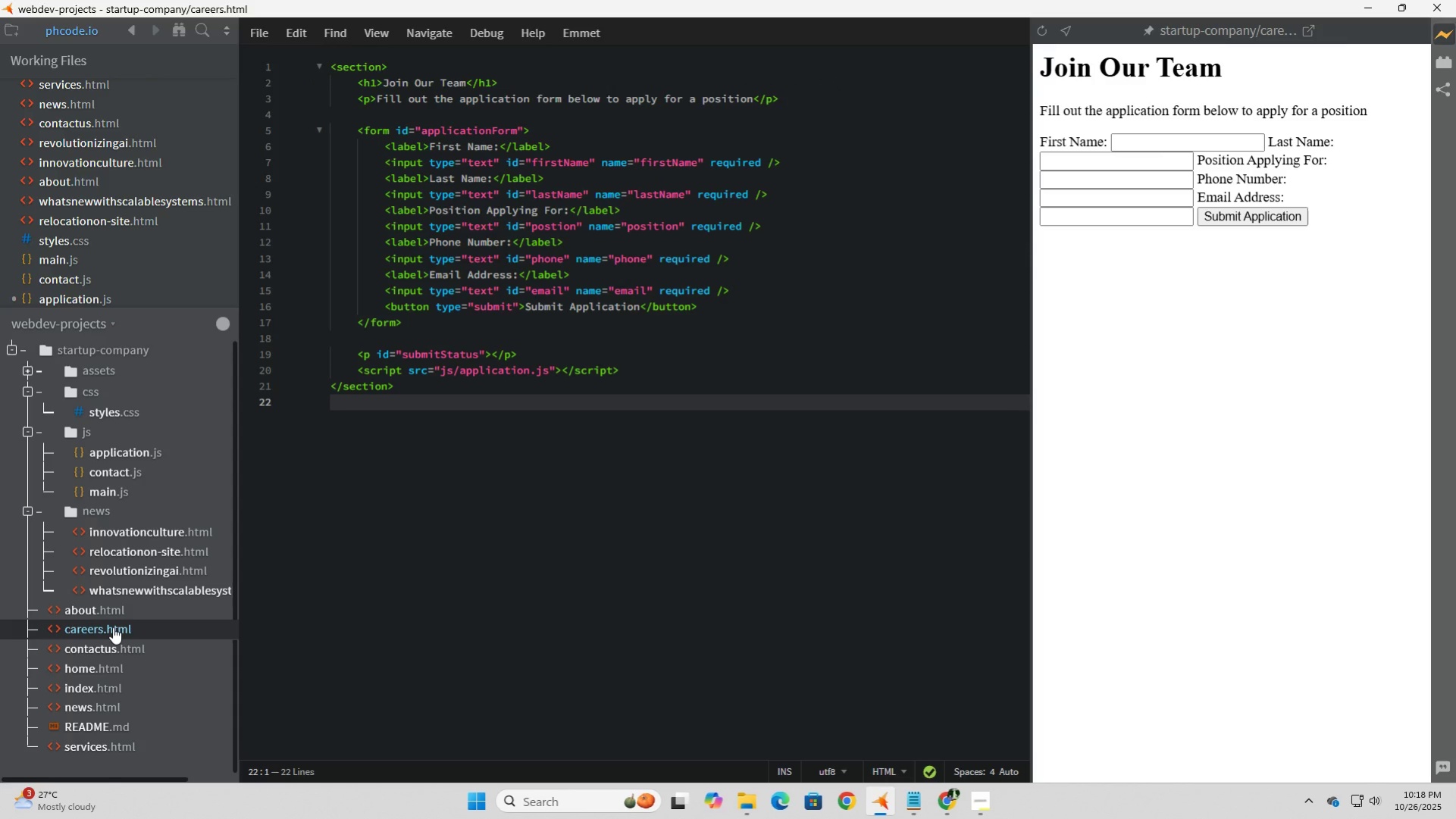 
left_click([113, 627])
 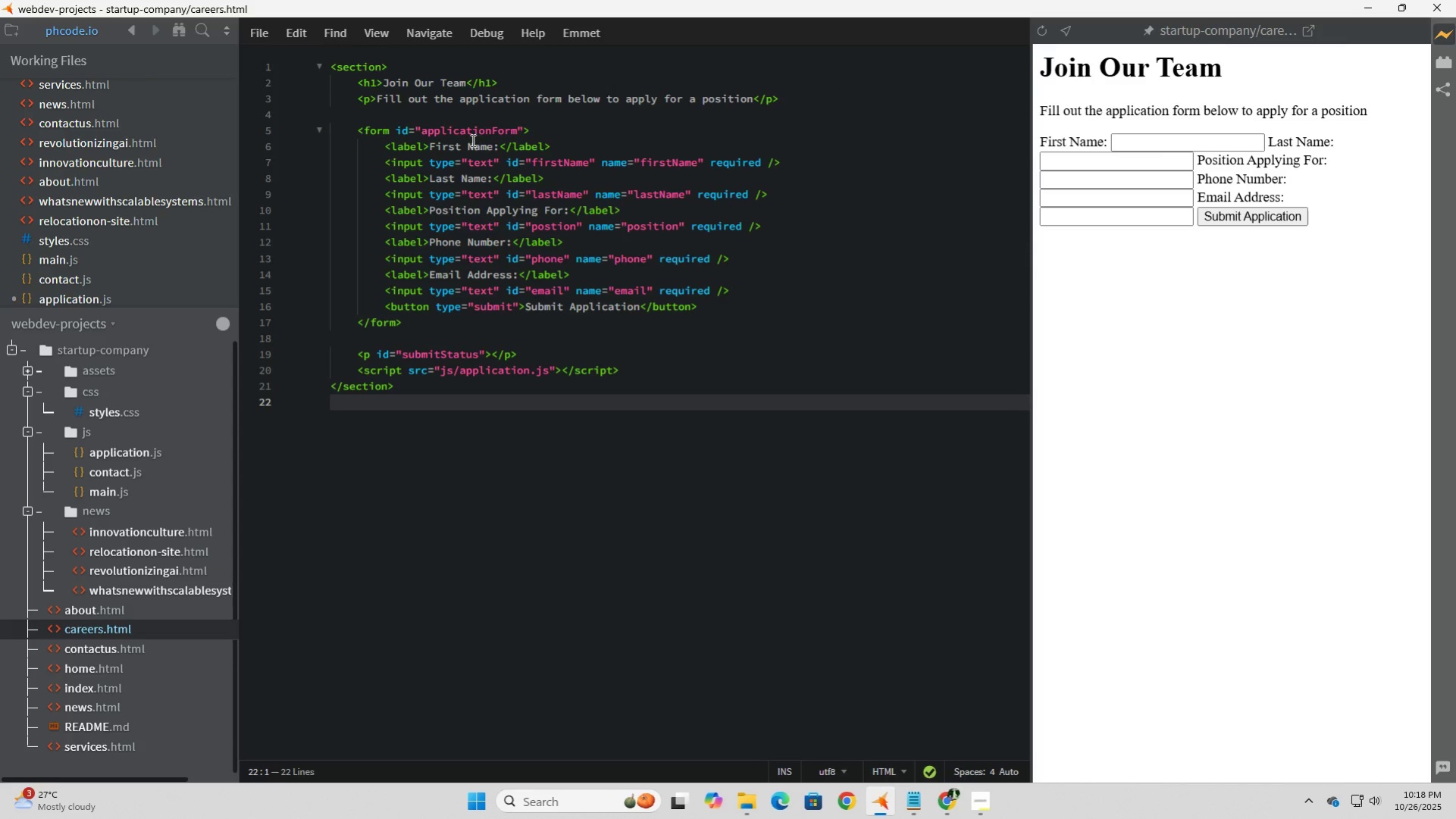 
wait(7.33)
 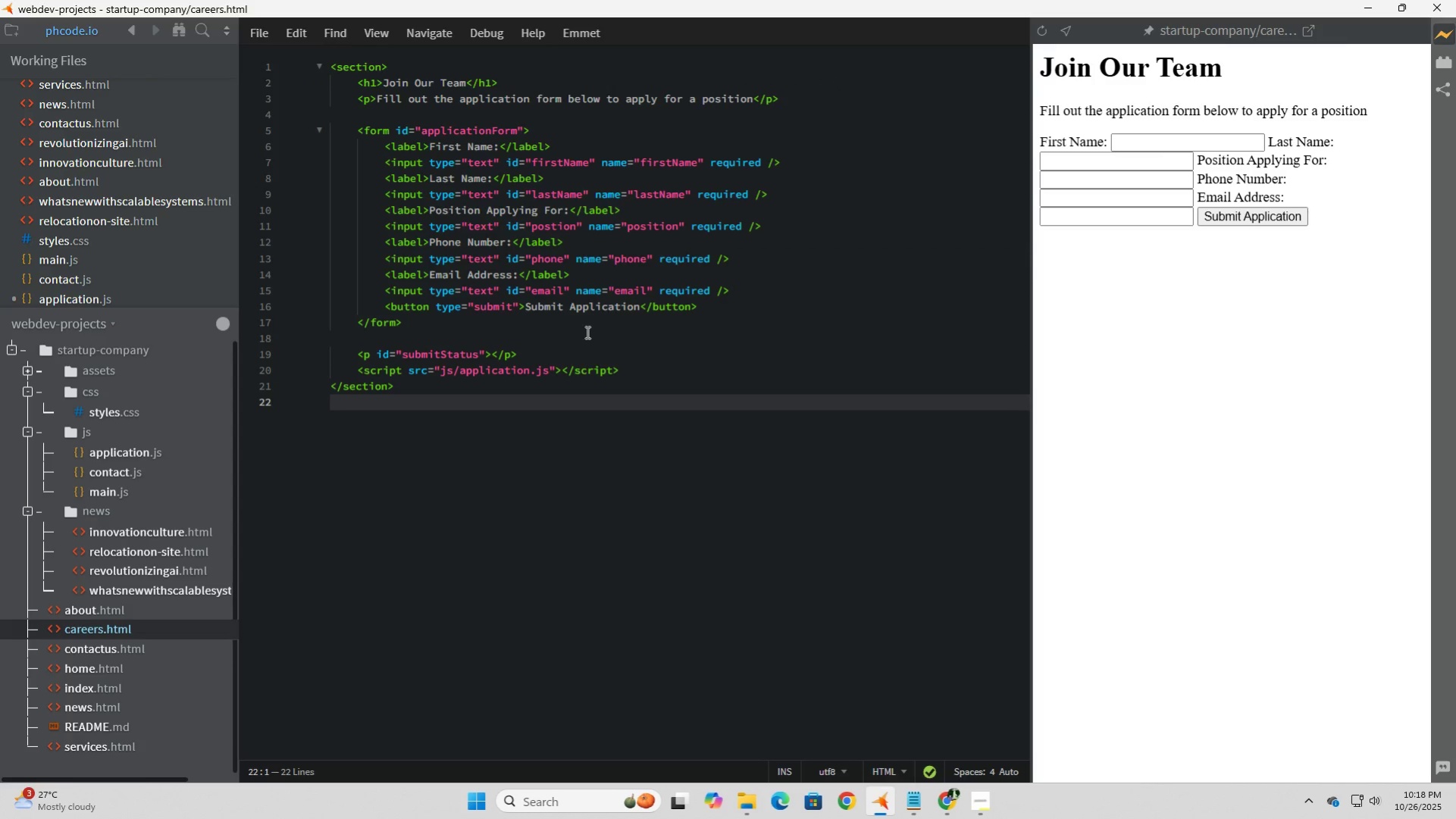 
left_click([115, 455])
 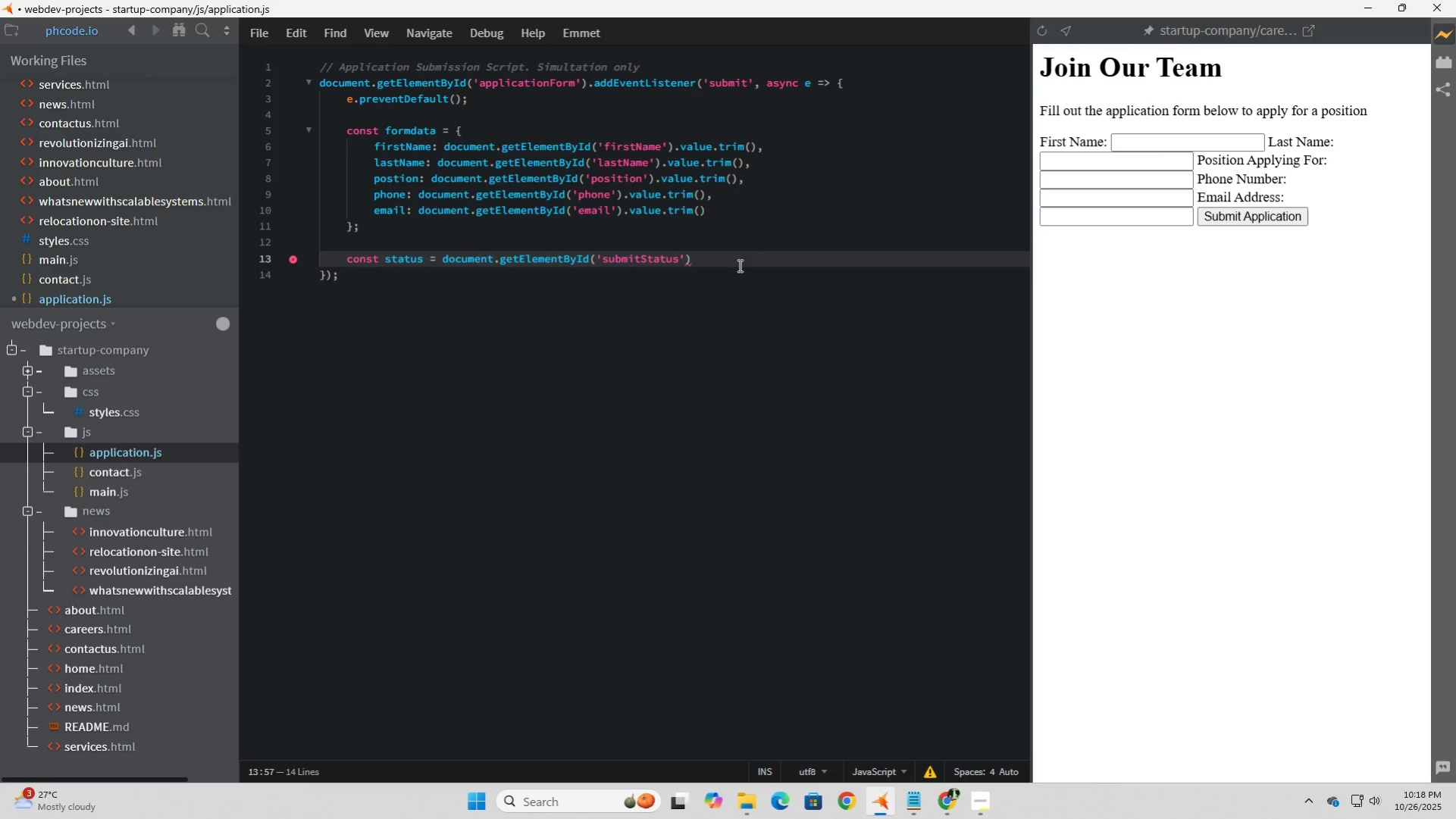 
left_click([746, 259])
 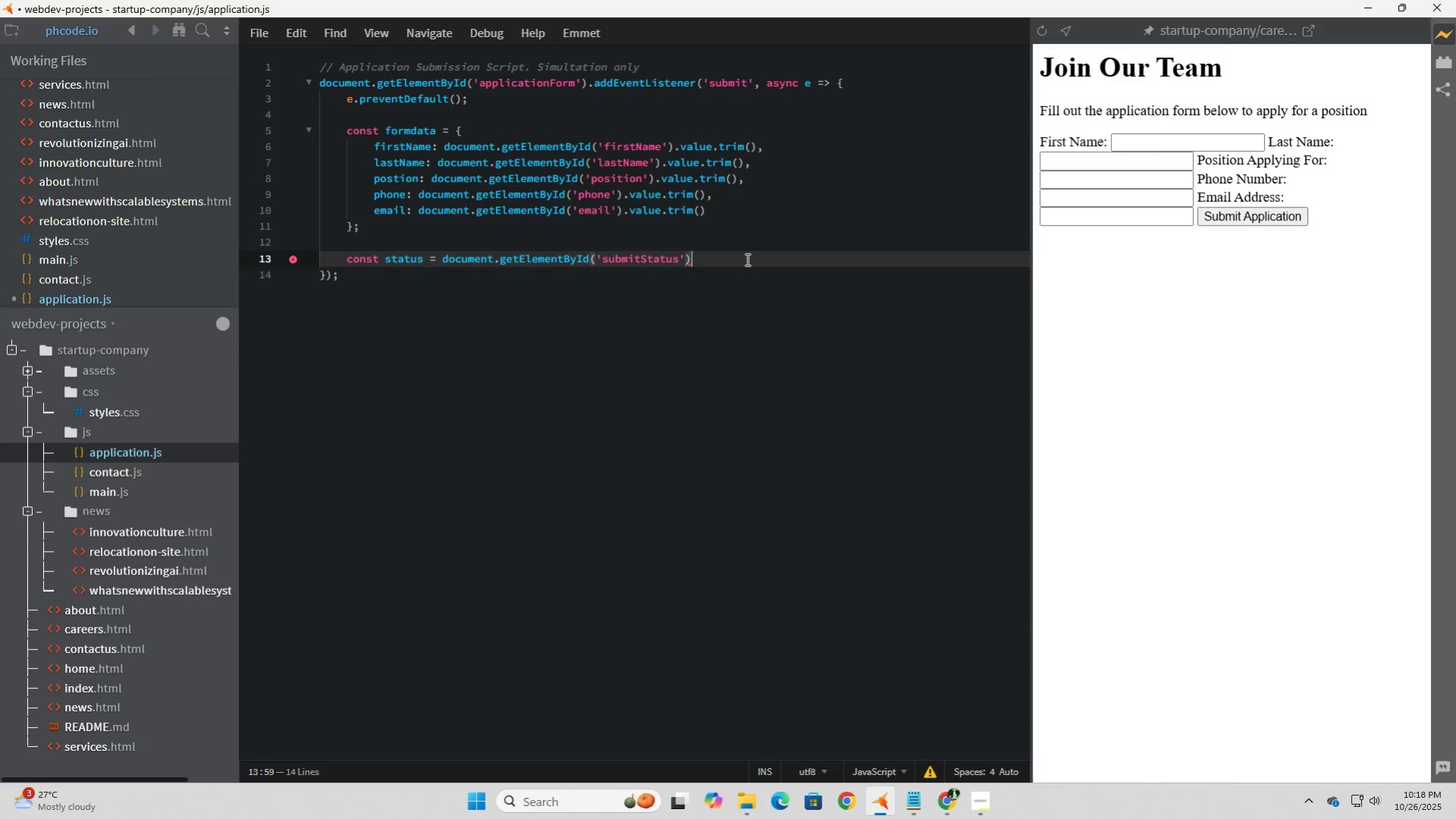 
key(Semicolon)
 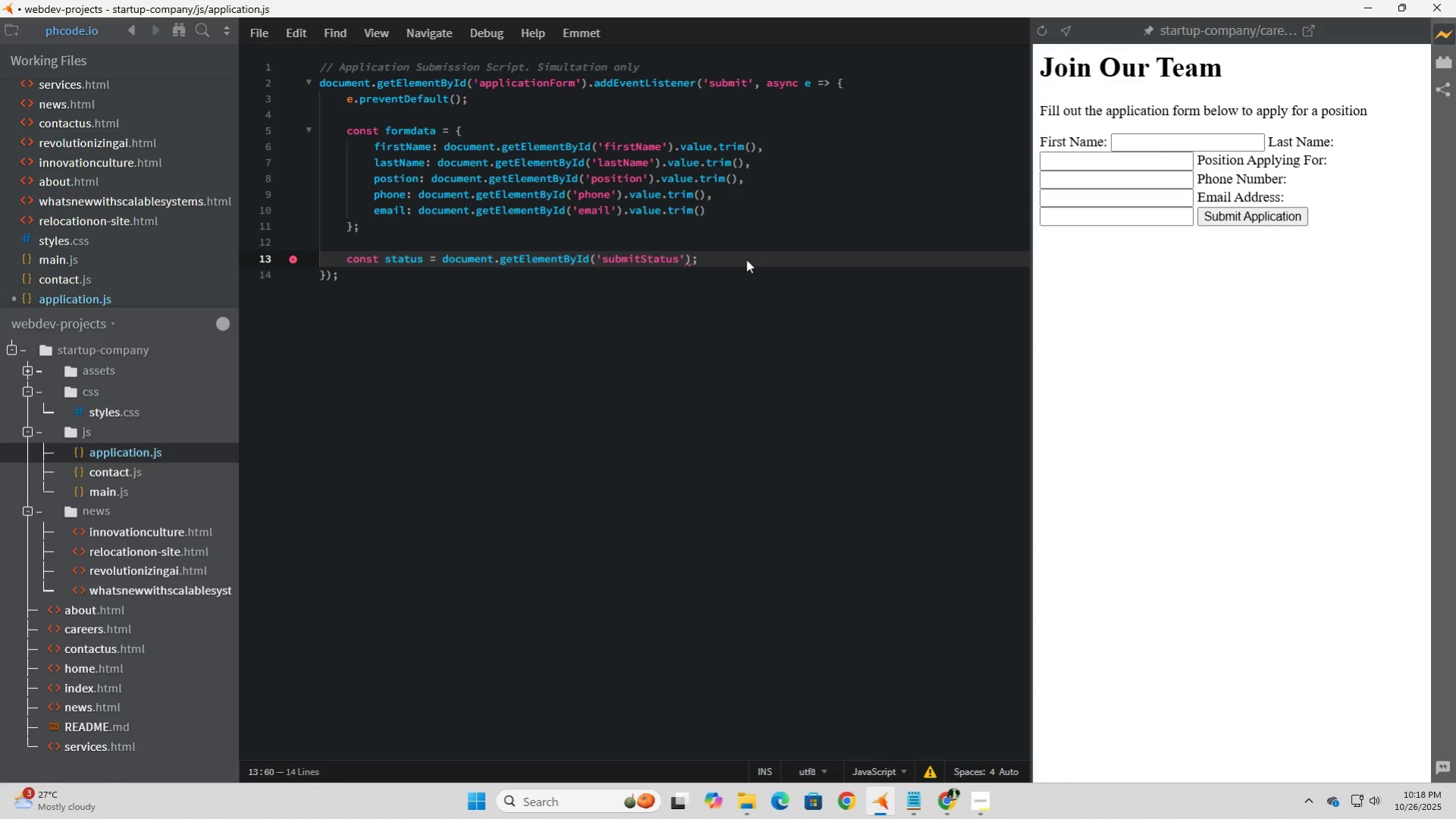 
key(Enter)
 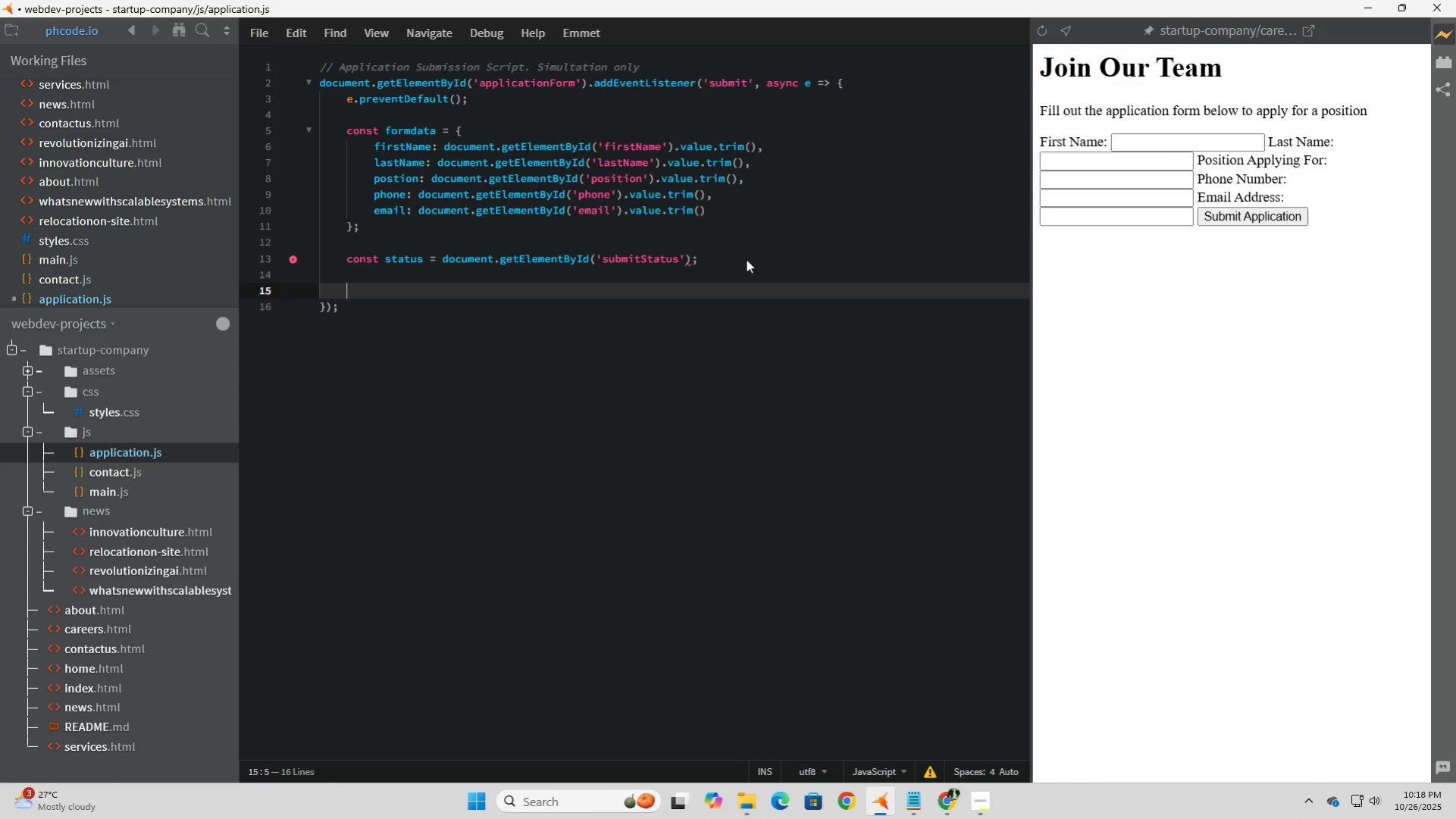 
key(Enter)
 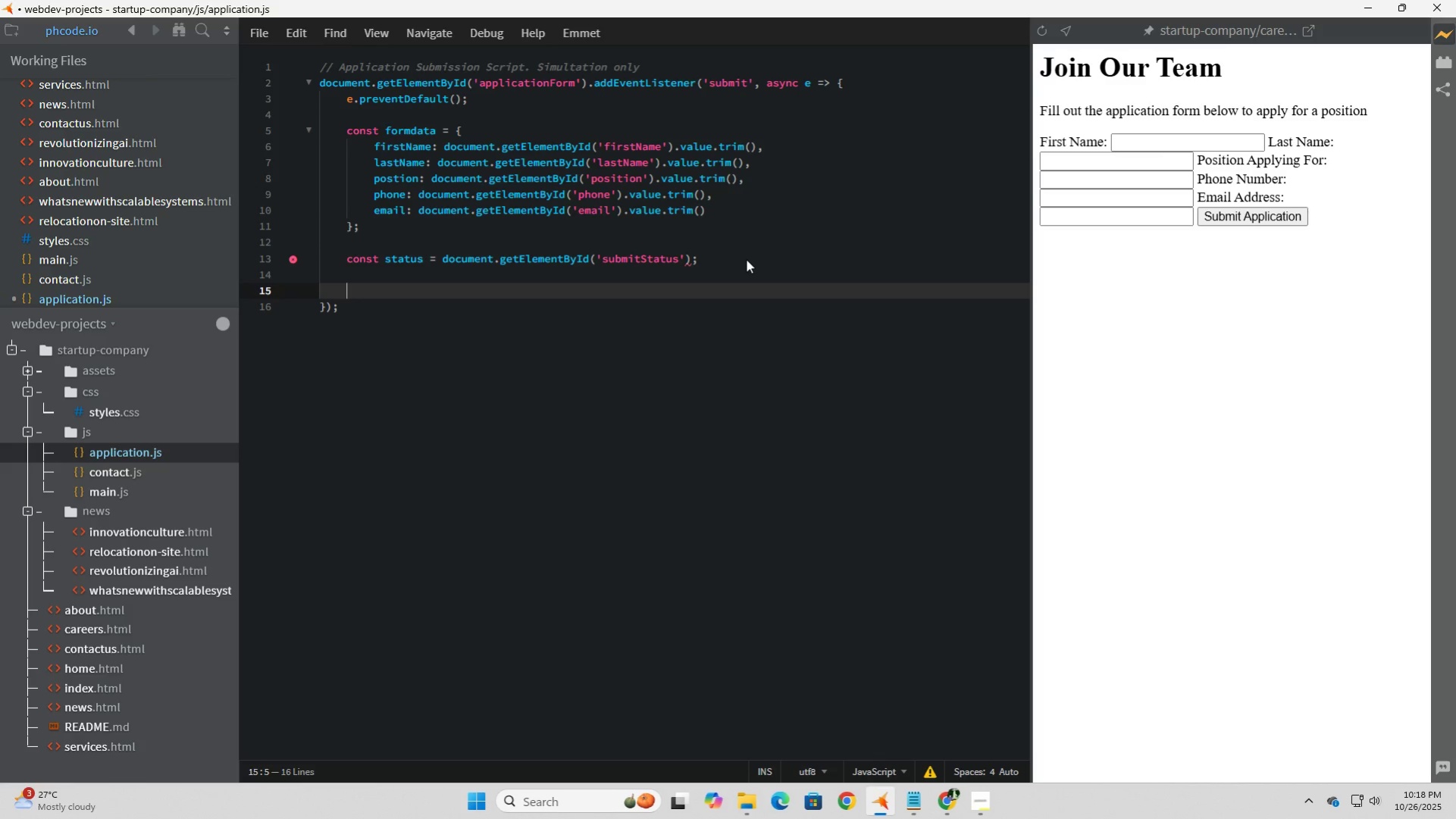 
type(try {)
 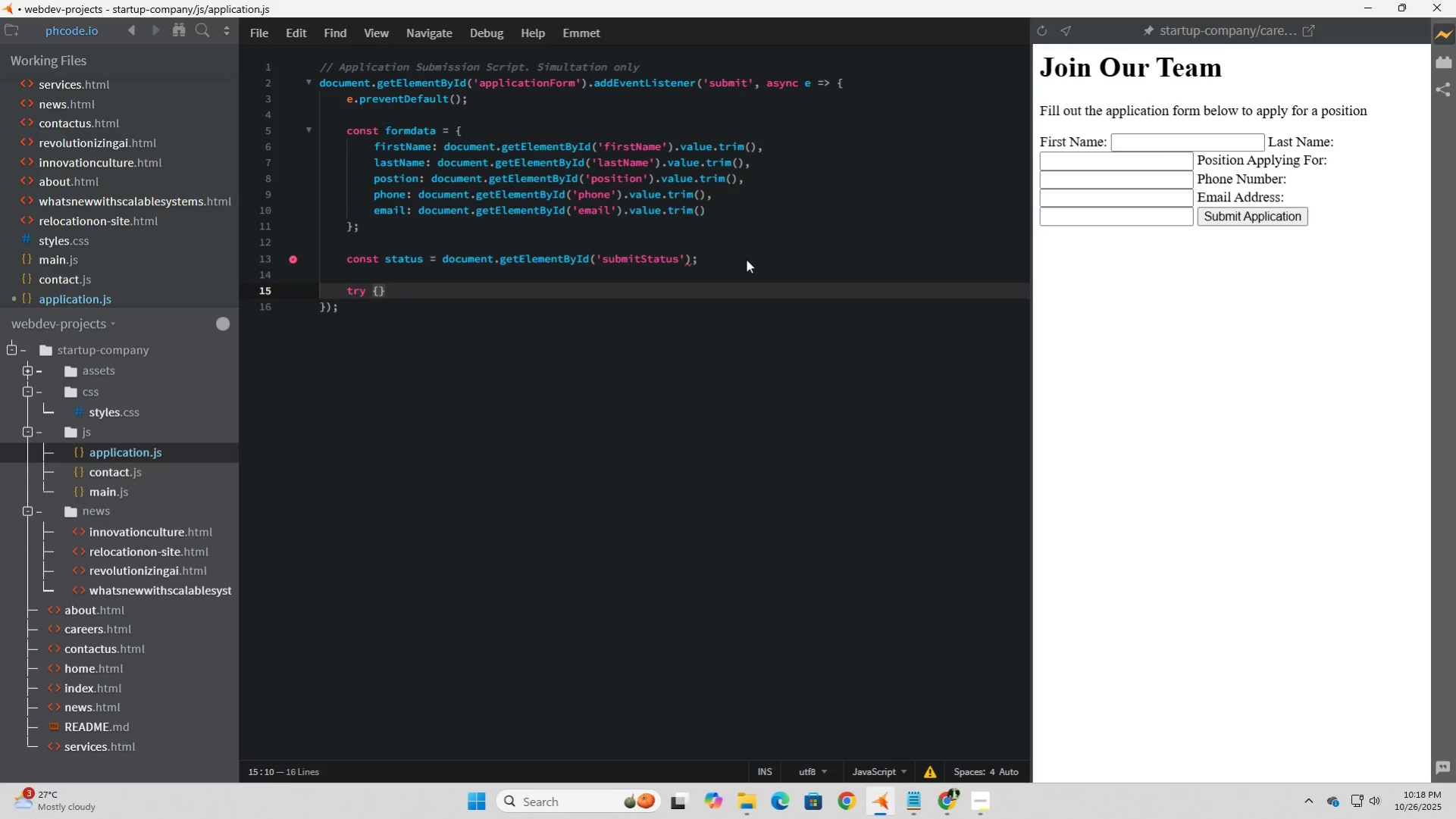 
key(Enter)
 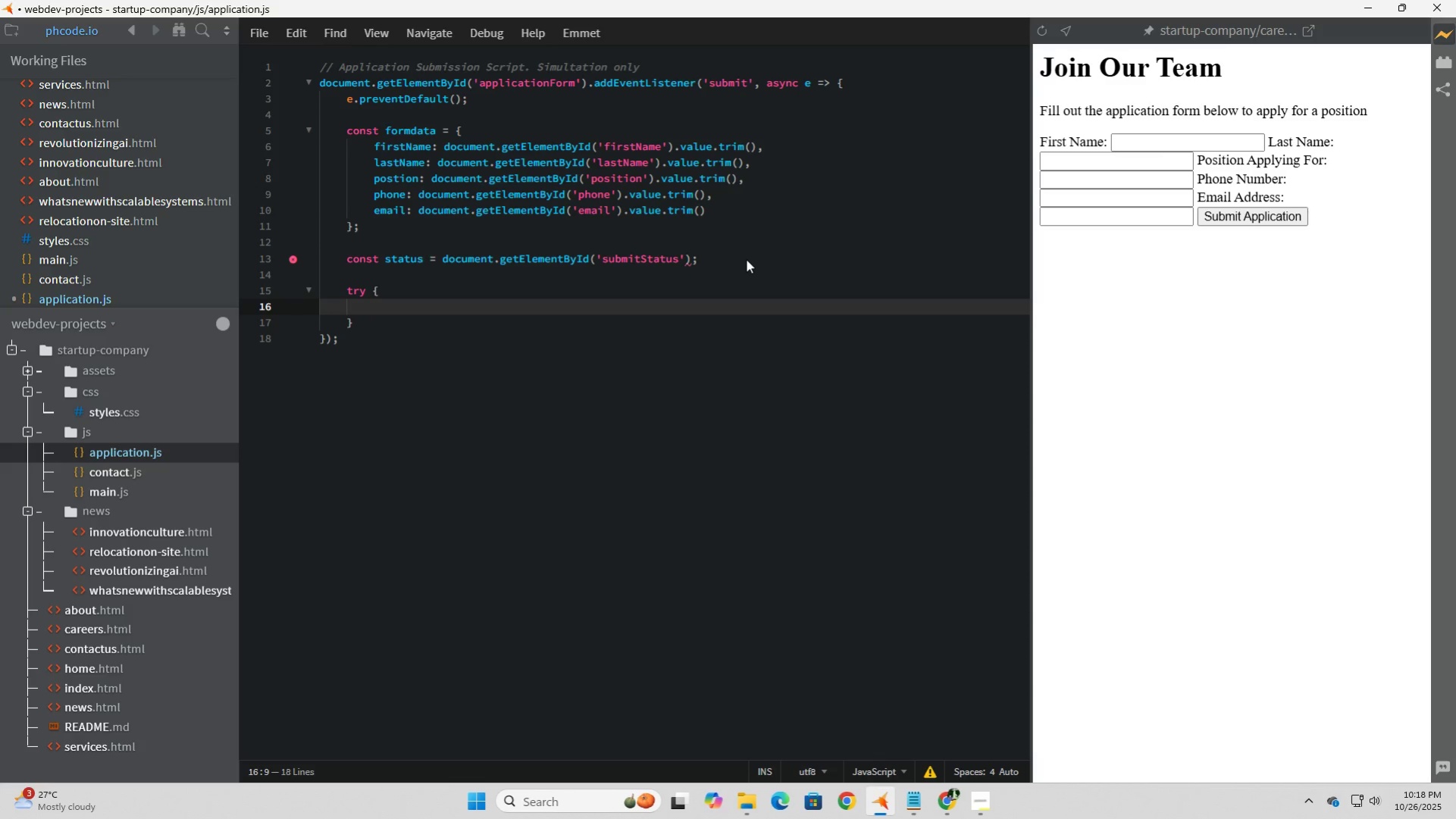 
type(const rep)
key(Backspace)
type(spoi)
key(Backspace)
key(Backspace)
type(onse = await fert)
key(Backspace)
type(ch()
 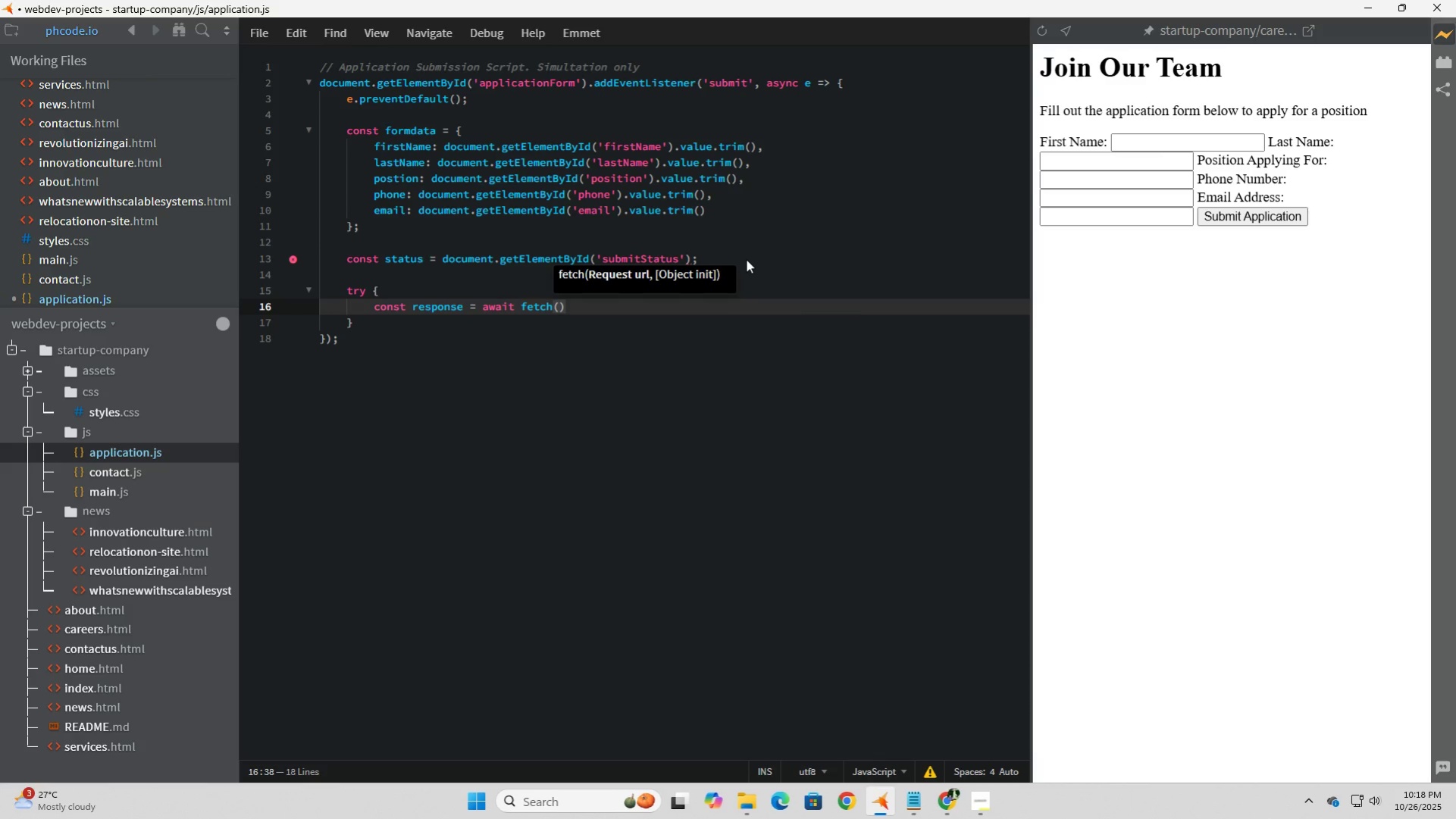 
type('/applk)
key(Backspace)
type(y)
 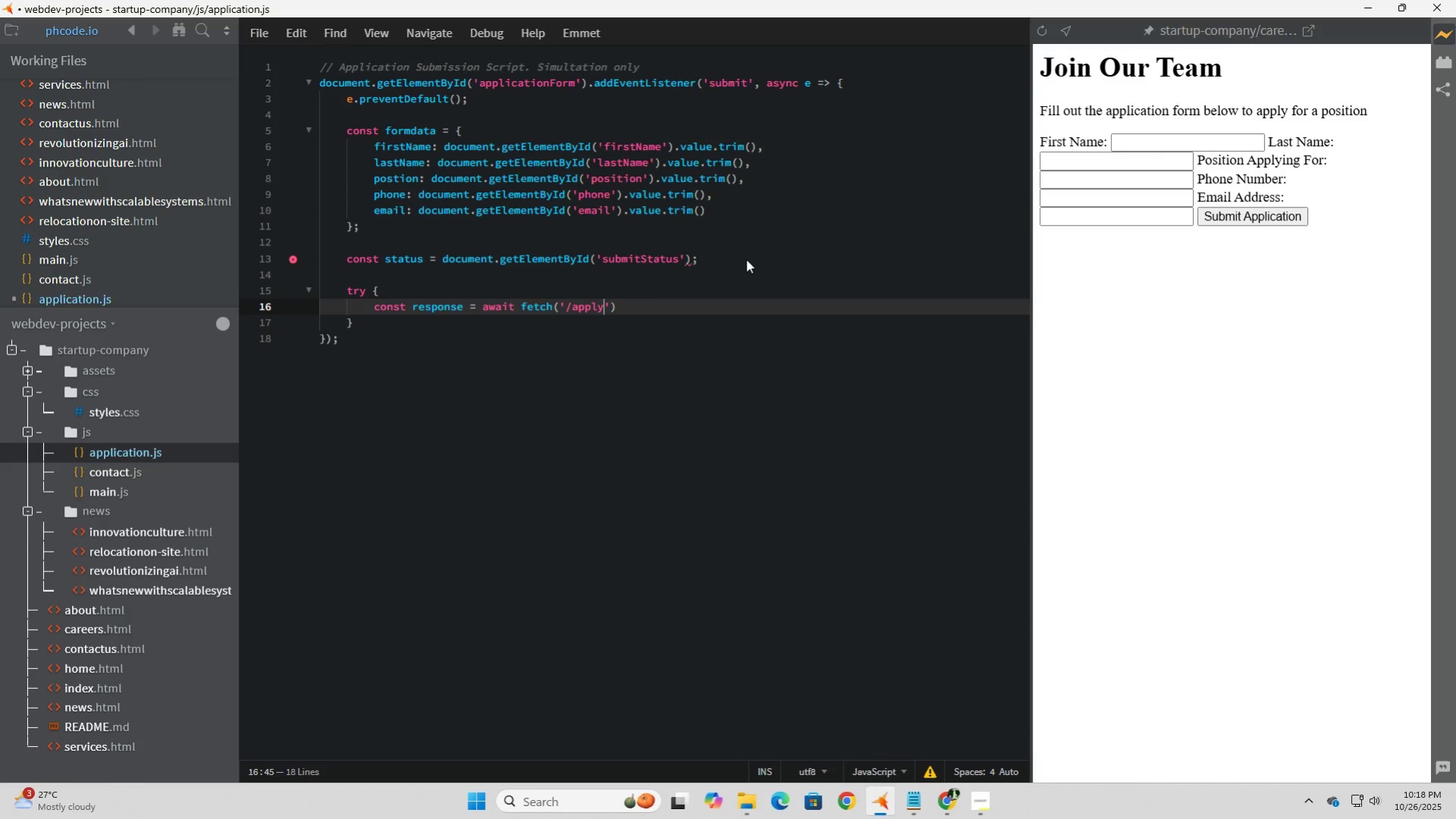 
key(ArrowRight)
 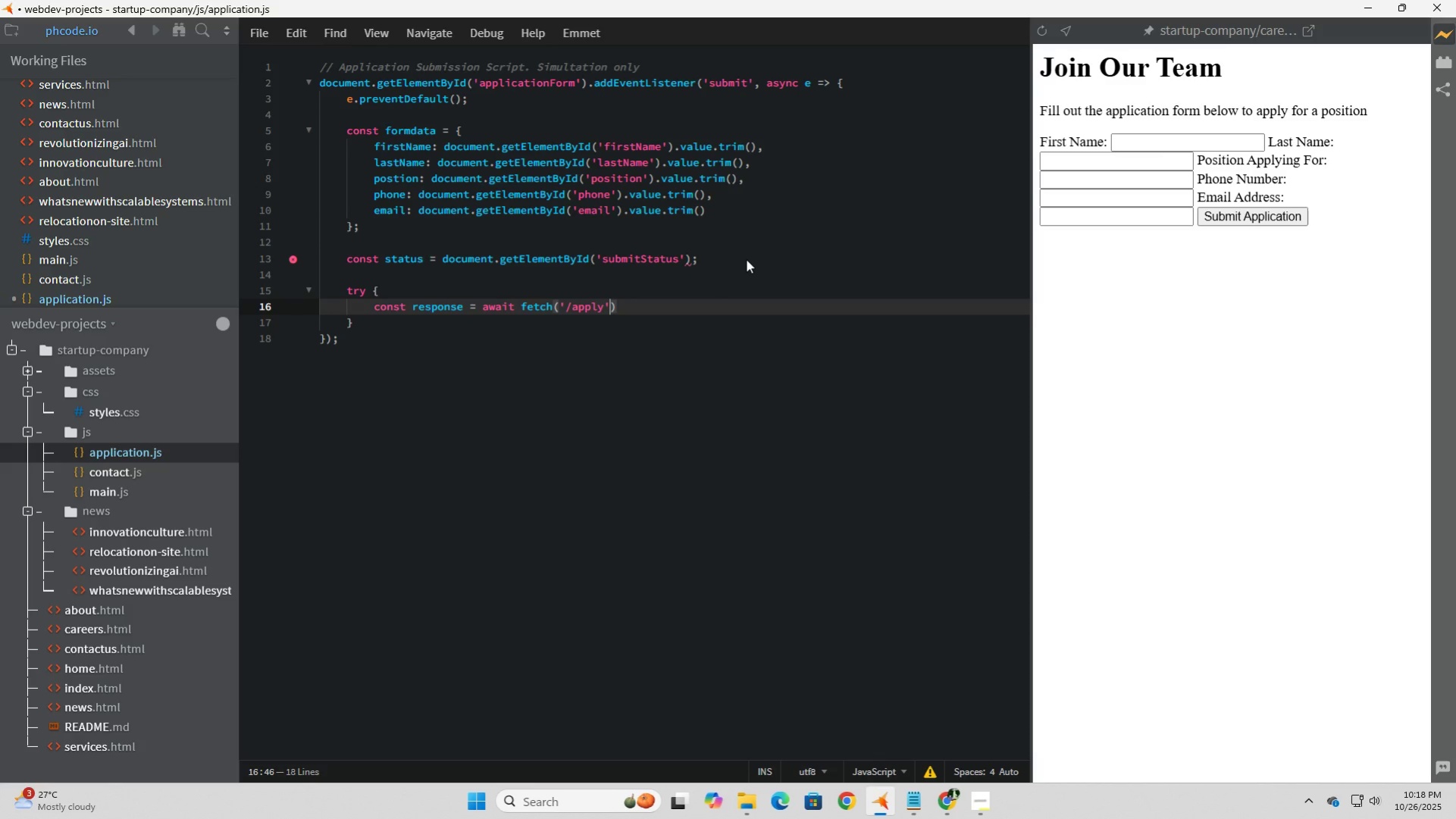 
key(Comma)
 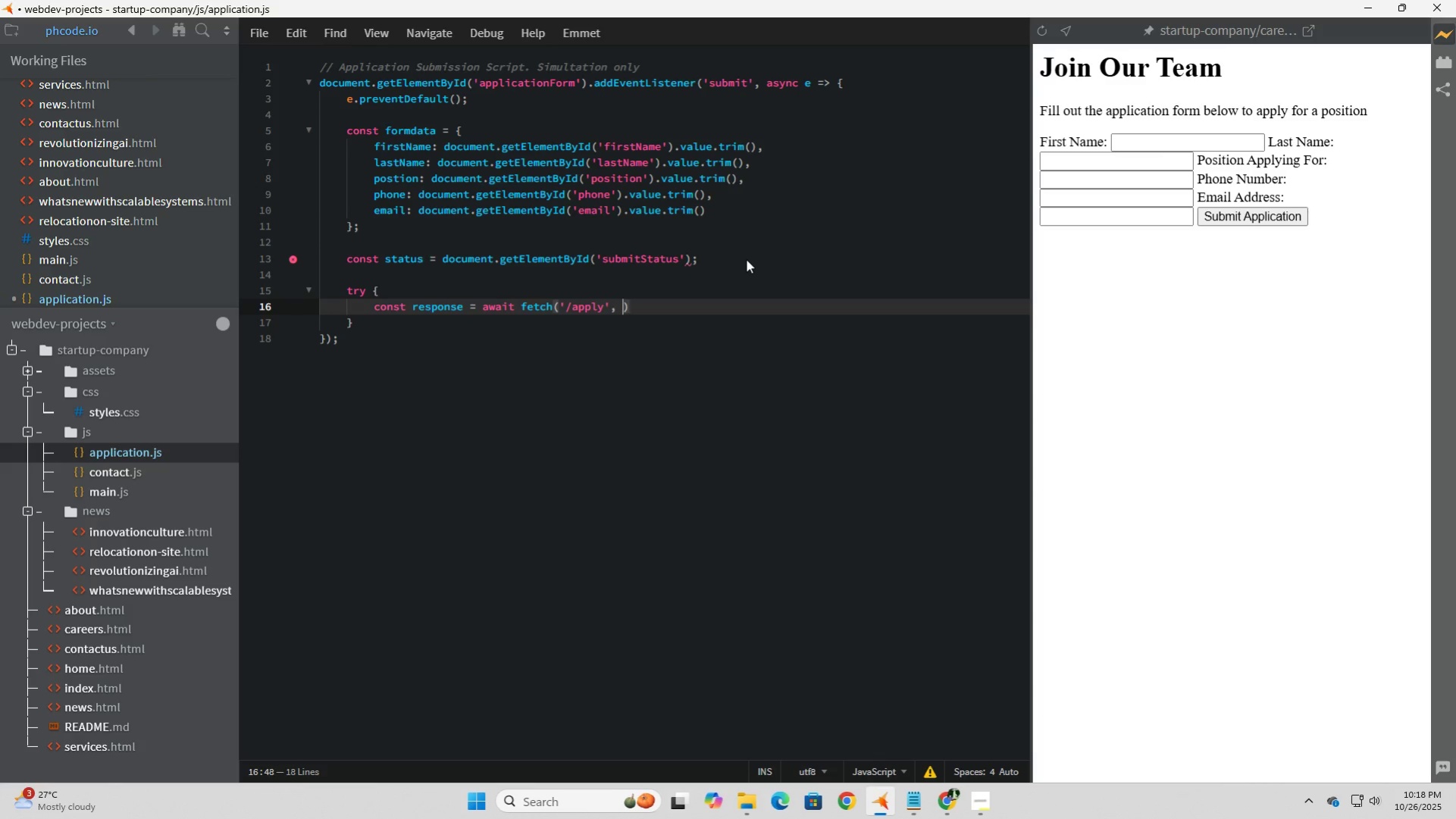 
key(Space)
 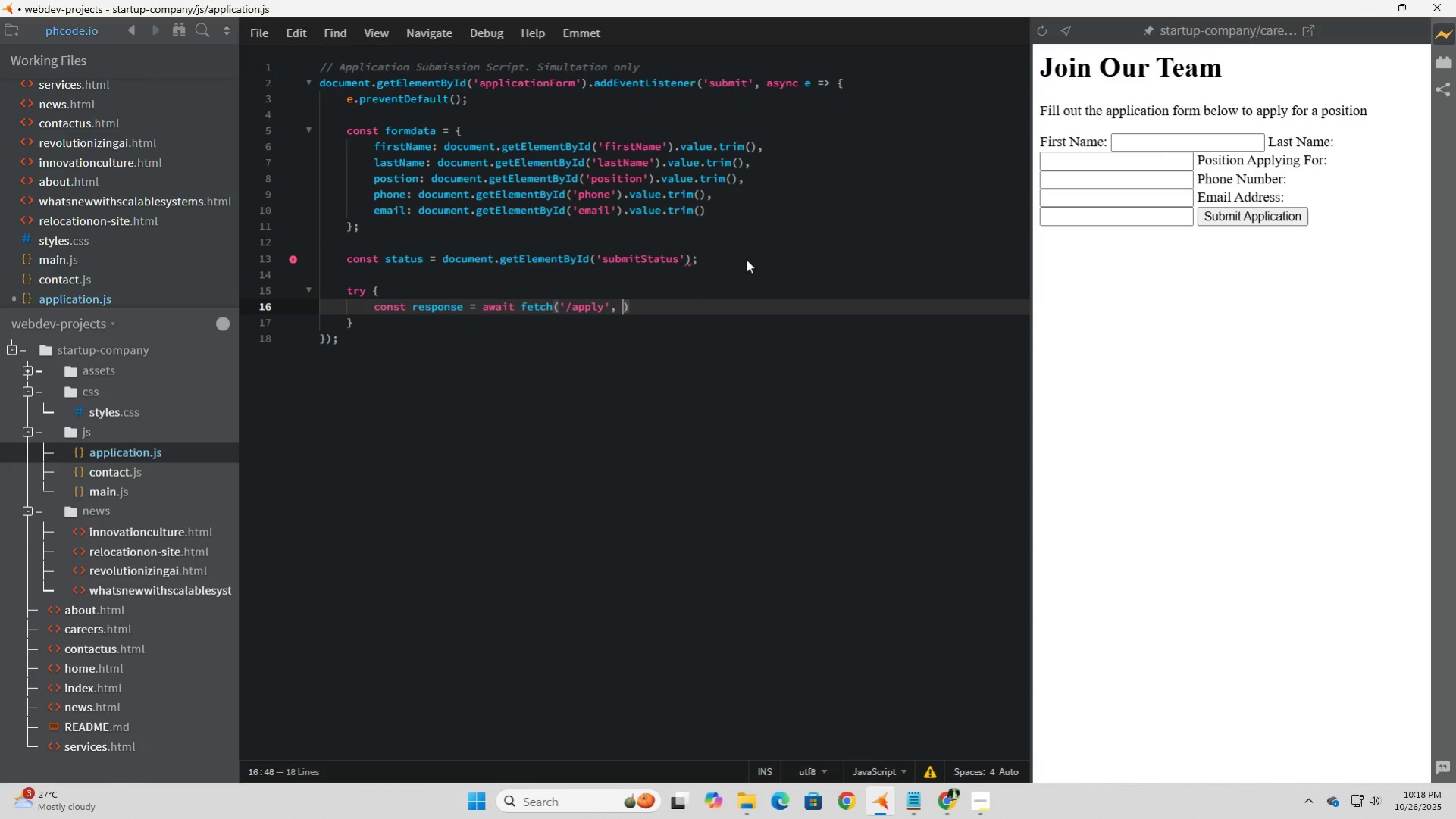 
key(Shift+BracketLeft)
 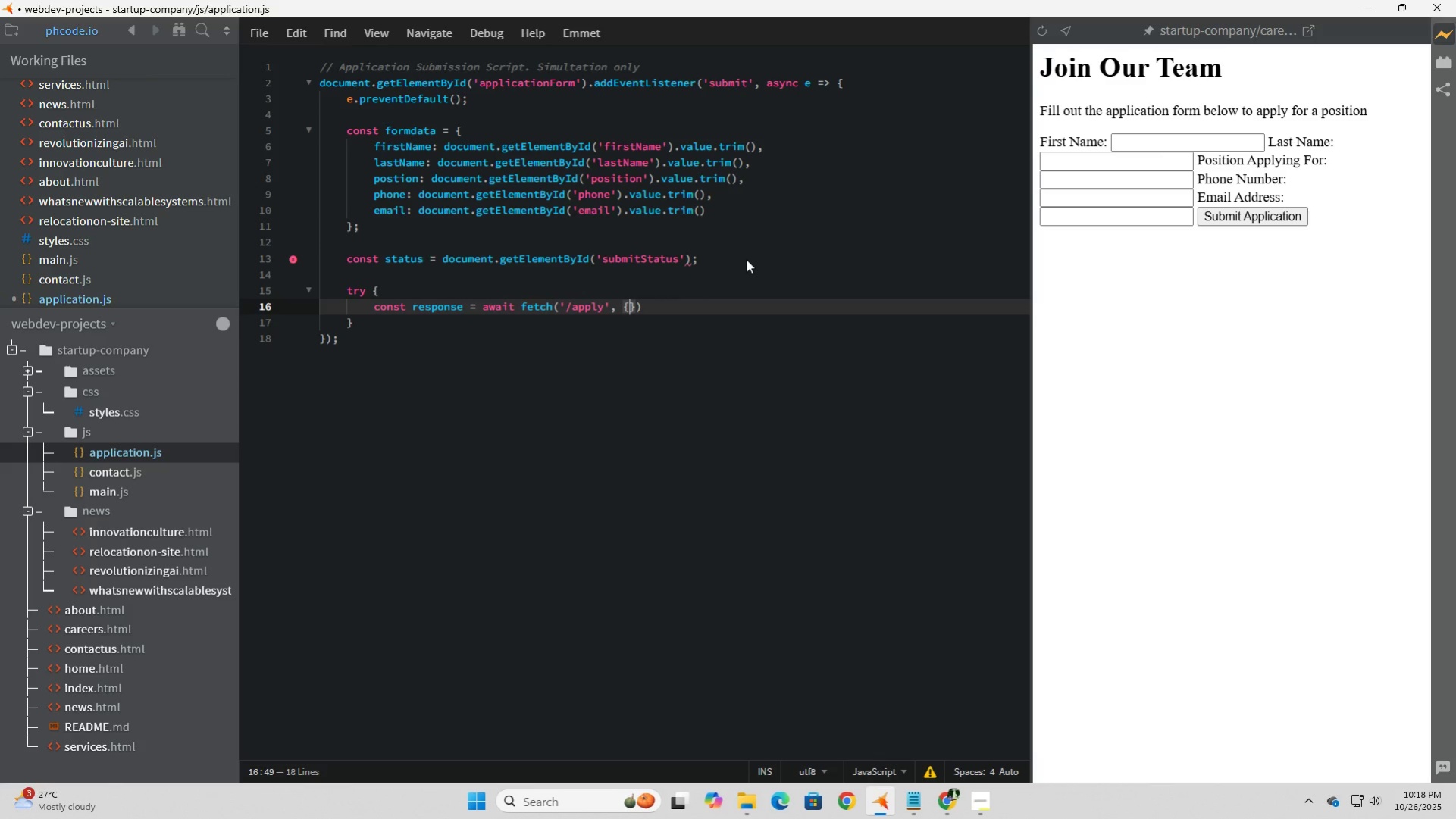 
key(Enter)
 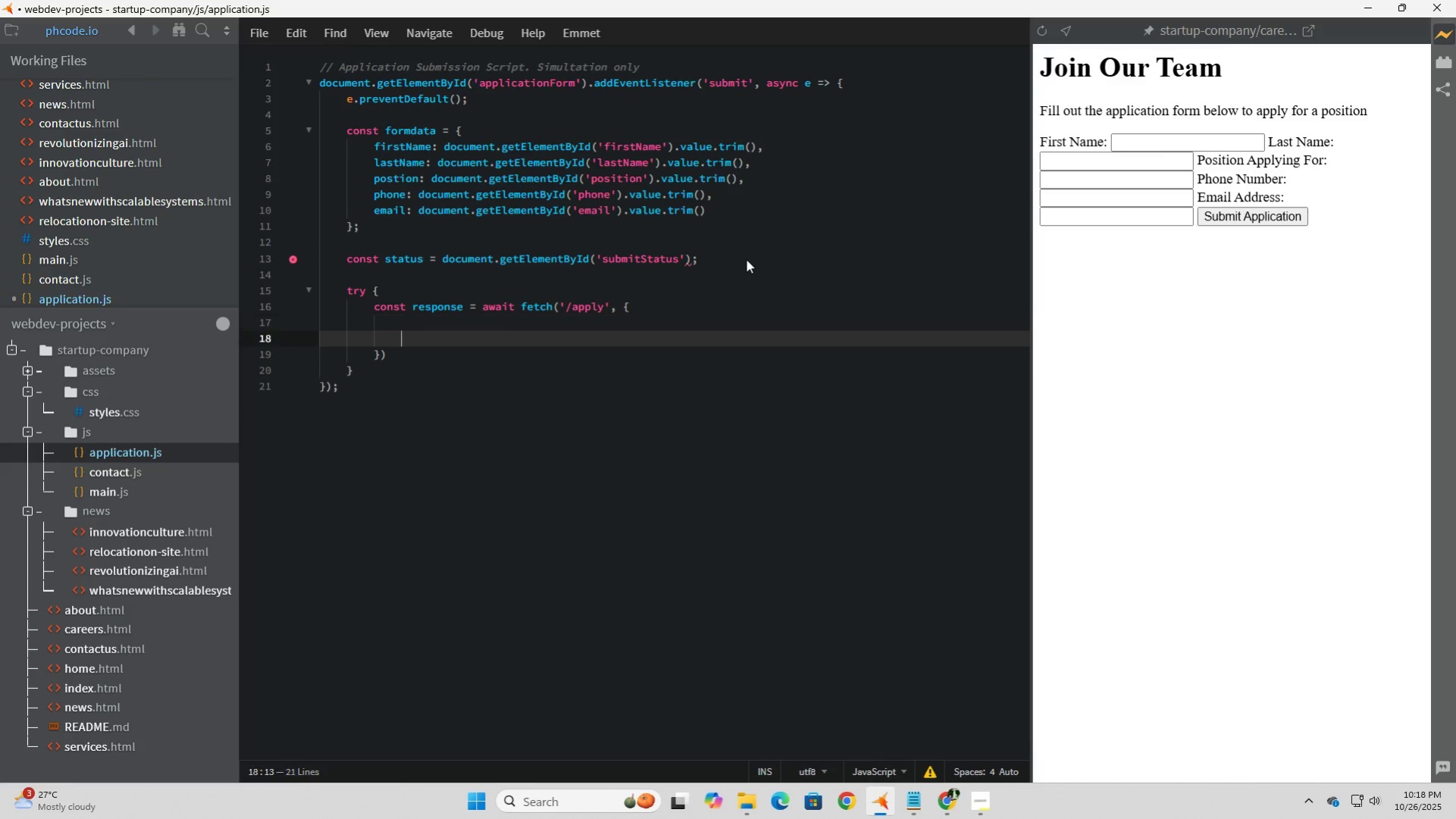 
key(Enter)
 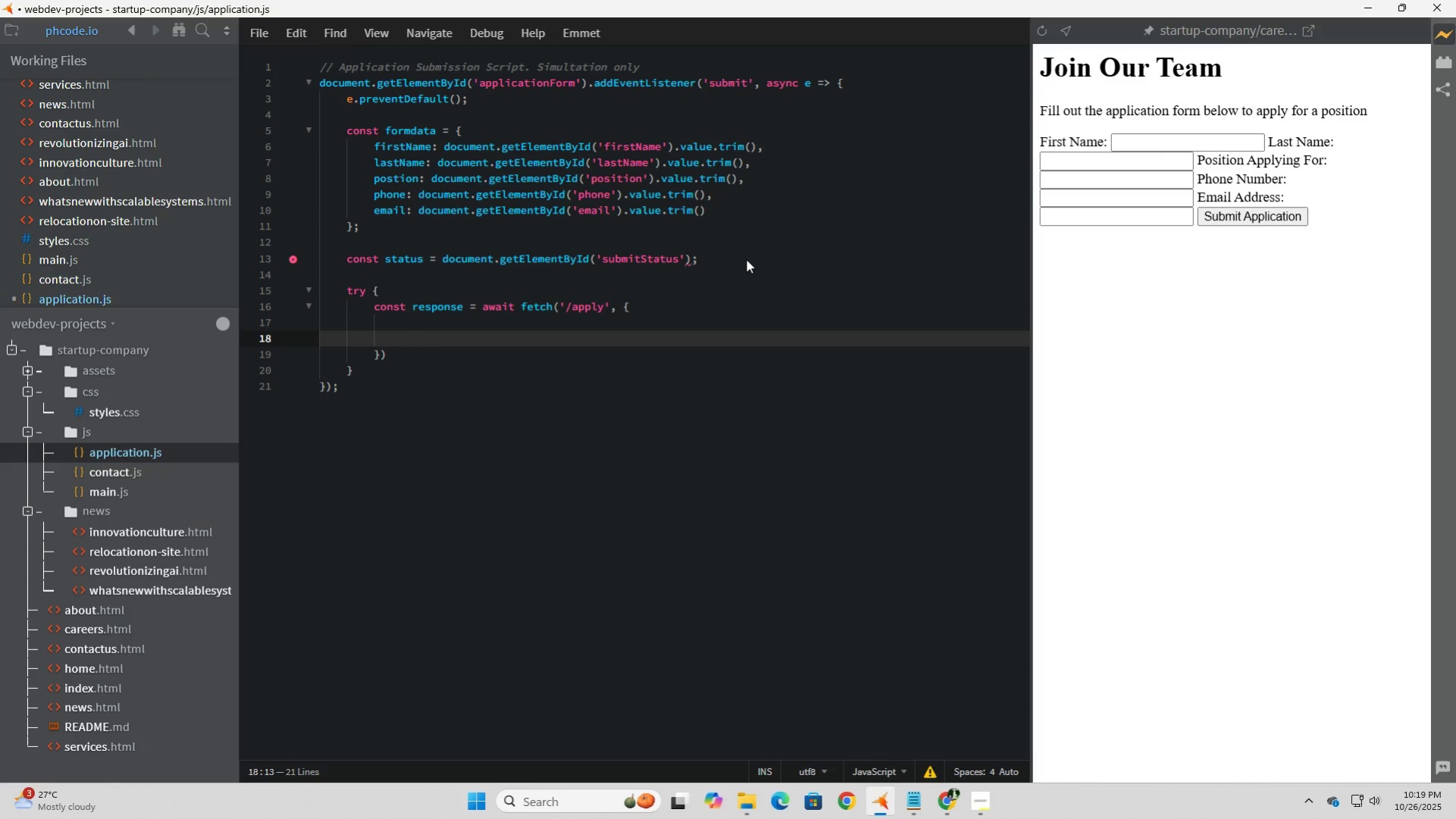 
wait(17.15)
 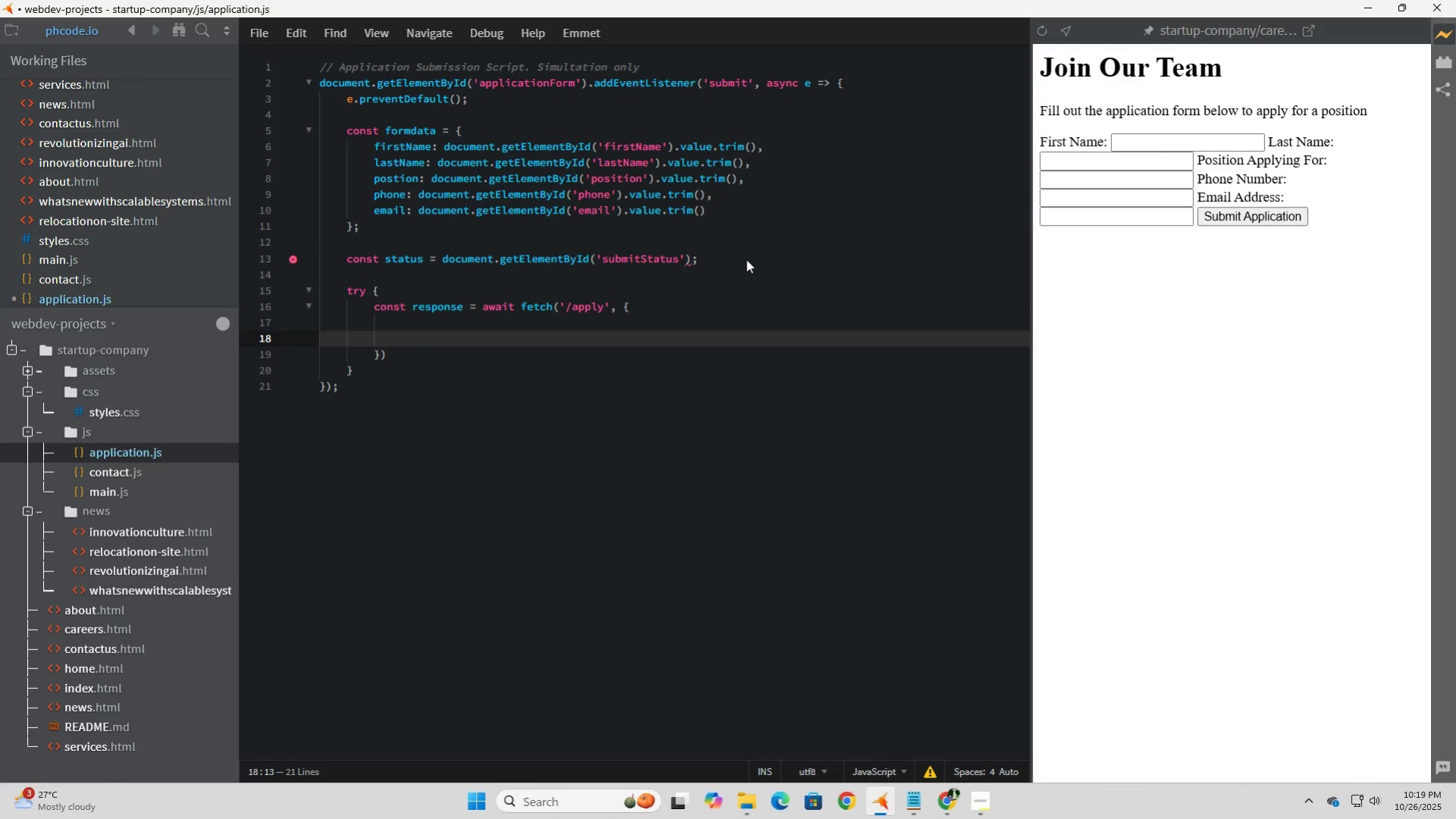 
key(ArrowUp)
 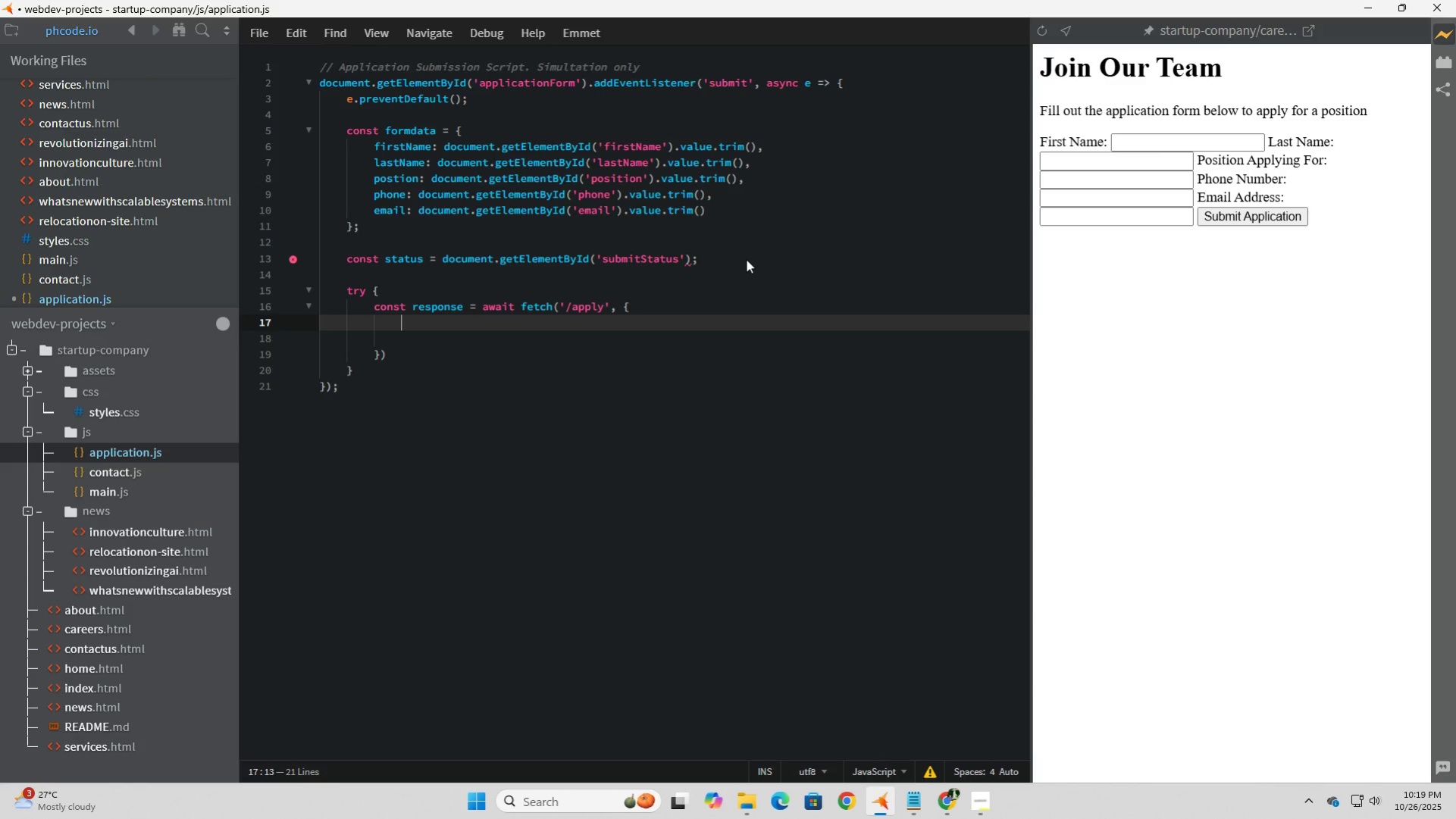 
type(method: 'POST)
 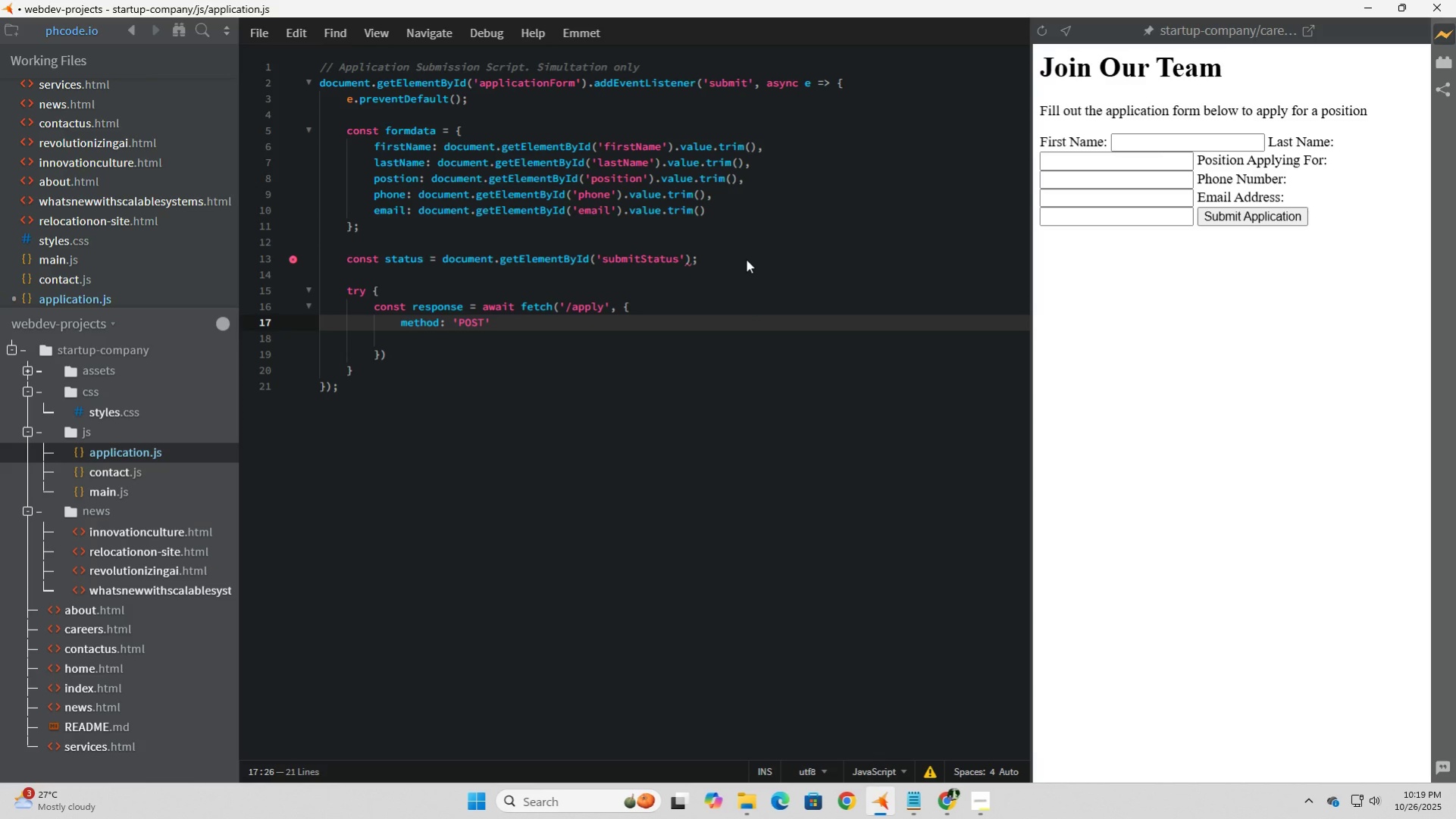 
key(ArrowRight)
 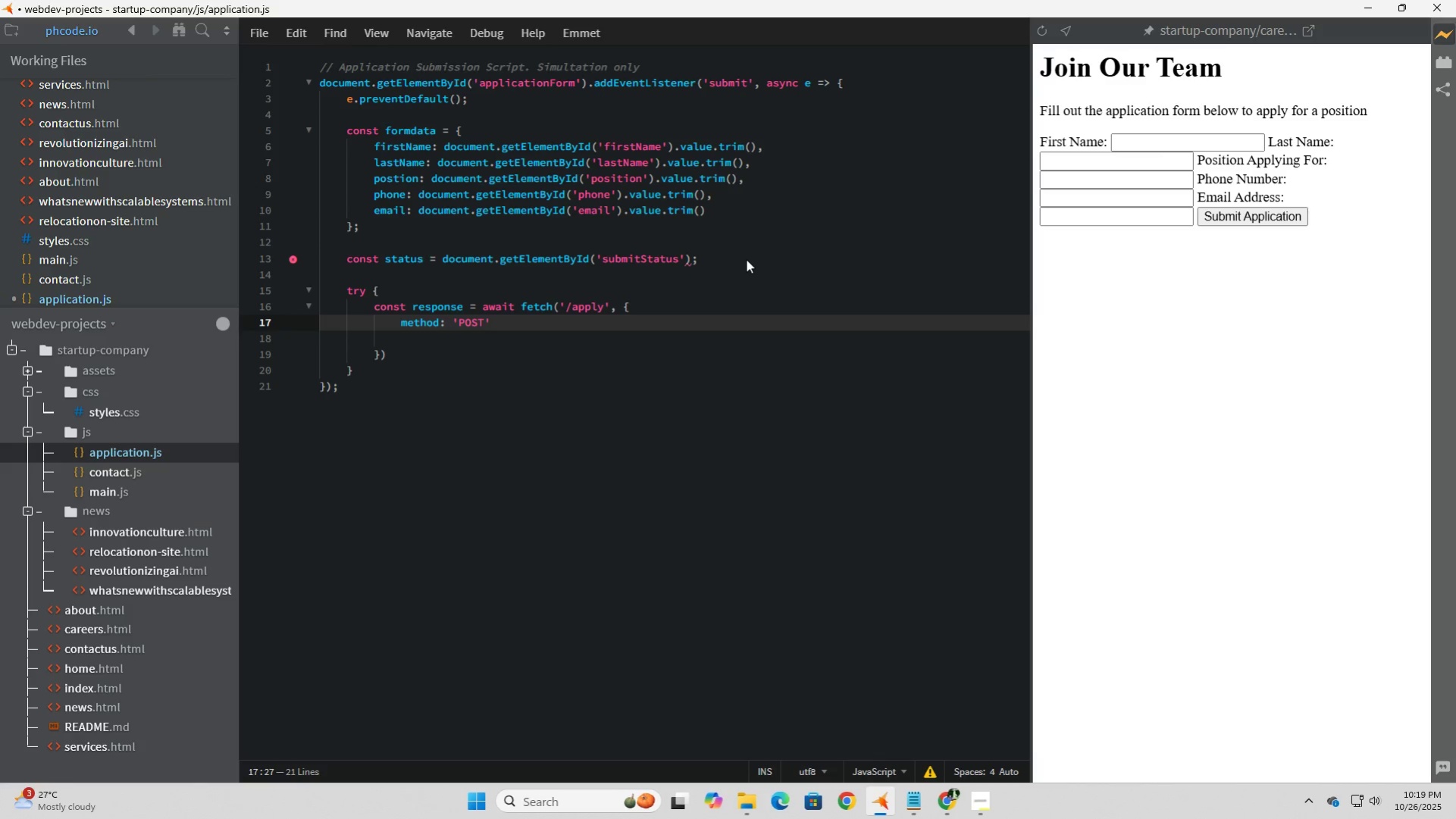 
key(Comma)
 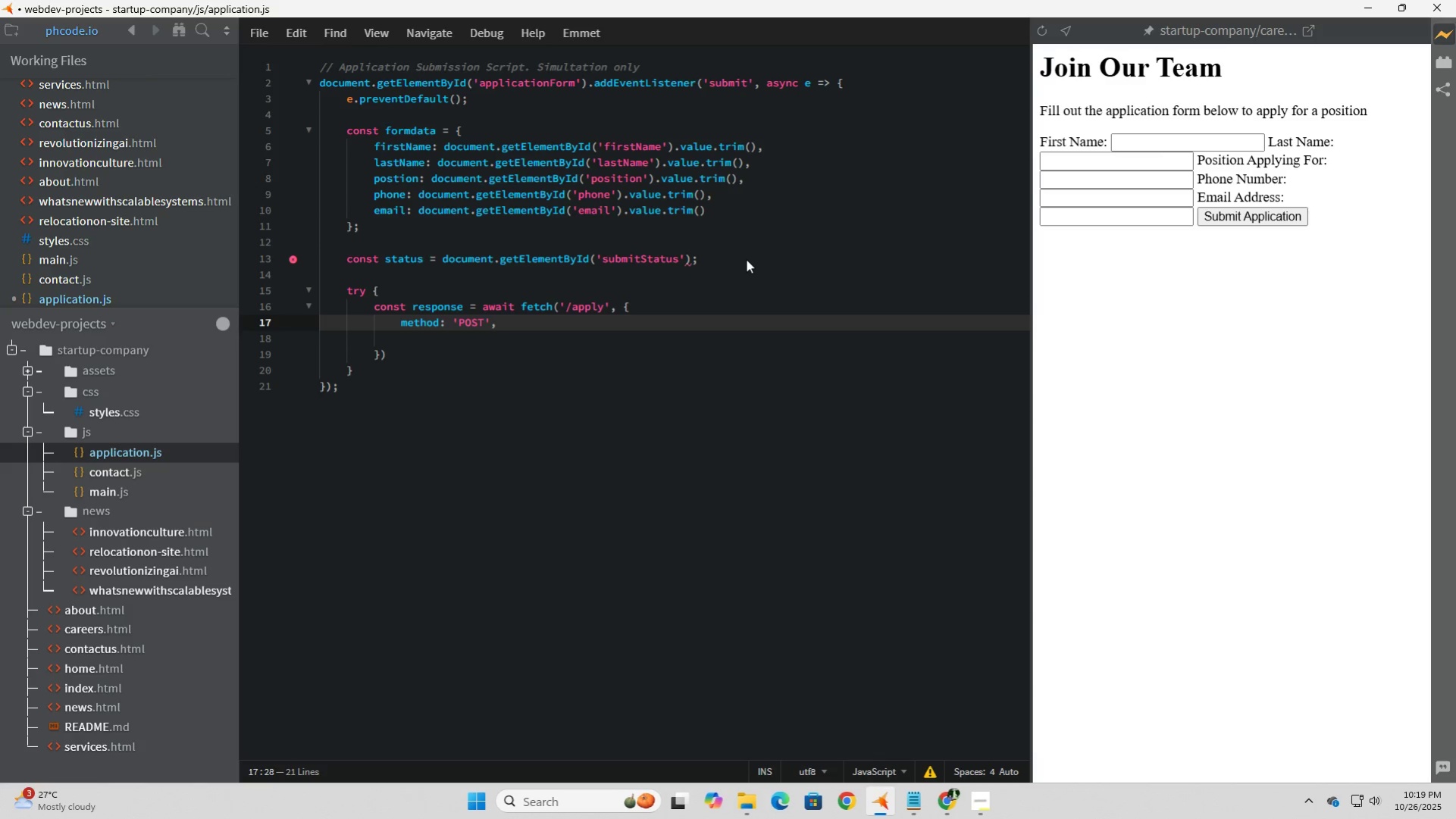 
key(Enter)
 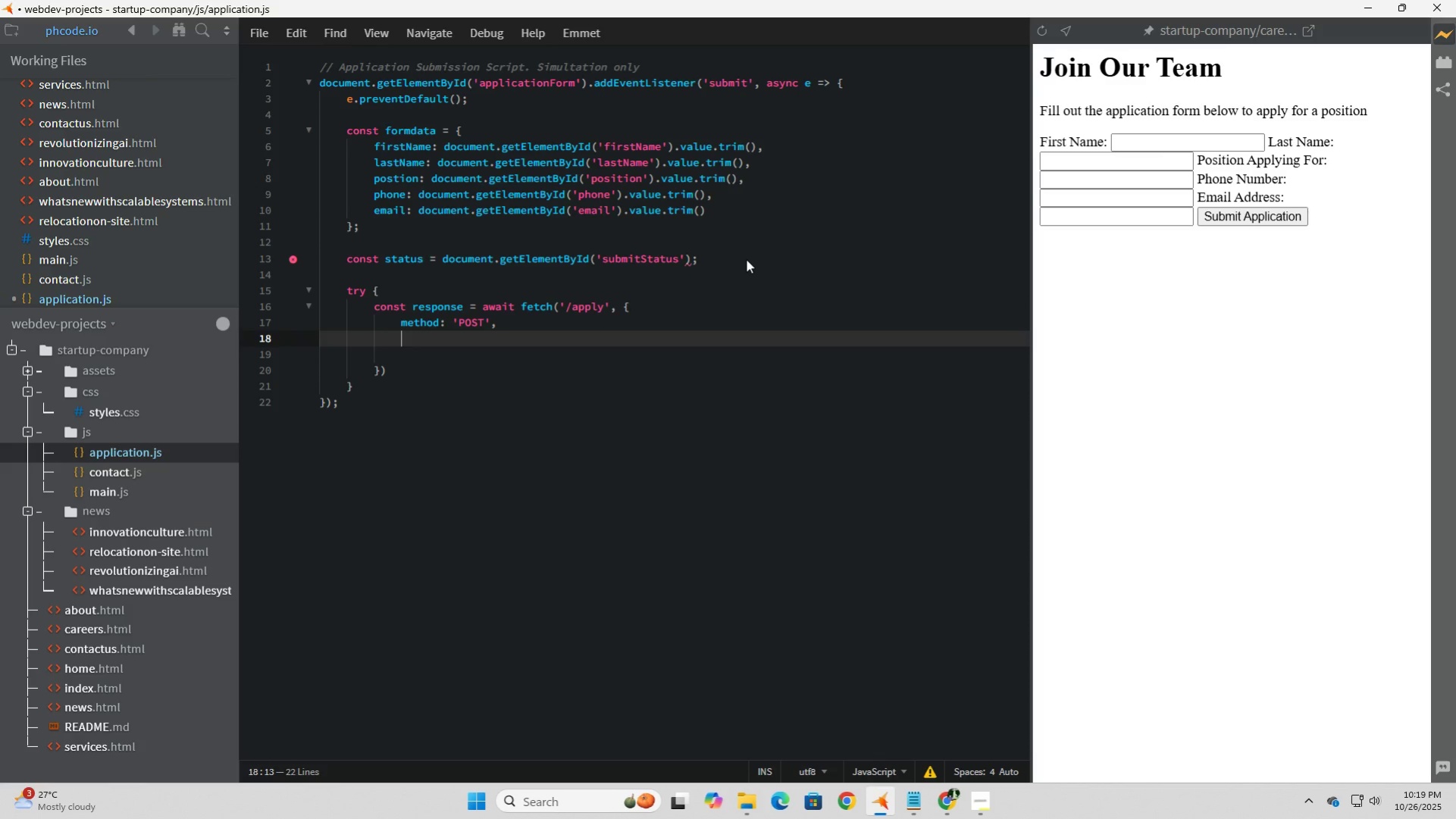 
type(headeras)
key(Backspace)
key(Backspace)
type(s":)
key(Backspace)
key(Backspace)
type(: { ')
 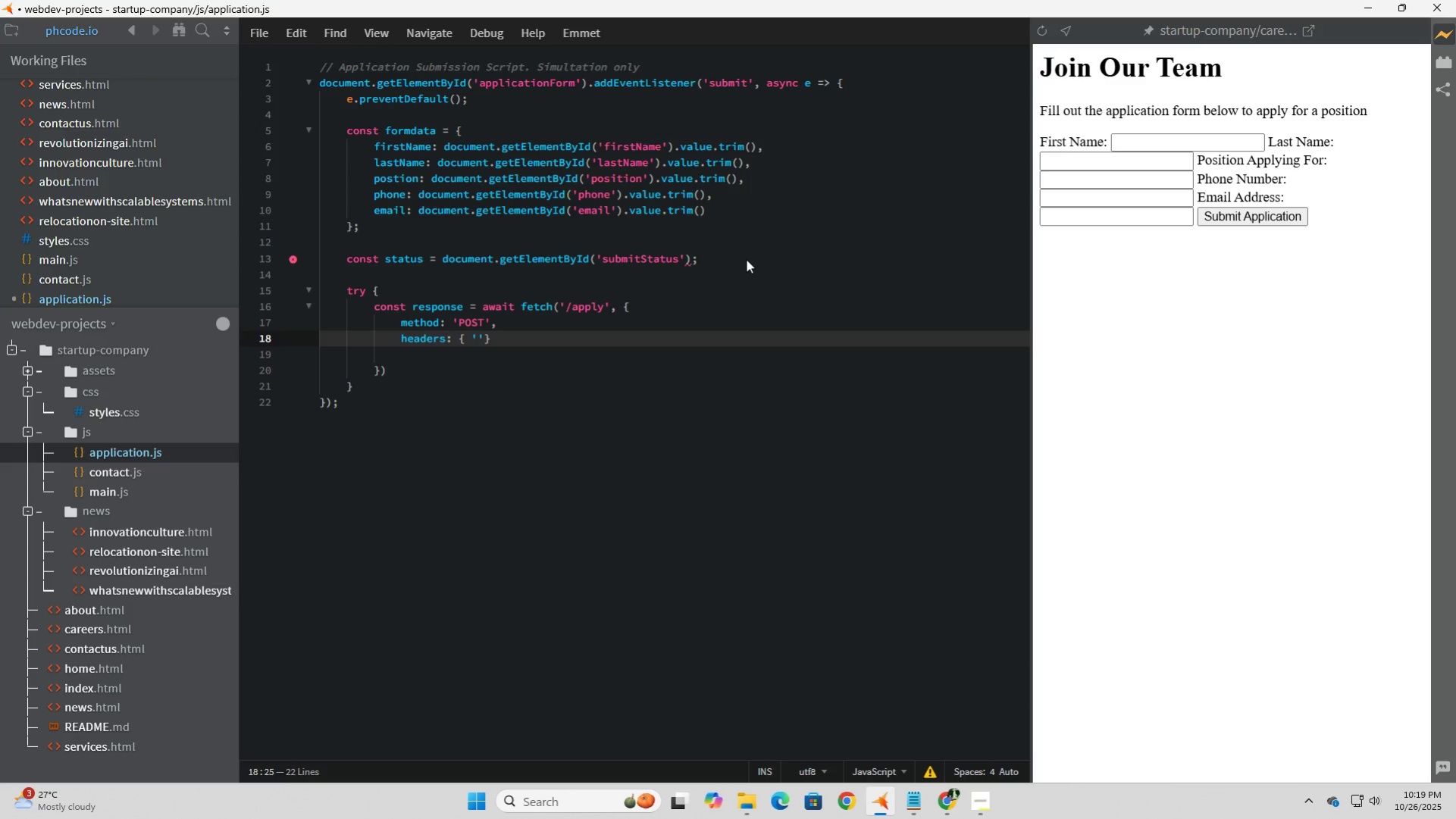 
type(content=)
key(Backspace)
type(0-)
key(Backspace)
type(Type)
 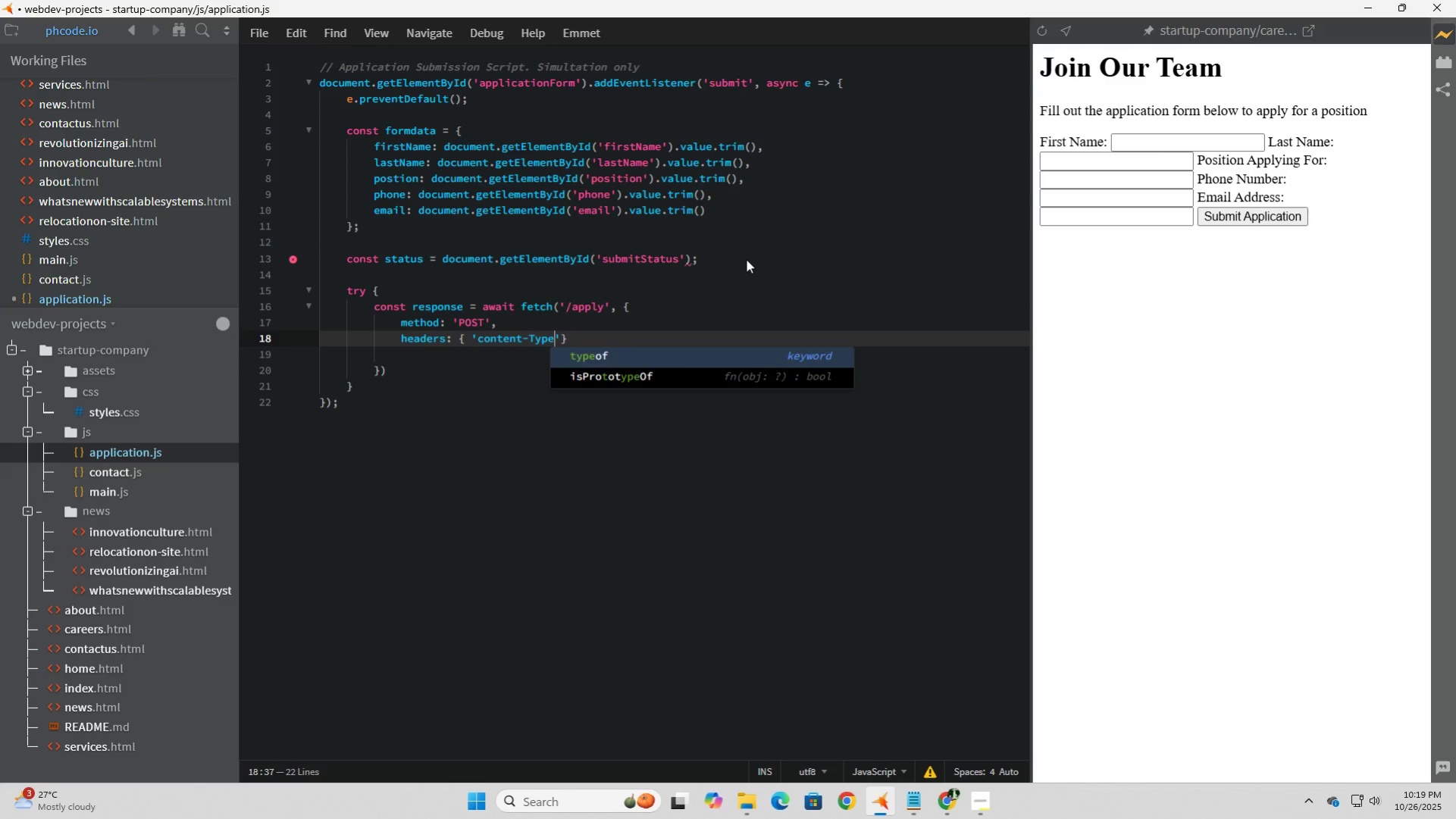 
key(ArrowRight)
 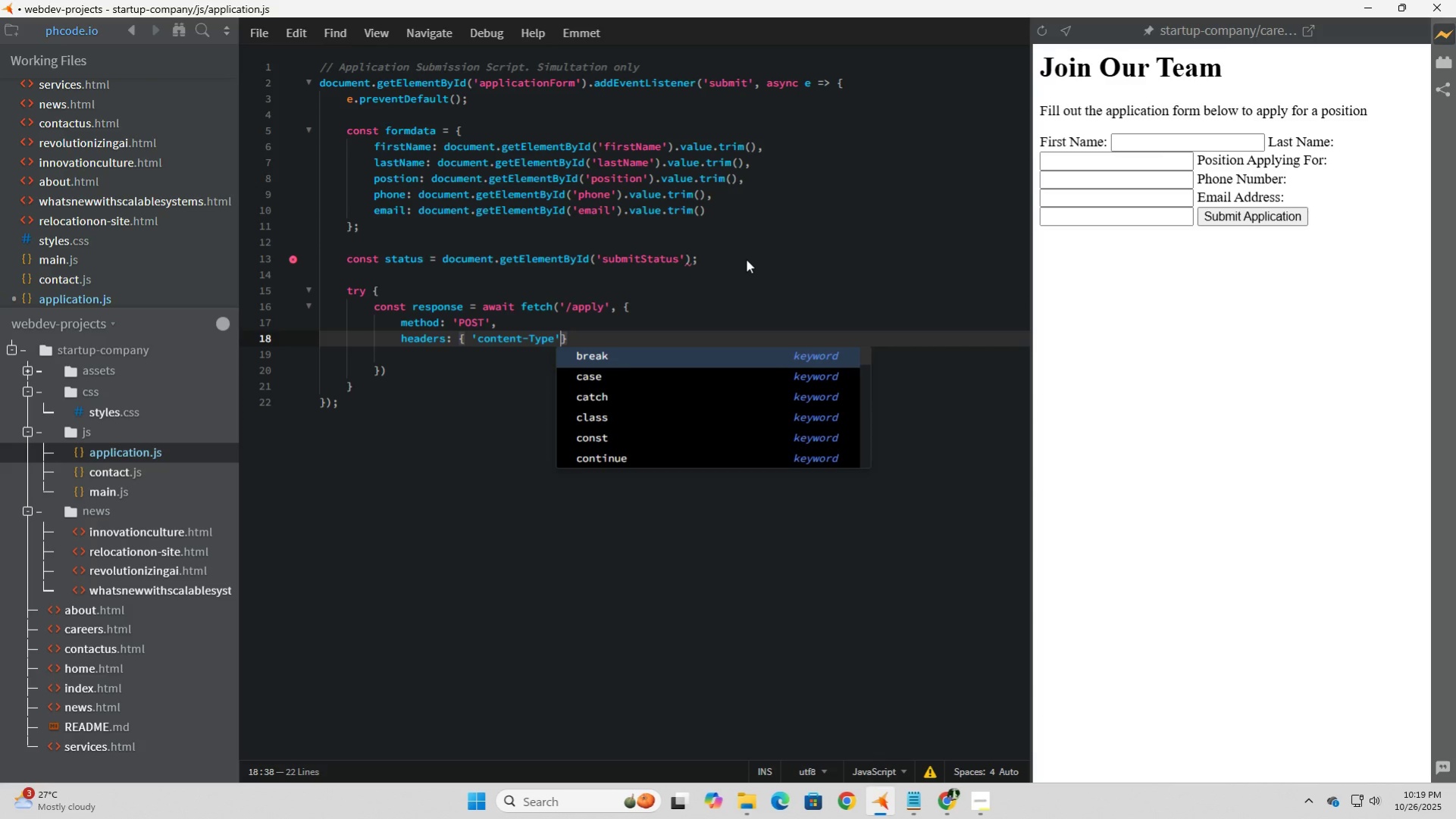 
type(: 'applcation)
 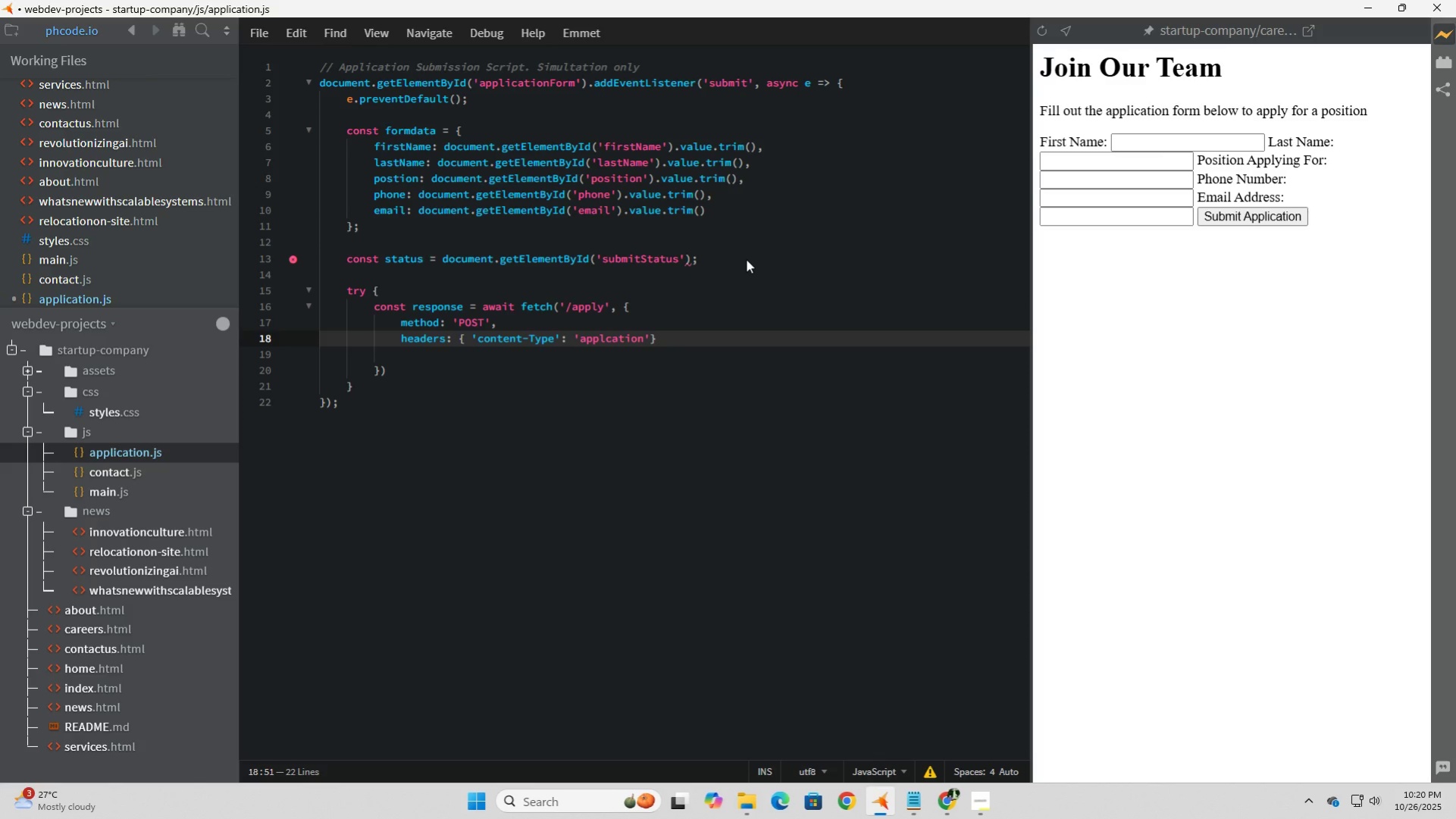 
wait(13.34)
 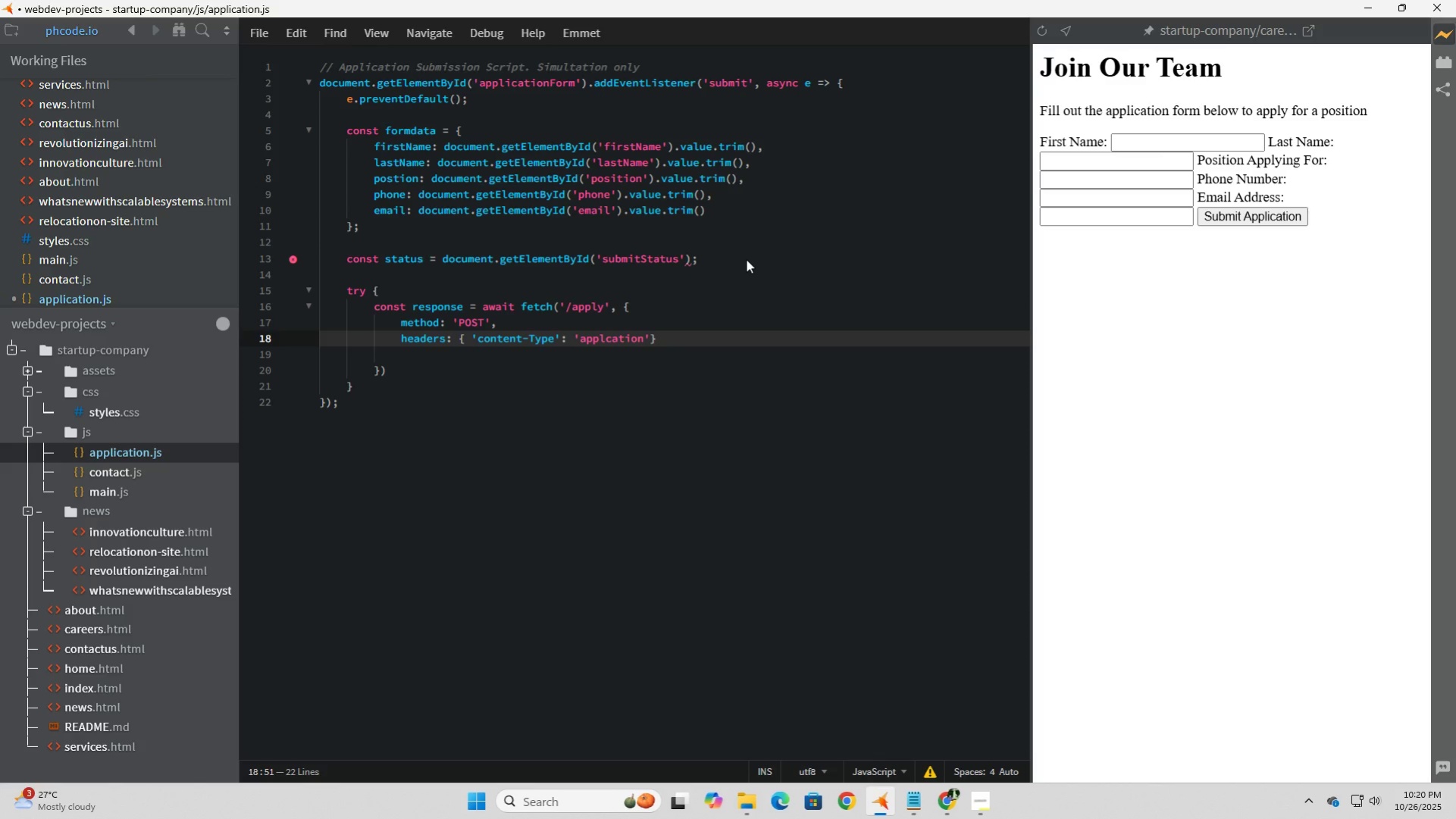 
type(/json)
 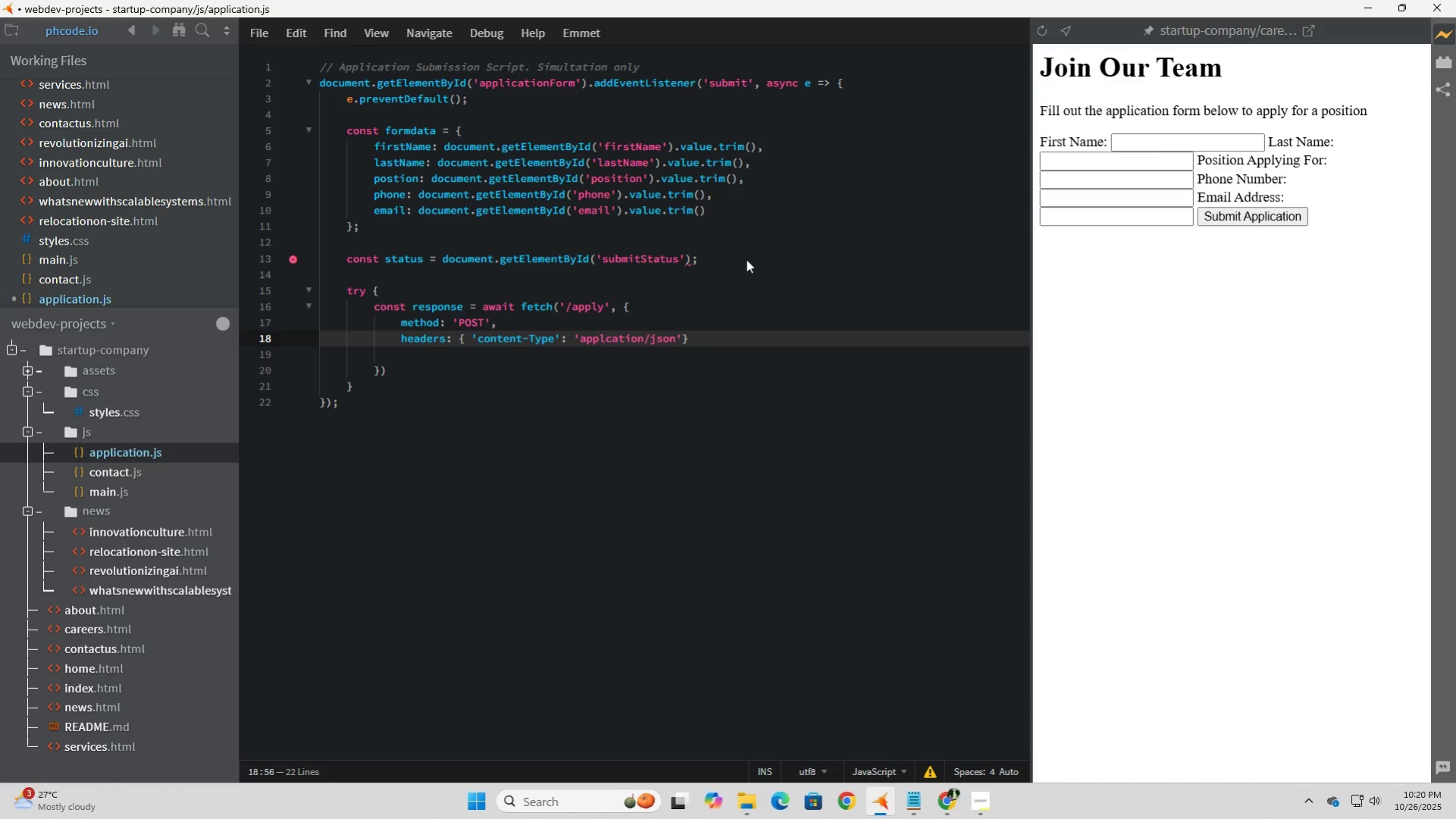 
key(ArrowRight)
 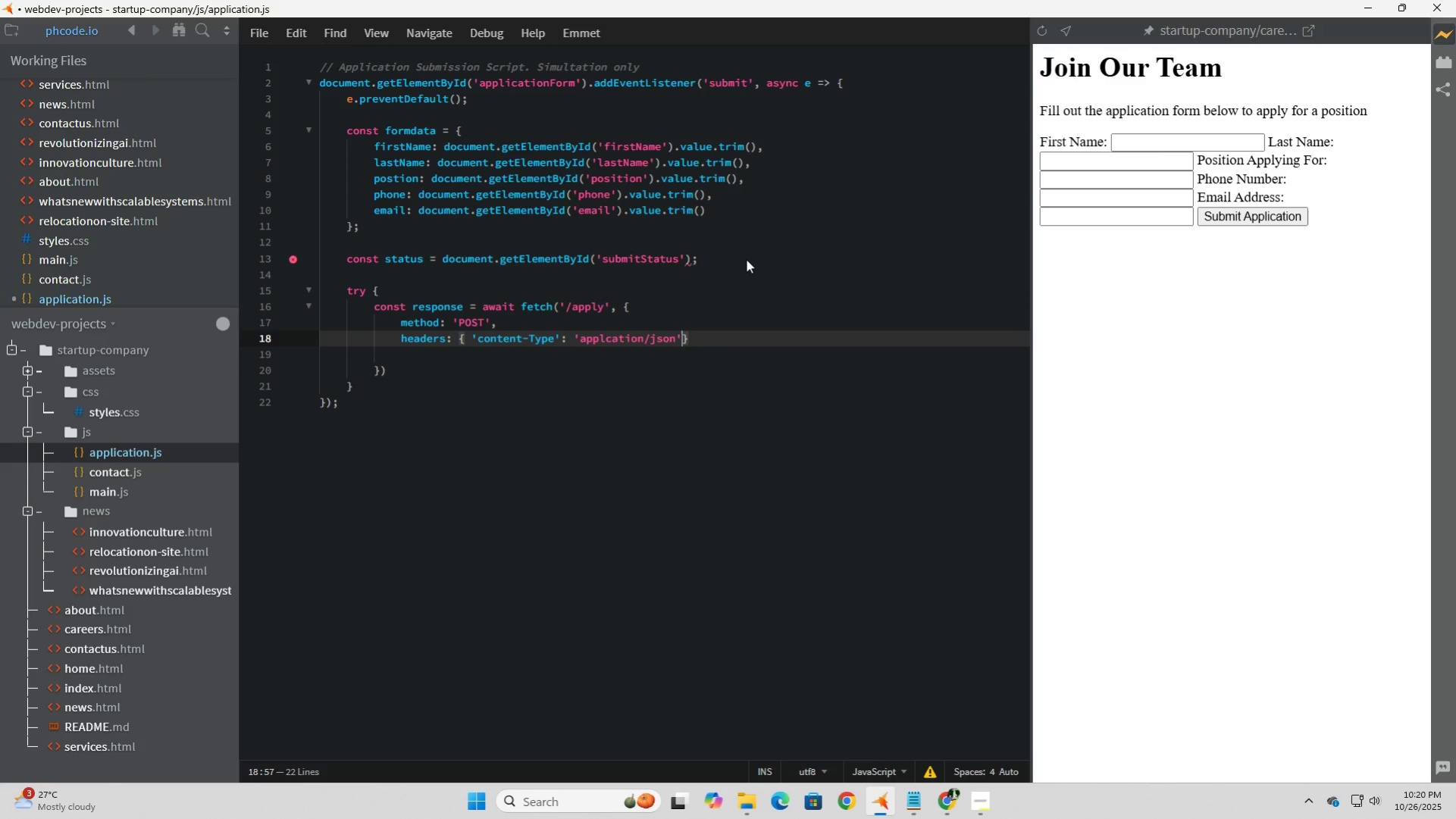 
key(Space)
 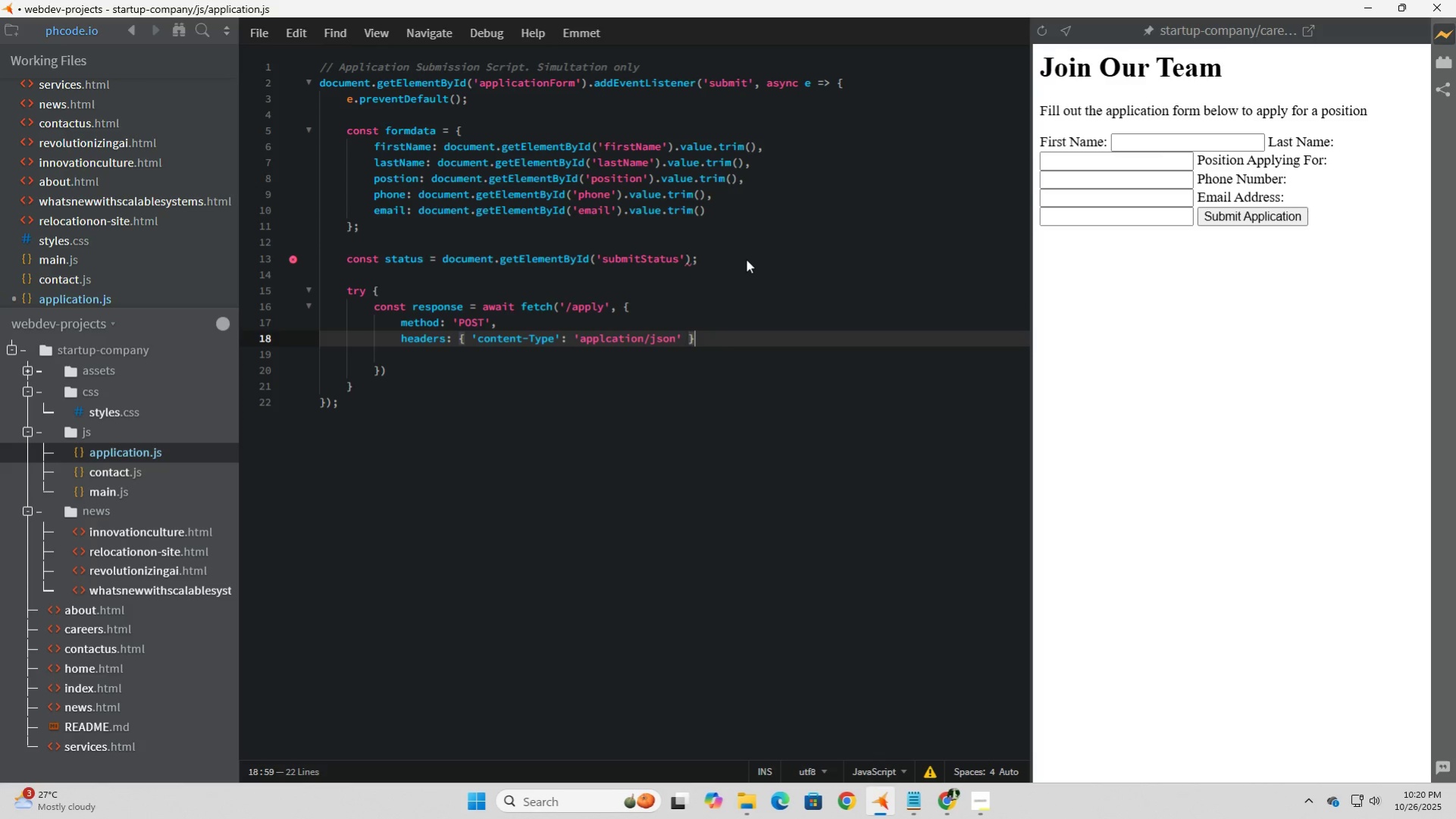 
key(ArrowRight)
 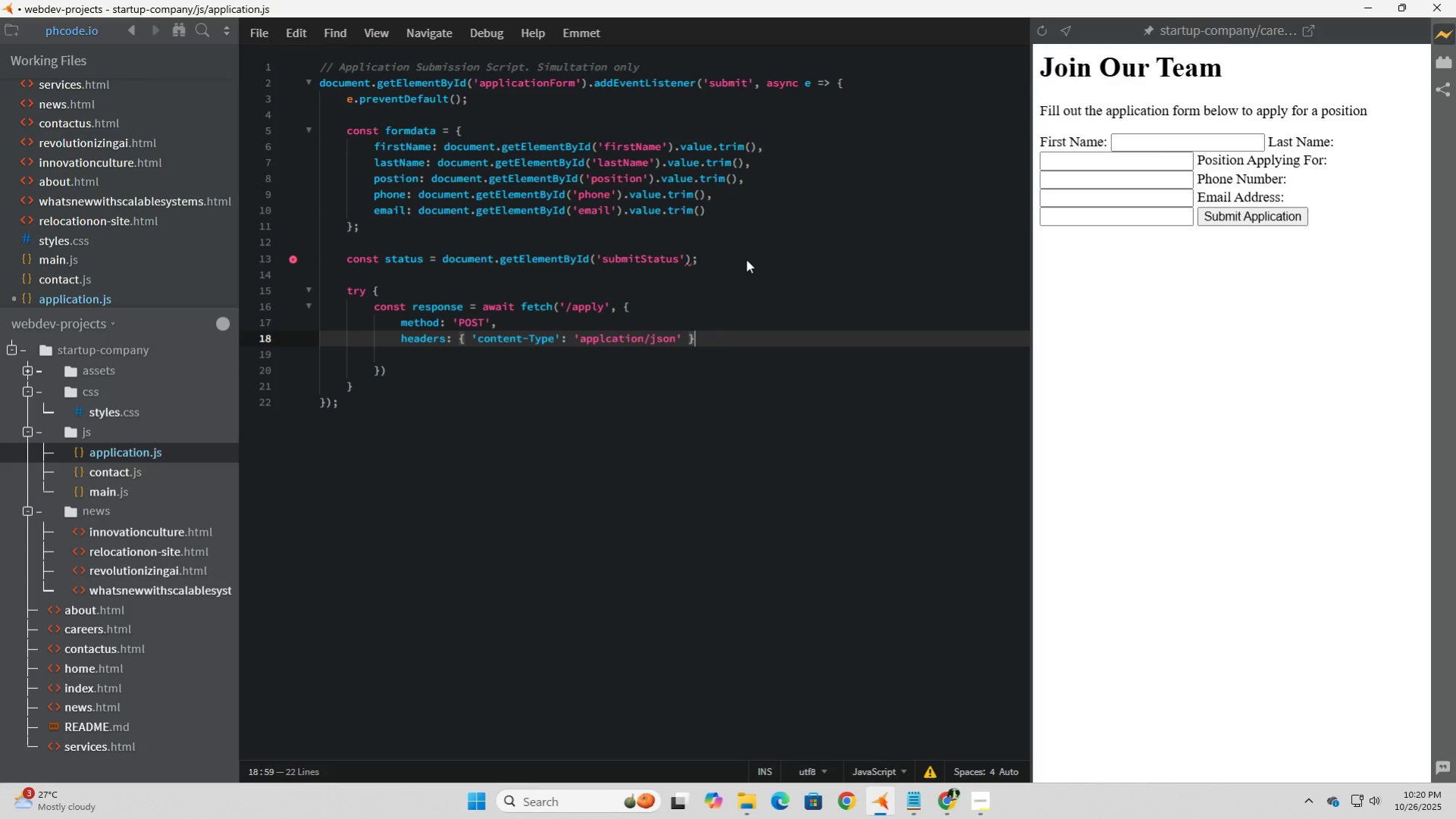 
key(Comma)
 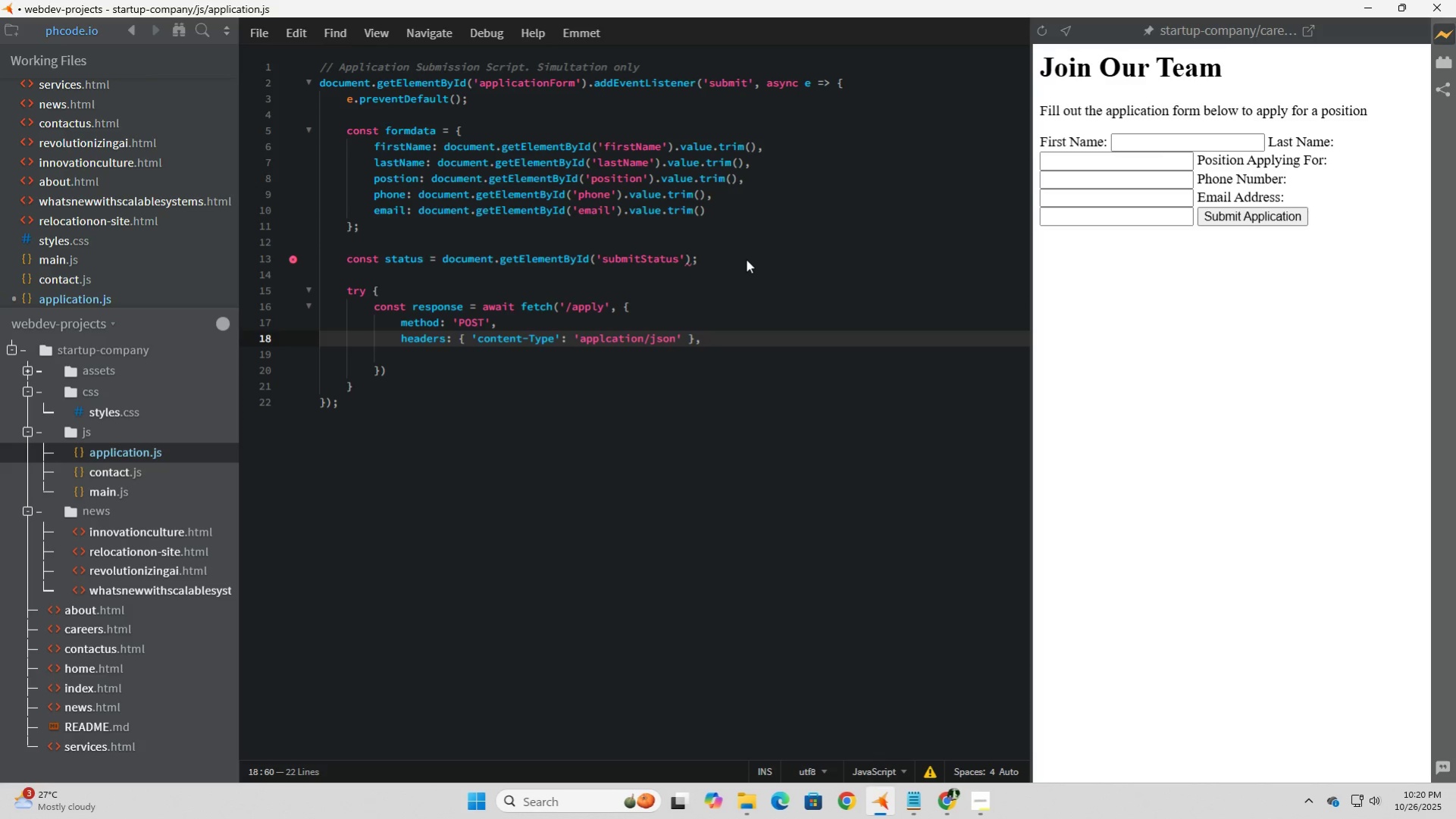 
key(Enter)
 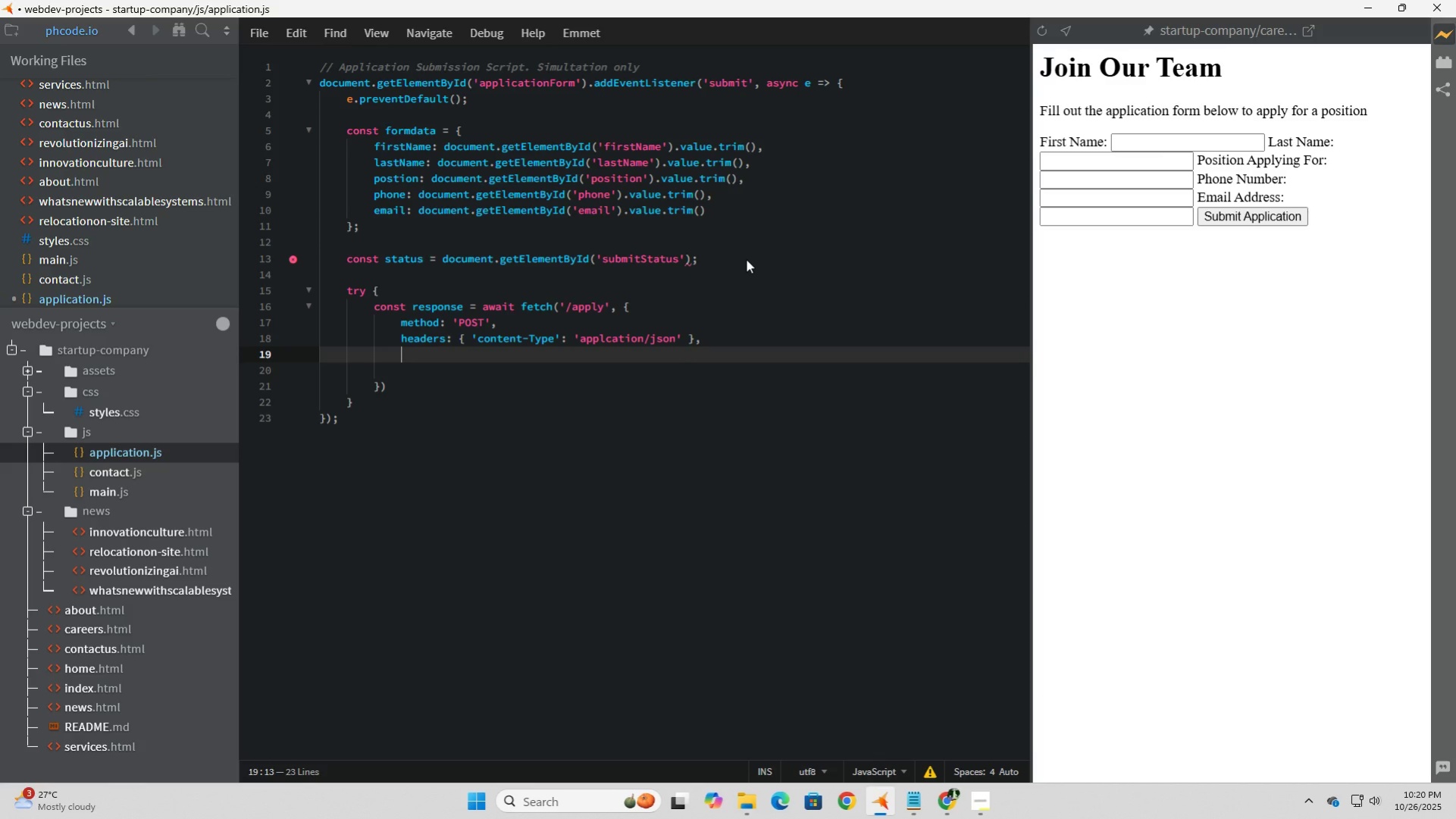 
type(body: JSON.stringy)
key(Backspace)
type(ify(formData))
 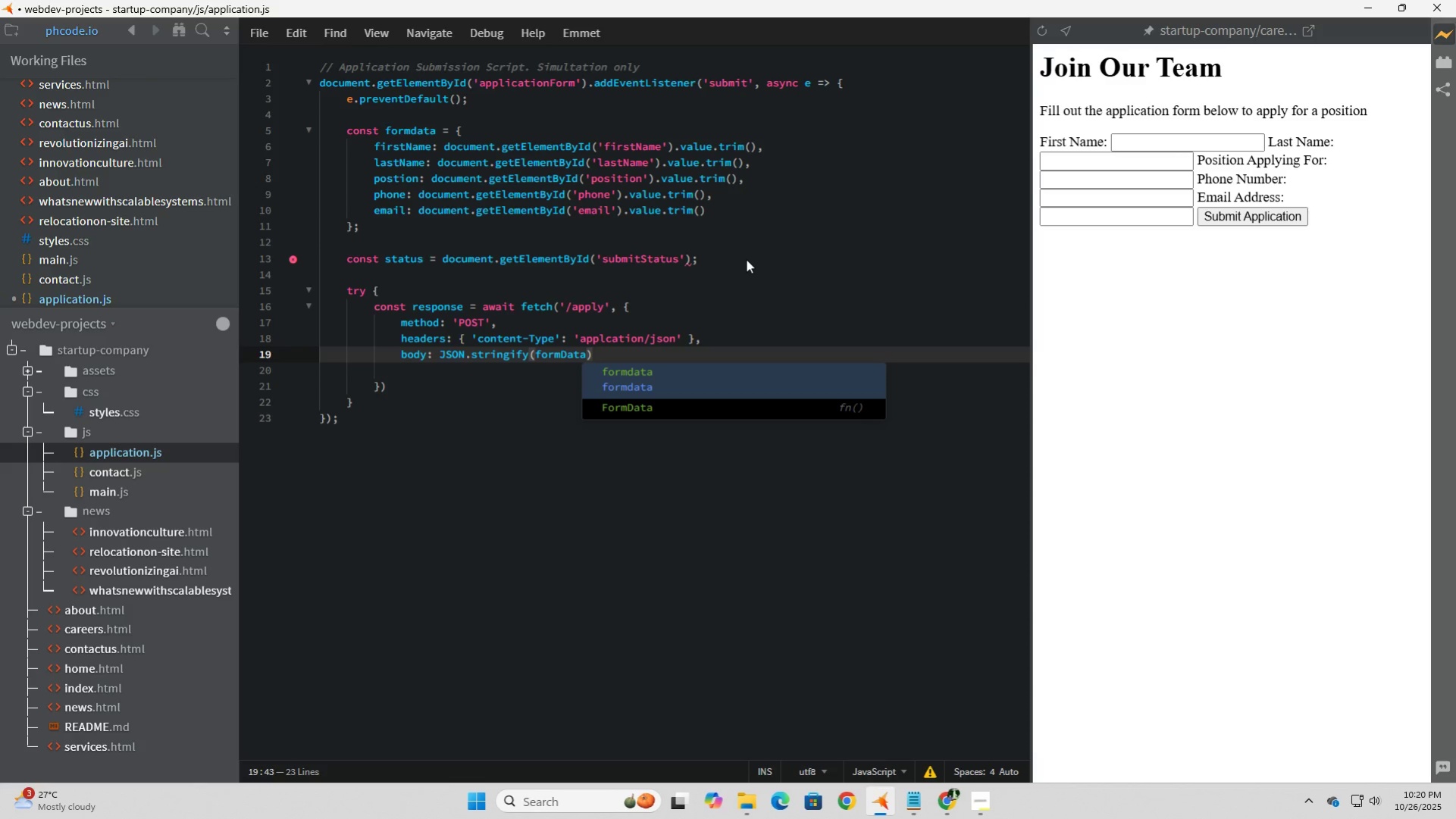 
key(ArrowDown)
 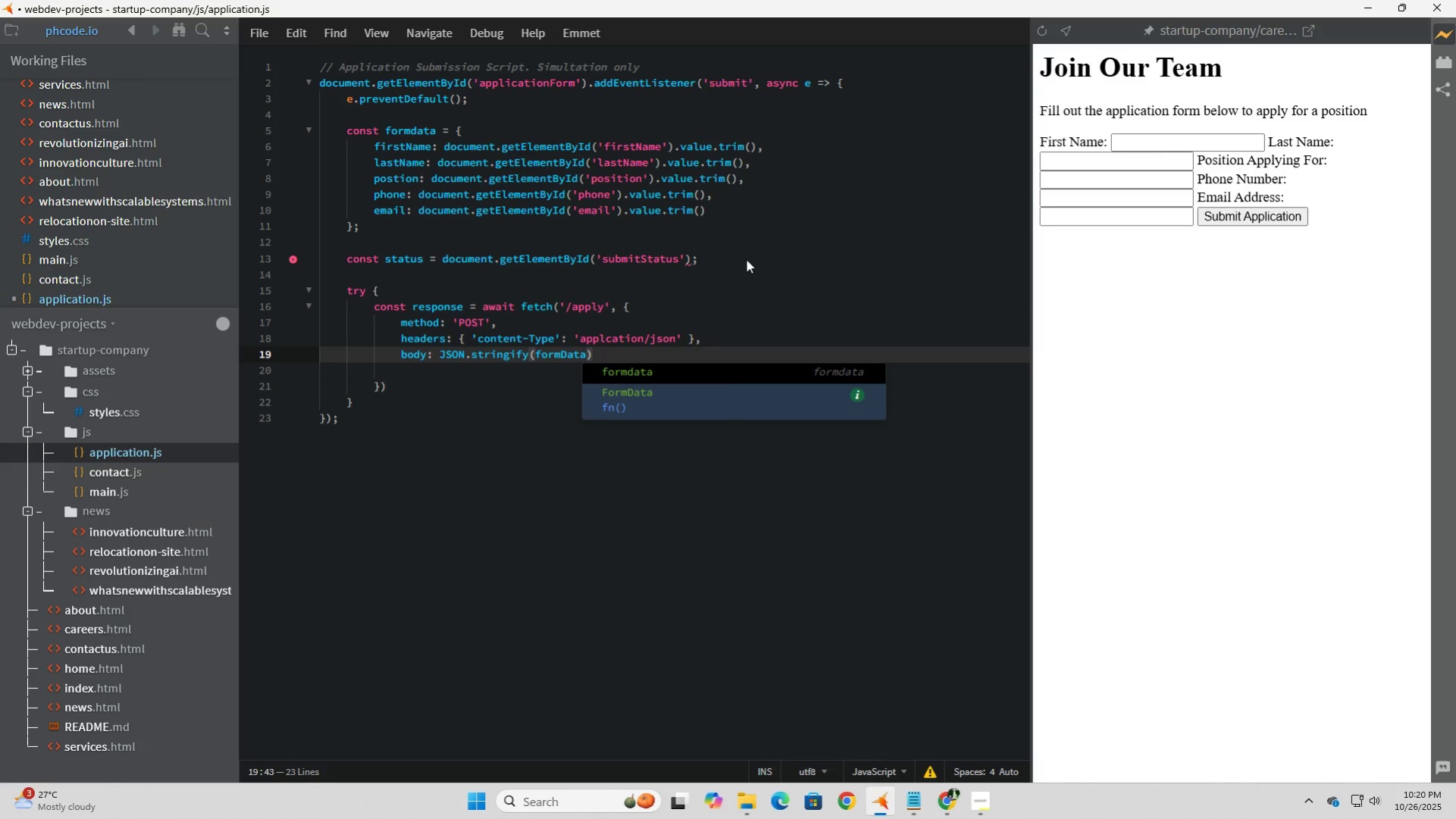 
key(ArrowDown)
 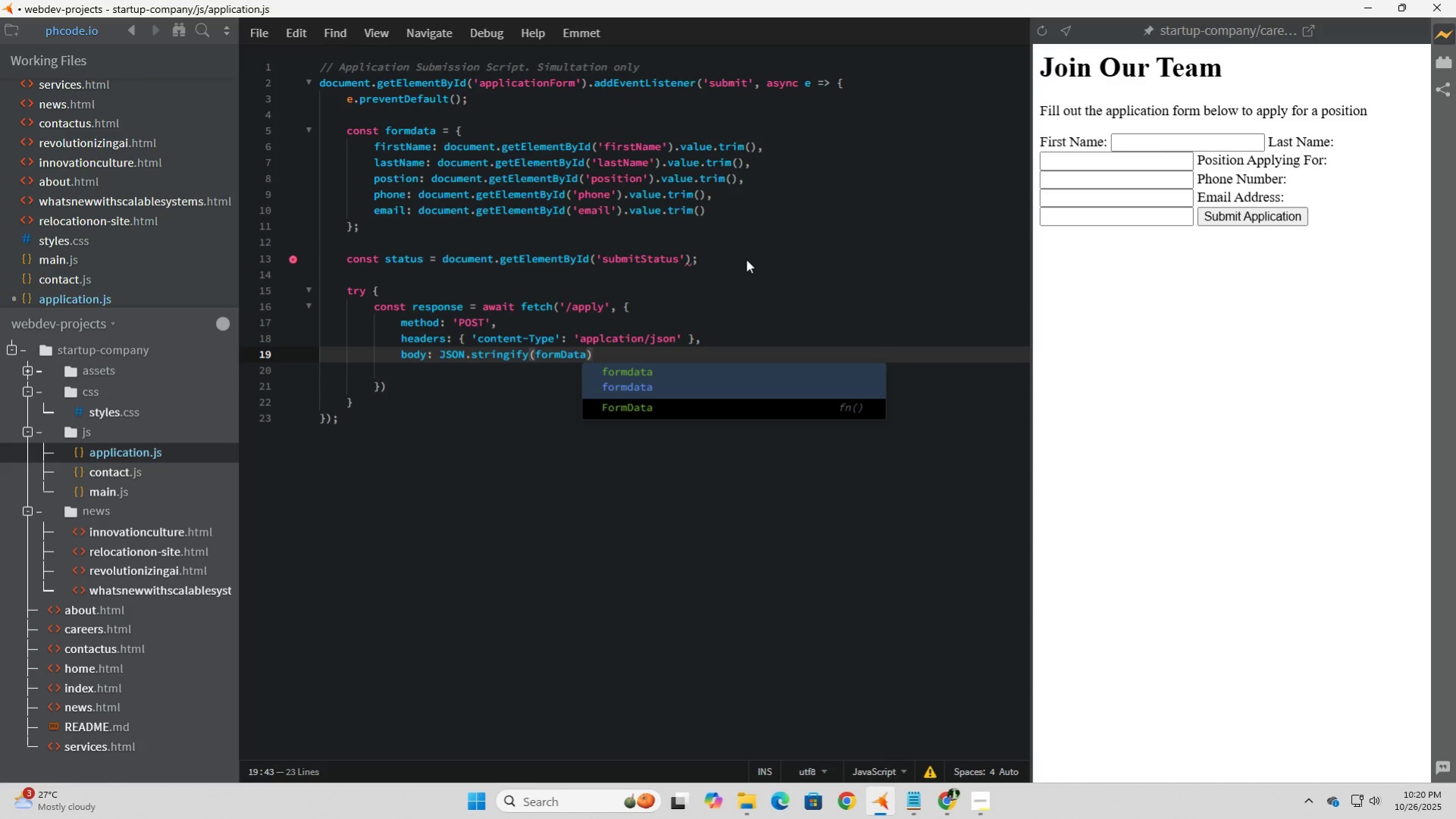 
key(ArrowDown)
 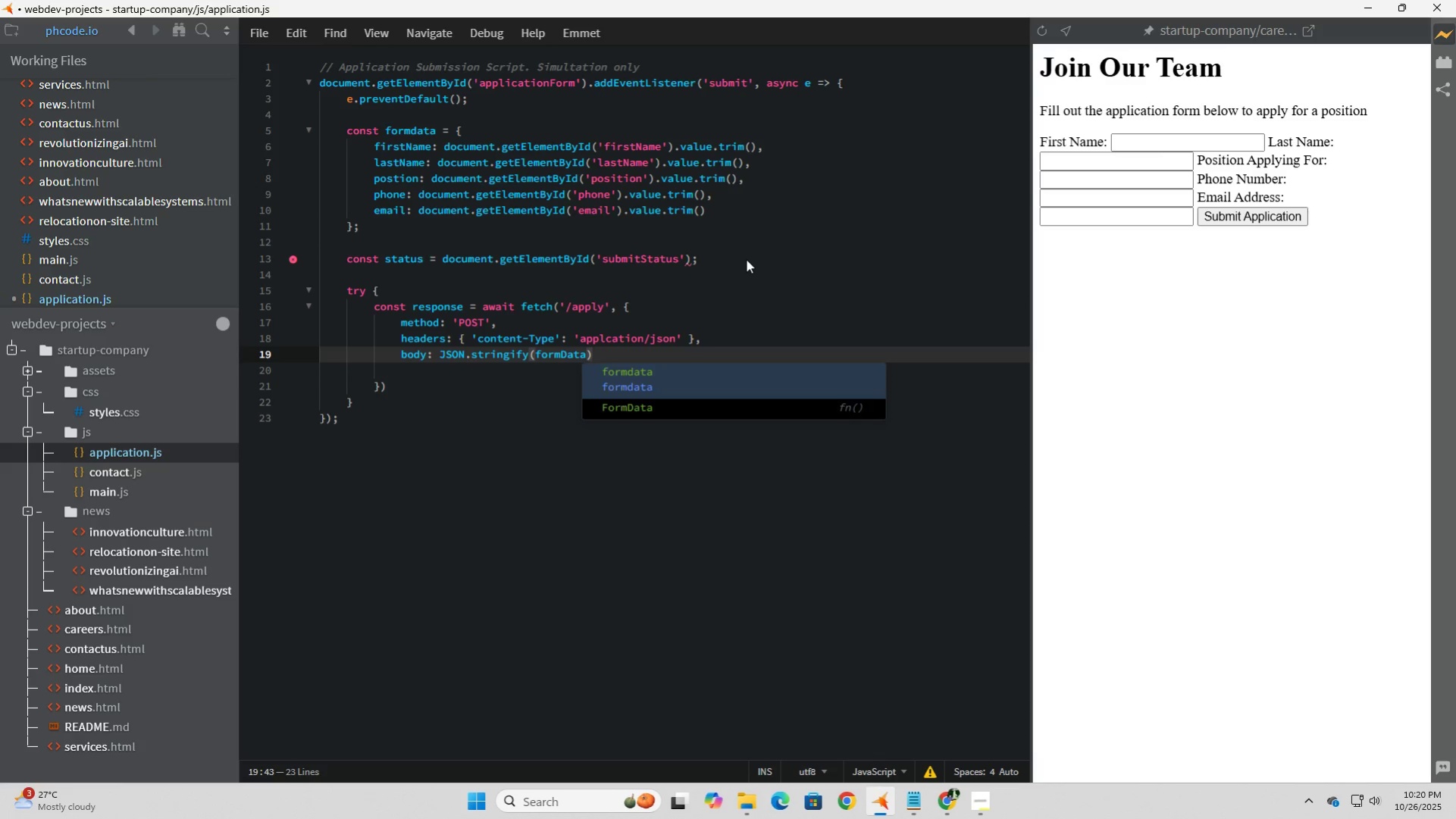 
key(ArrowDown)
 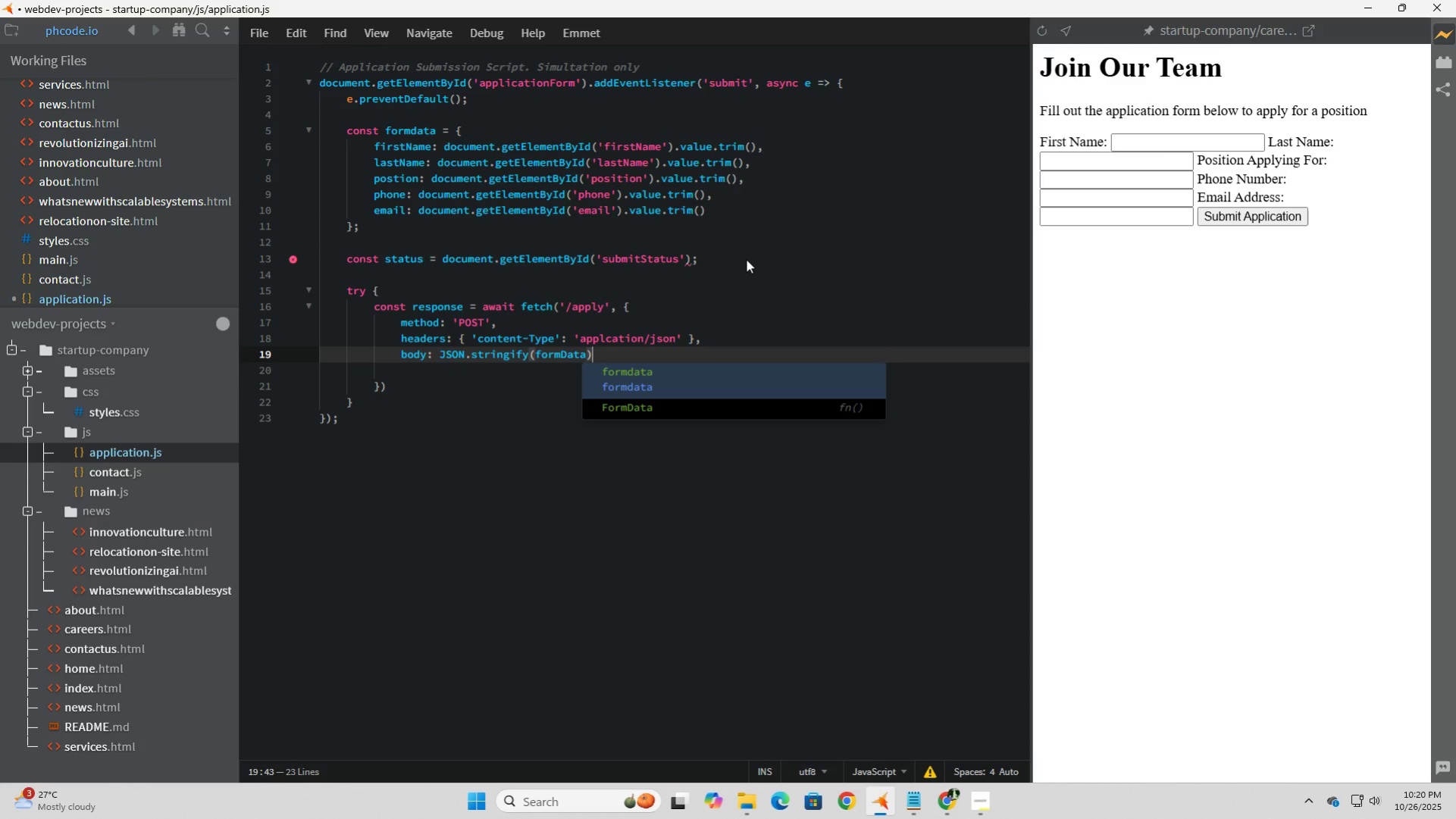 
key(ArrowDown)
 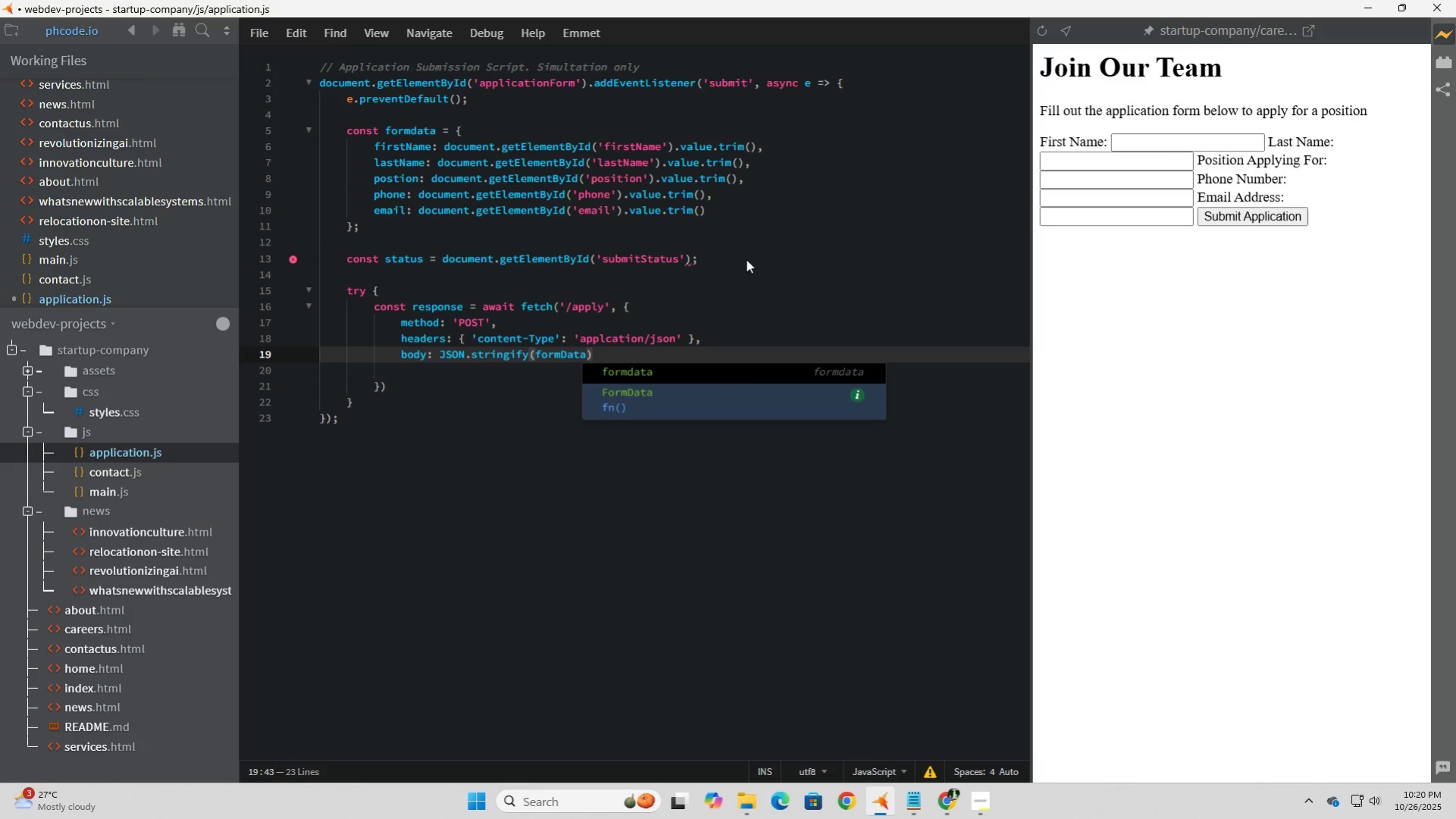 
key(Tab)
 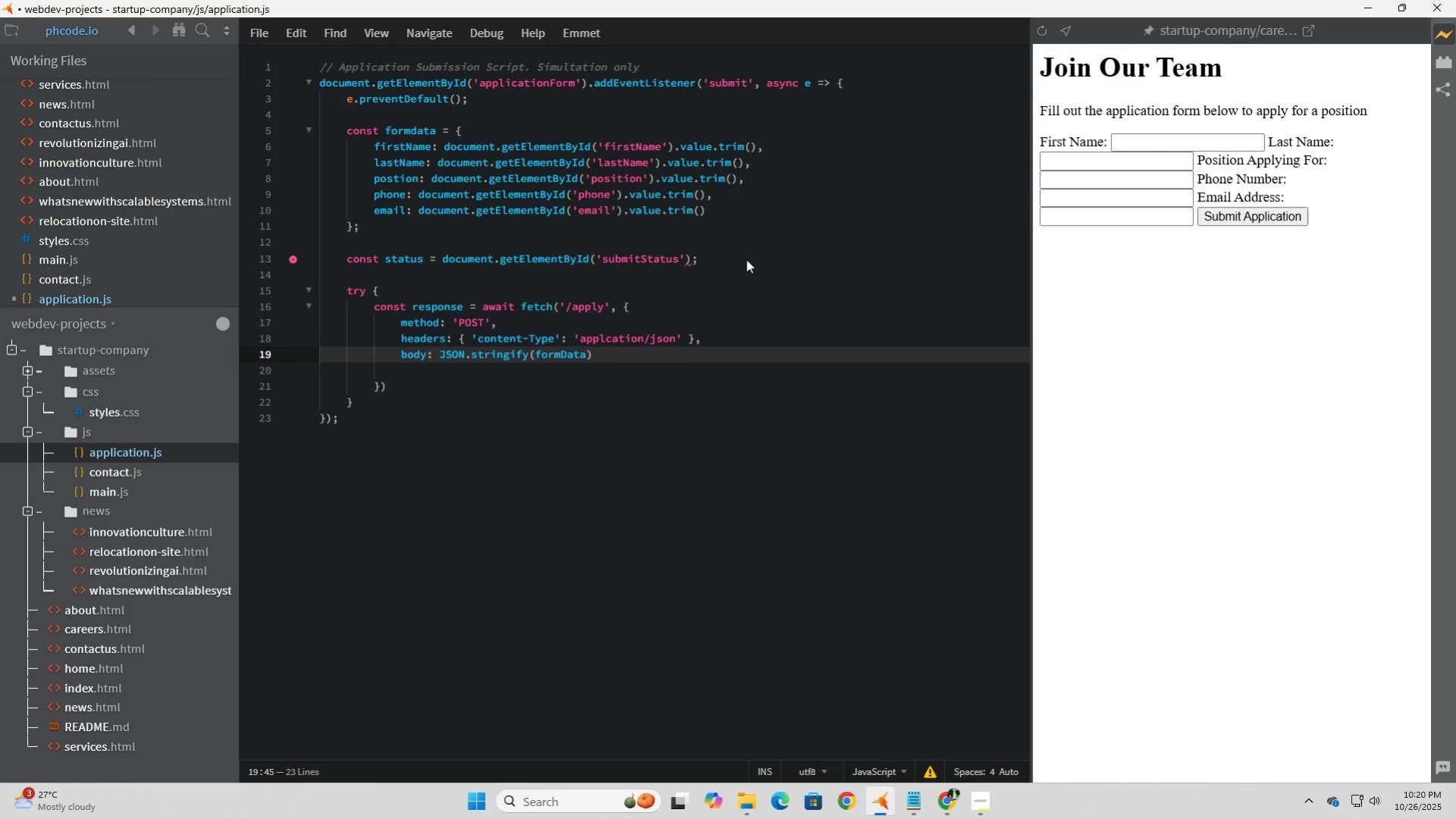 
key(ArrowDown)
 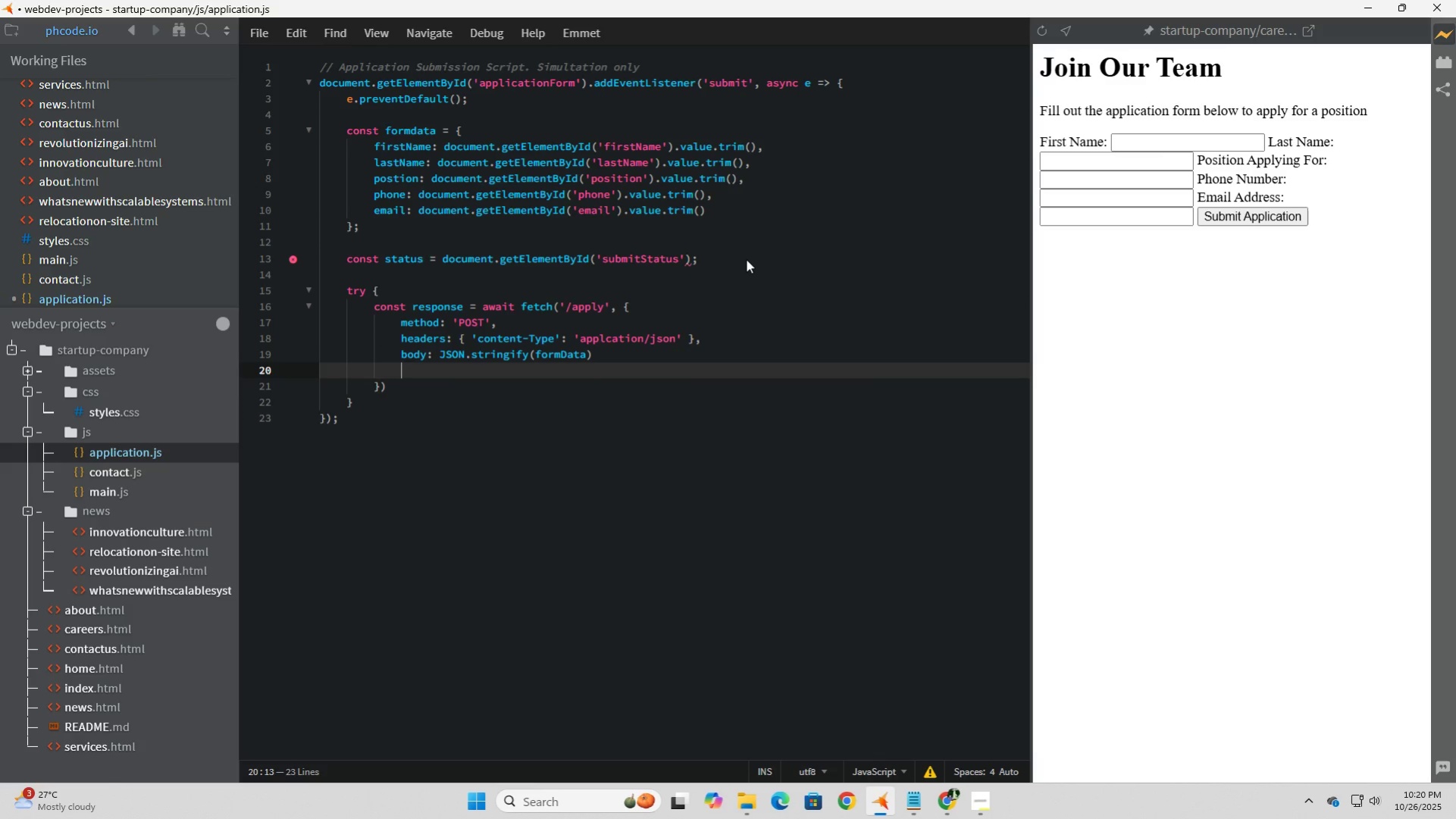 
key(Backspace)
 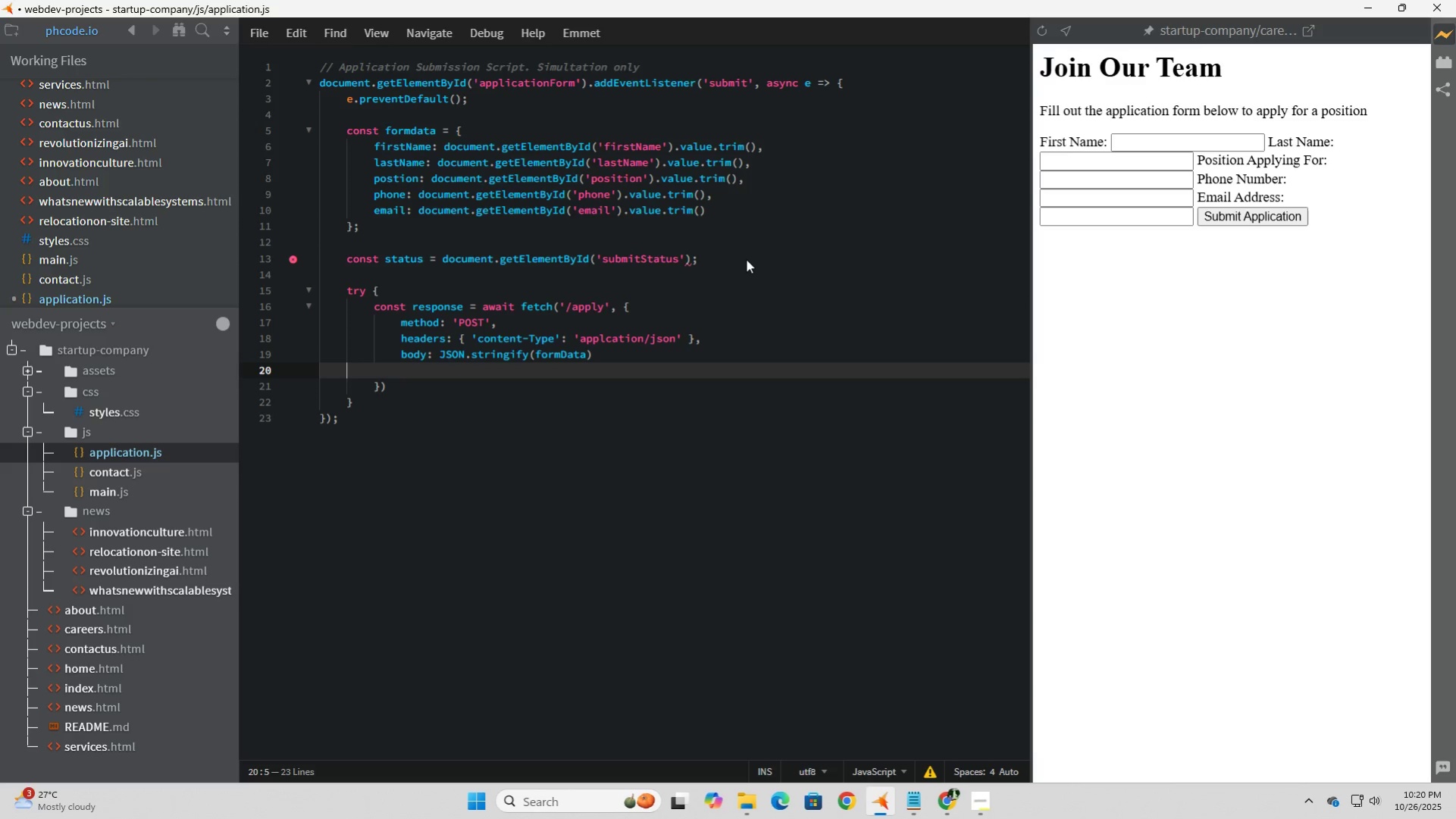 
key(Backspace)
 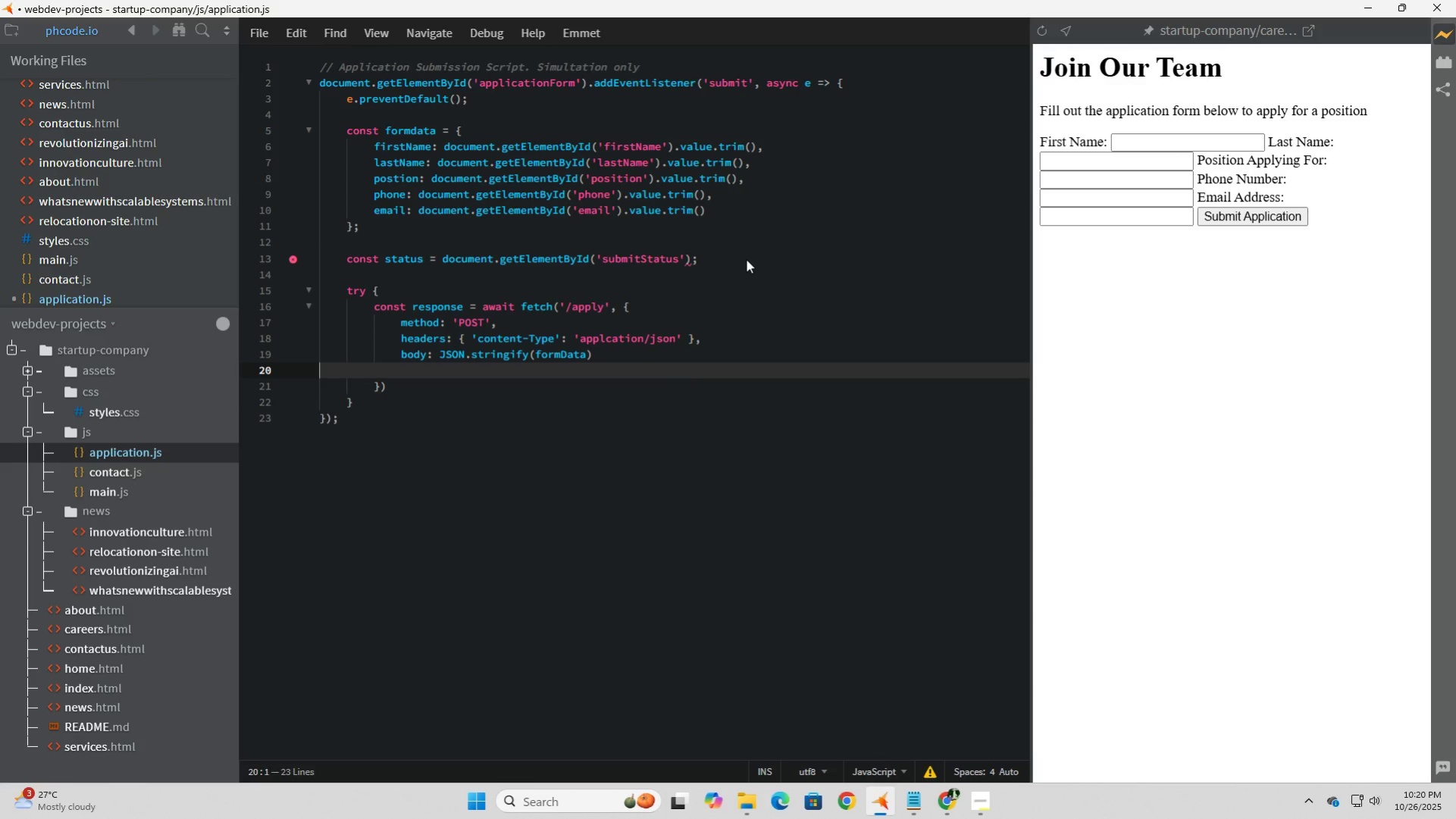 
key(Backspace)
 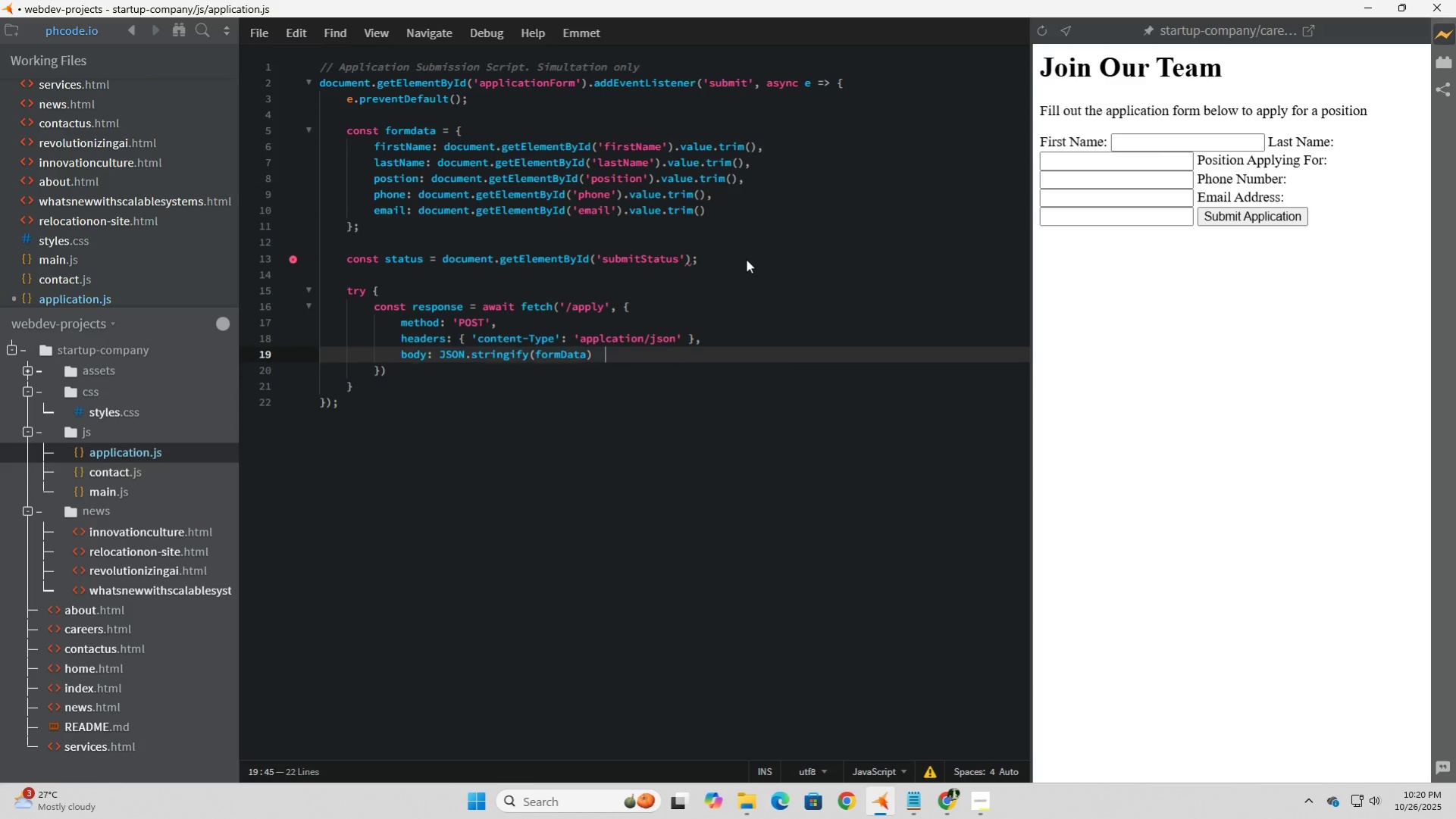 
key(Backspace)
 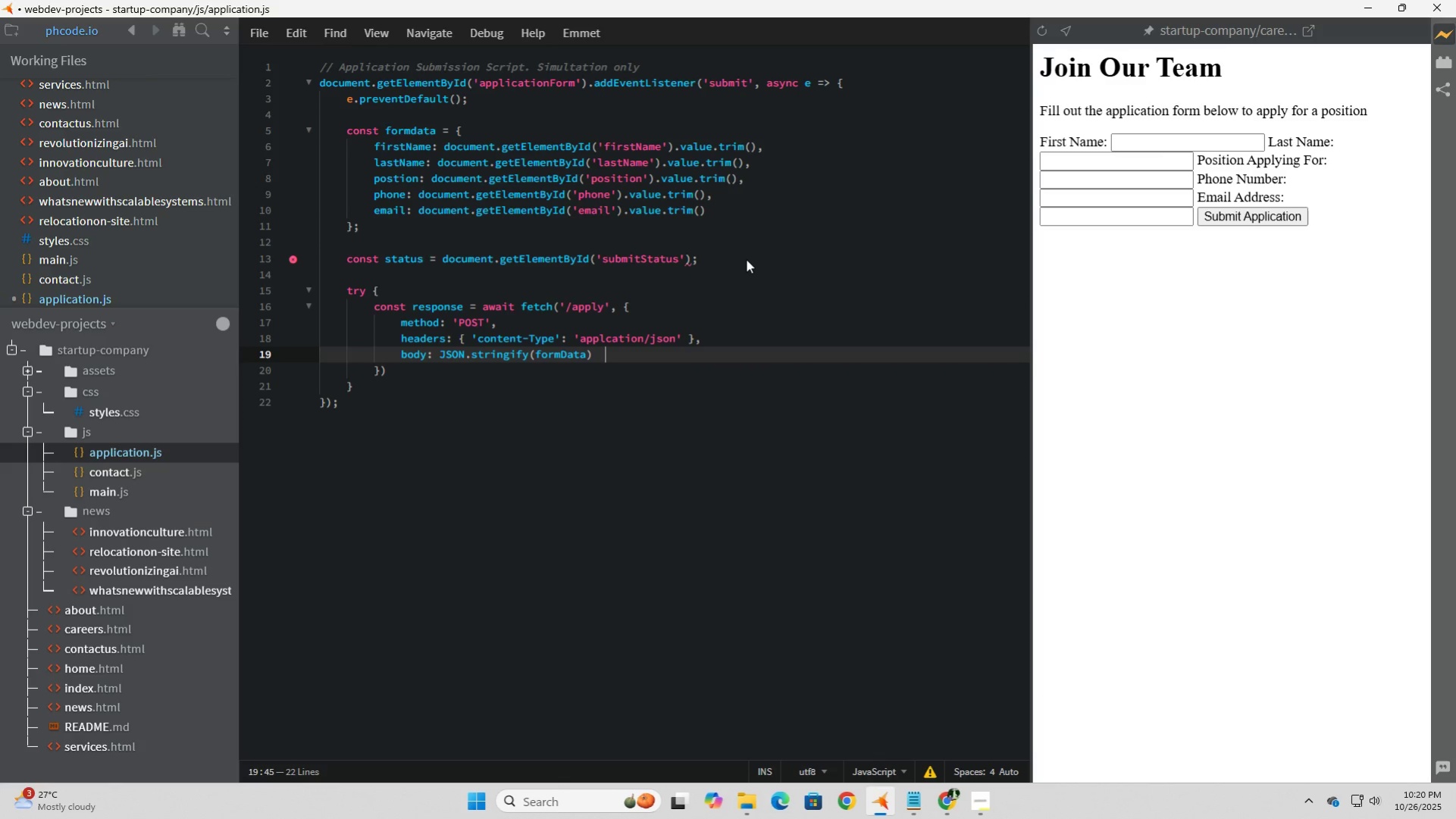 
key(ArrowDown)
 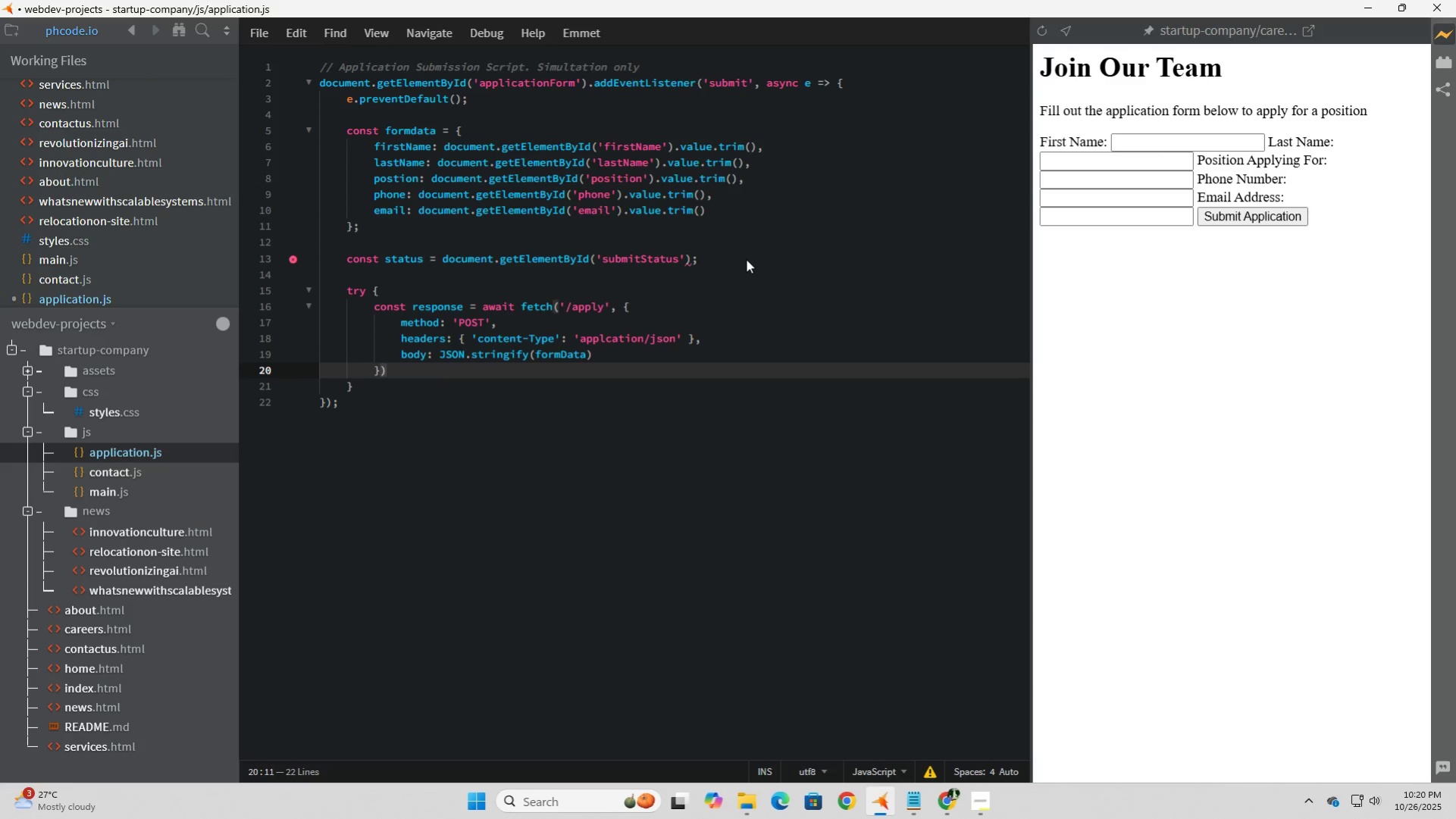 
key(Semicolon)
 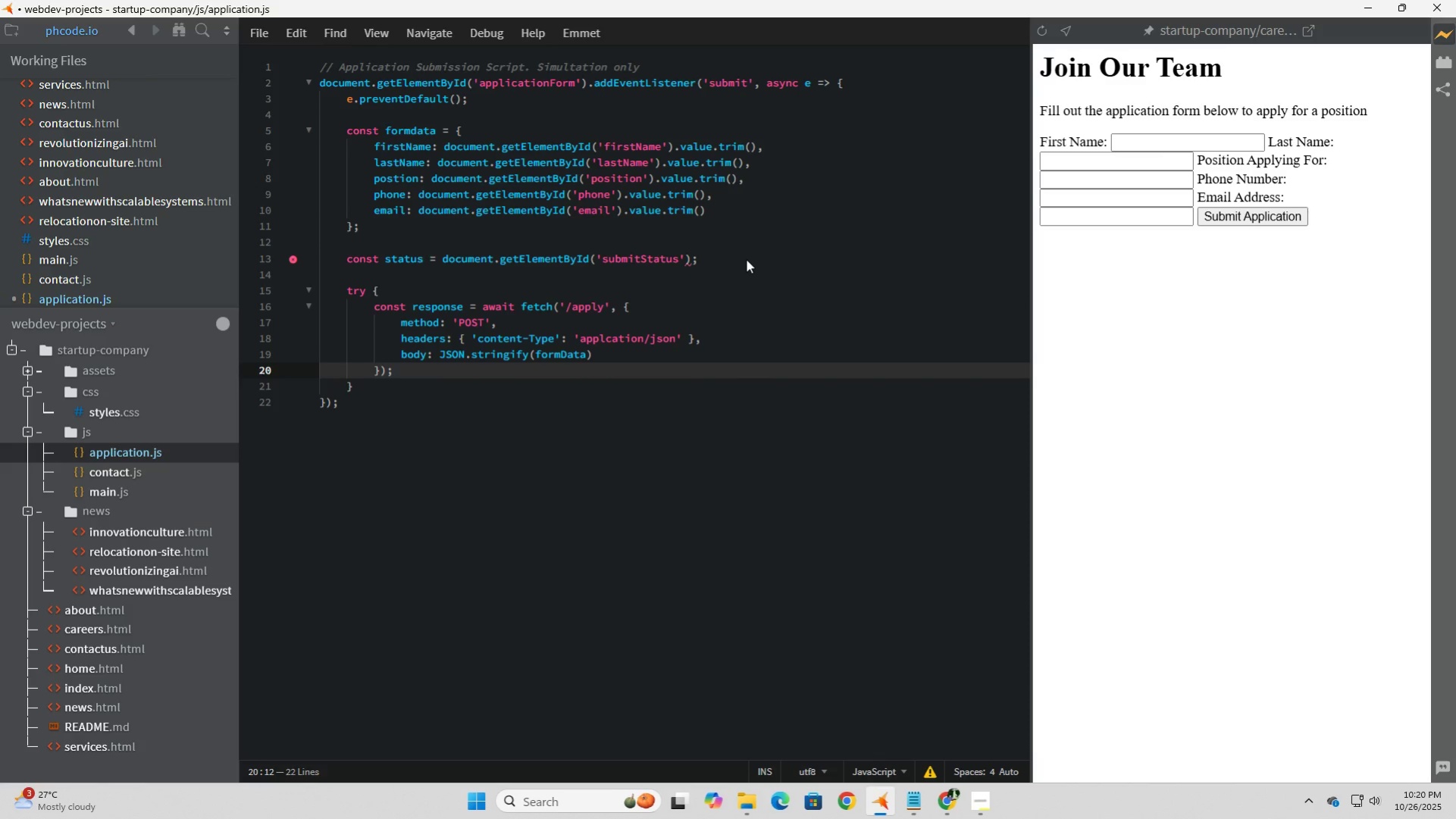 
key(ArrowDown)
 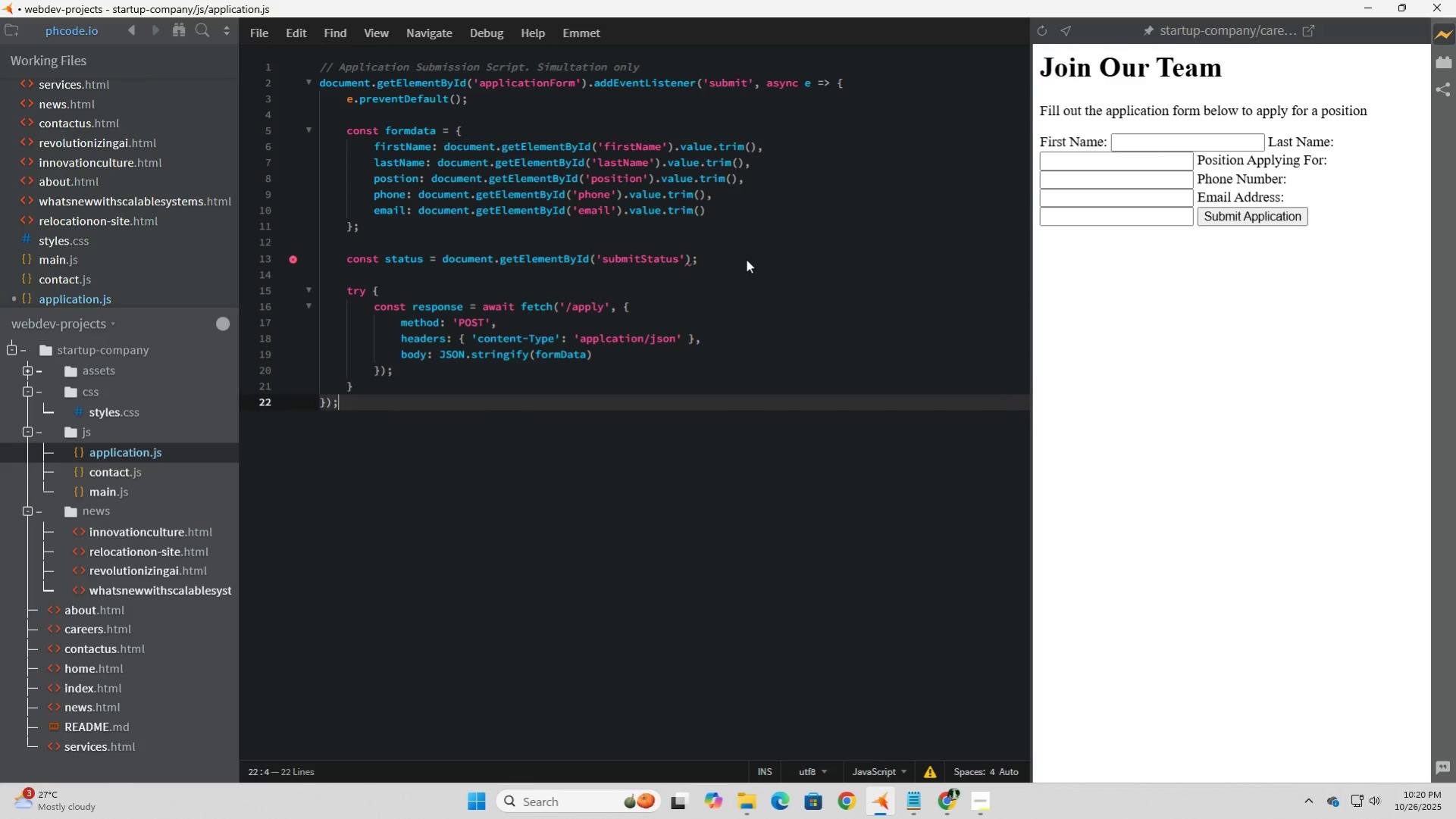 
key(ArrowDown)
 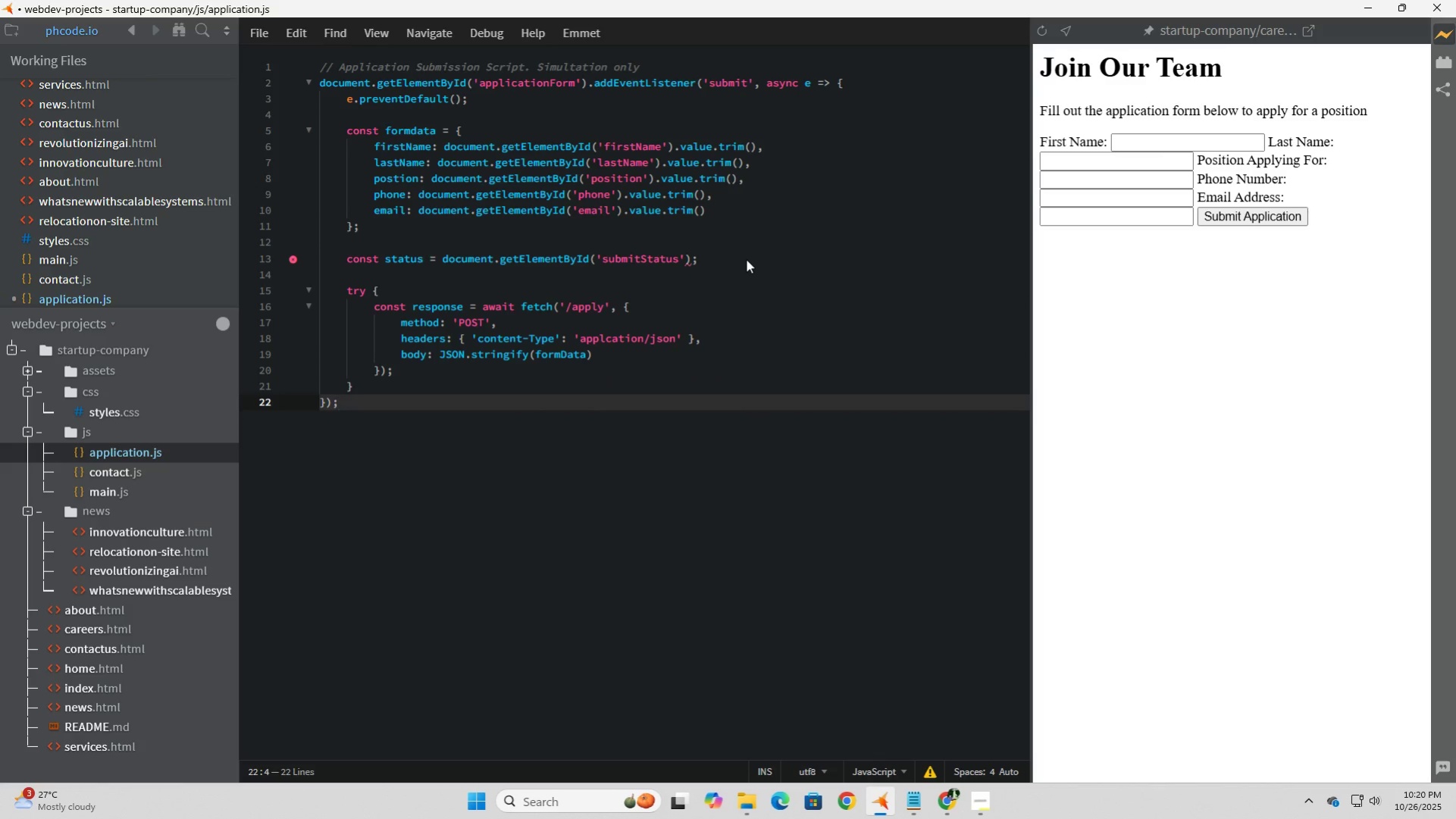 
key(ArrowUp)
 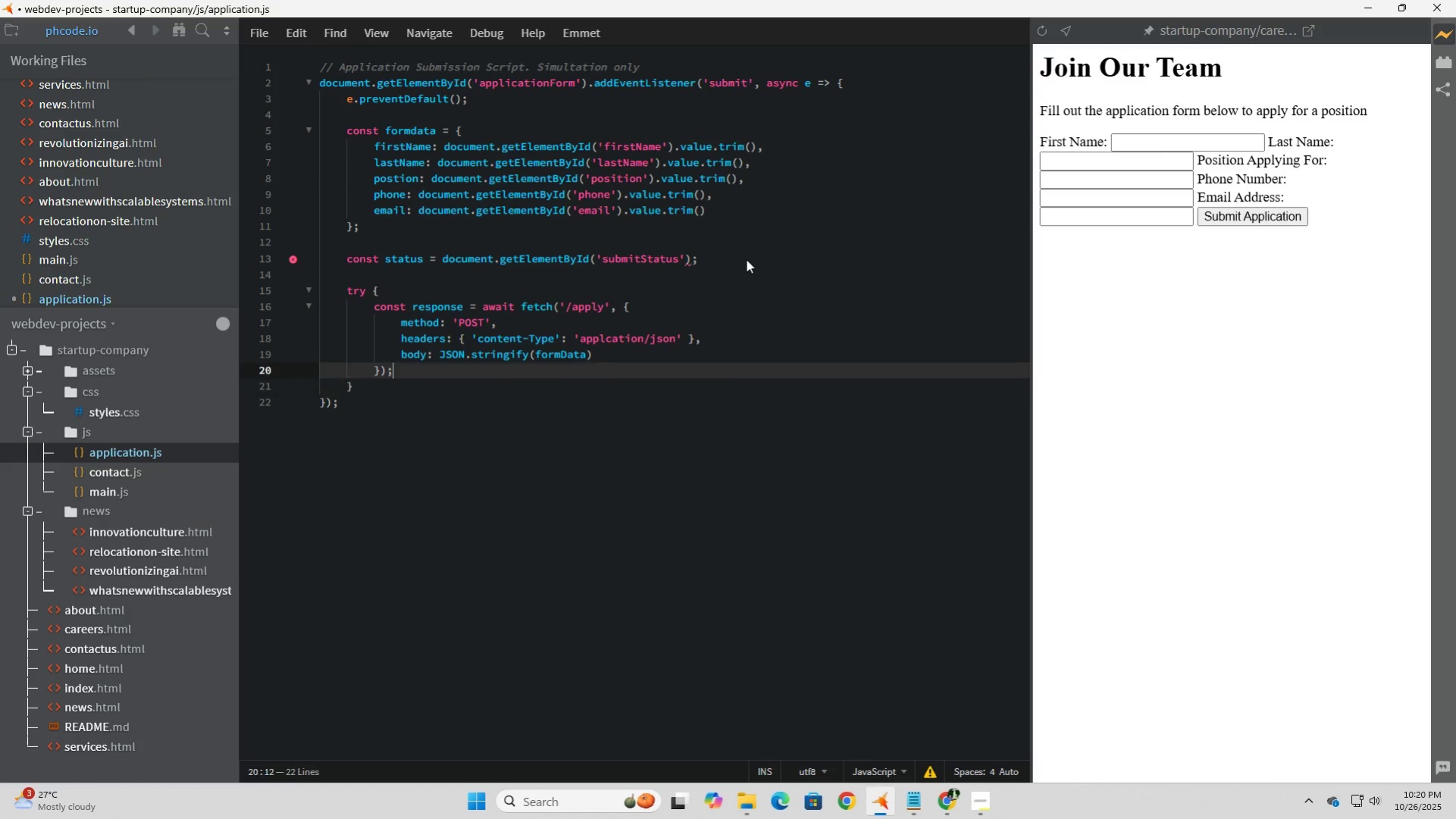 
key(ArrowUp)
 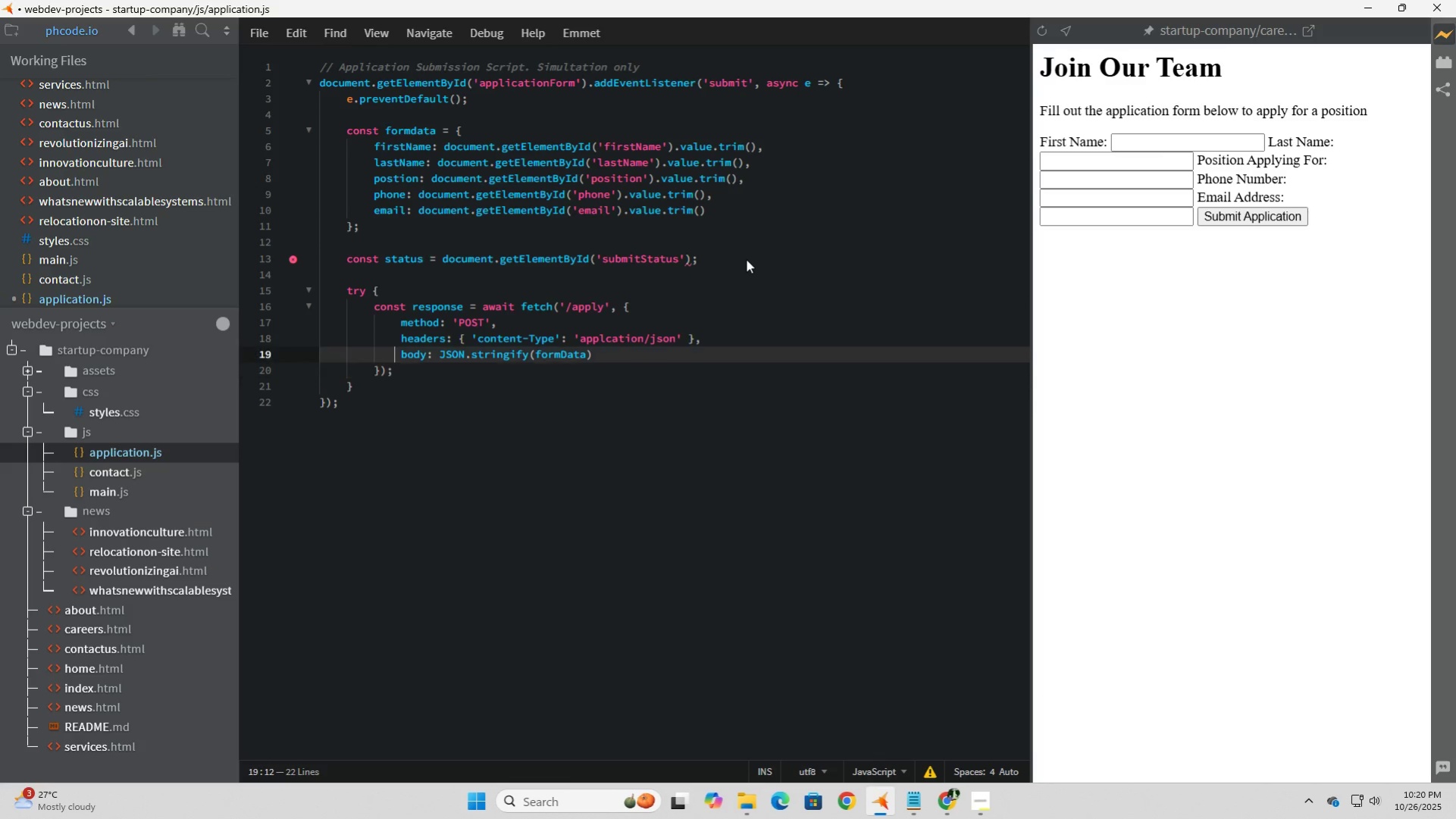 
key(ArrowUp)
 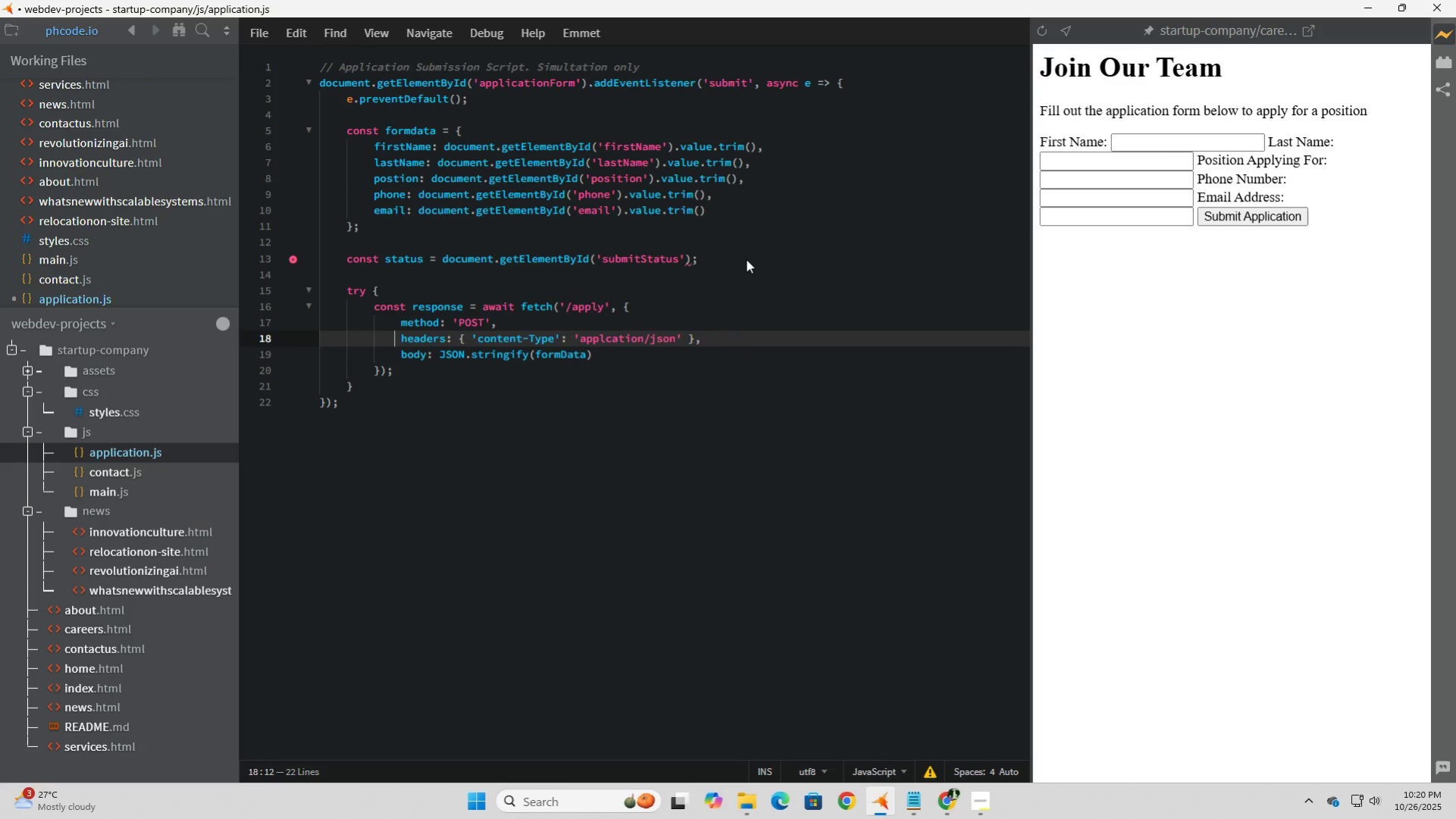 
key(ArrowUp)
 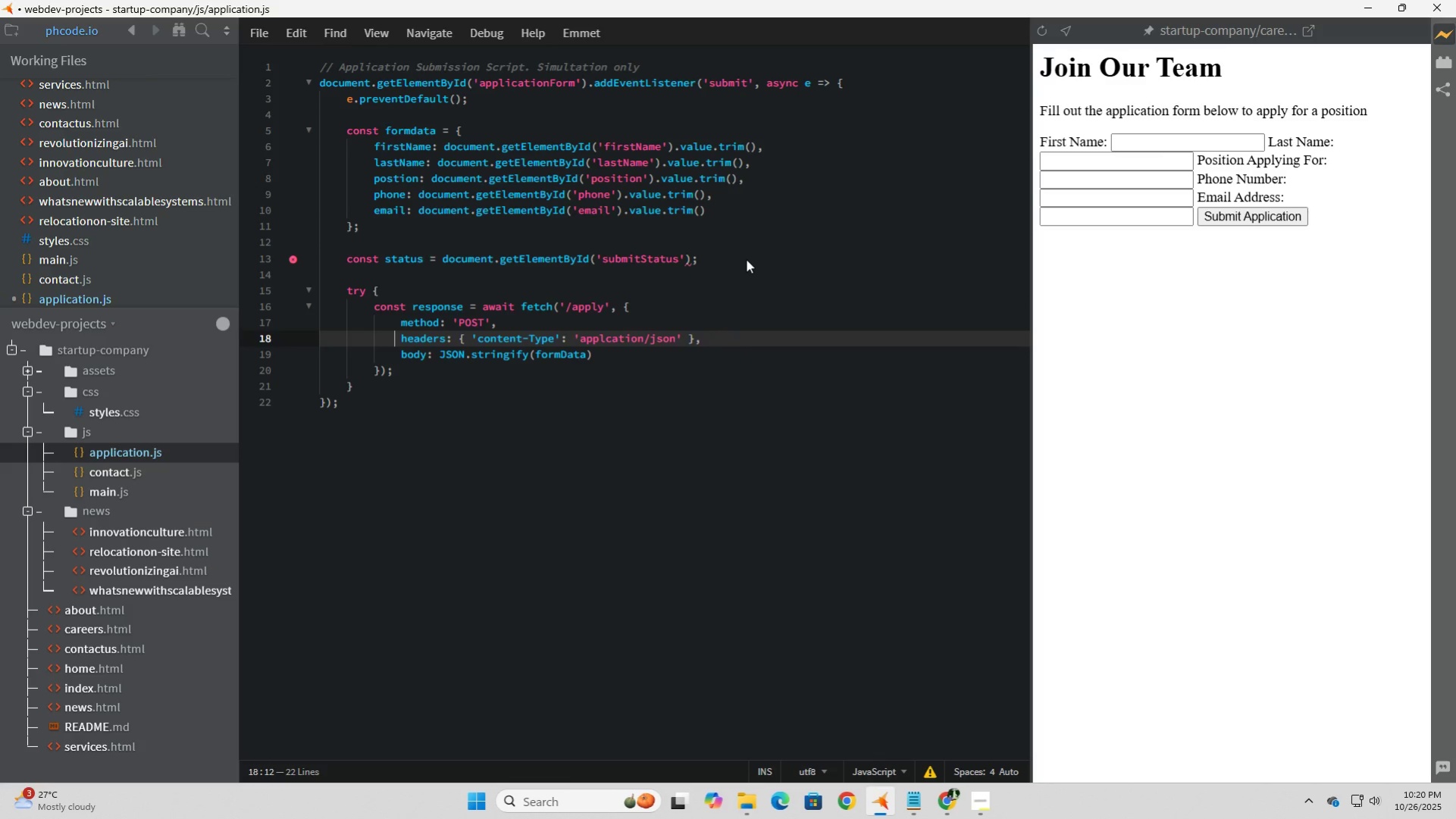 
key(ArrowUp)
 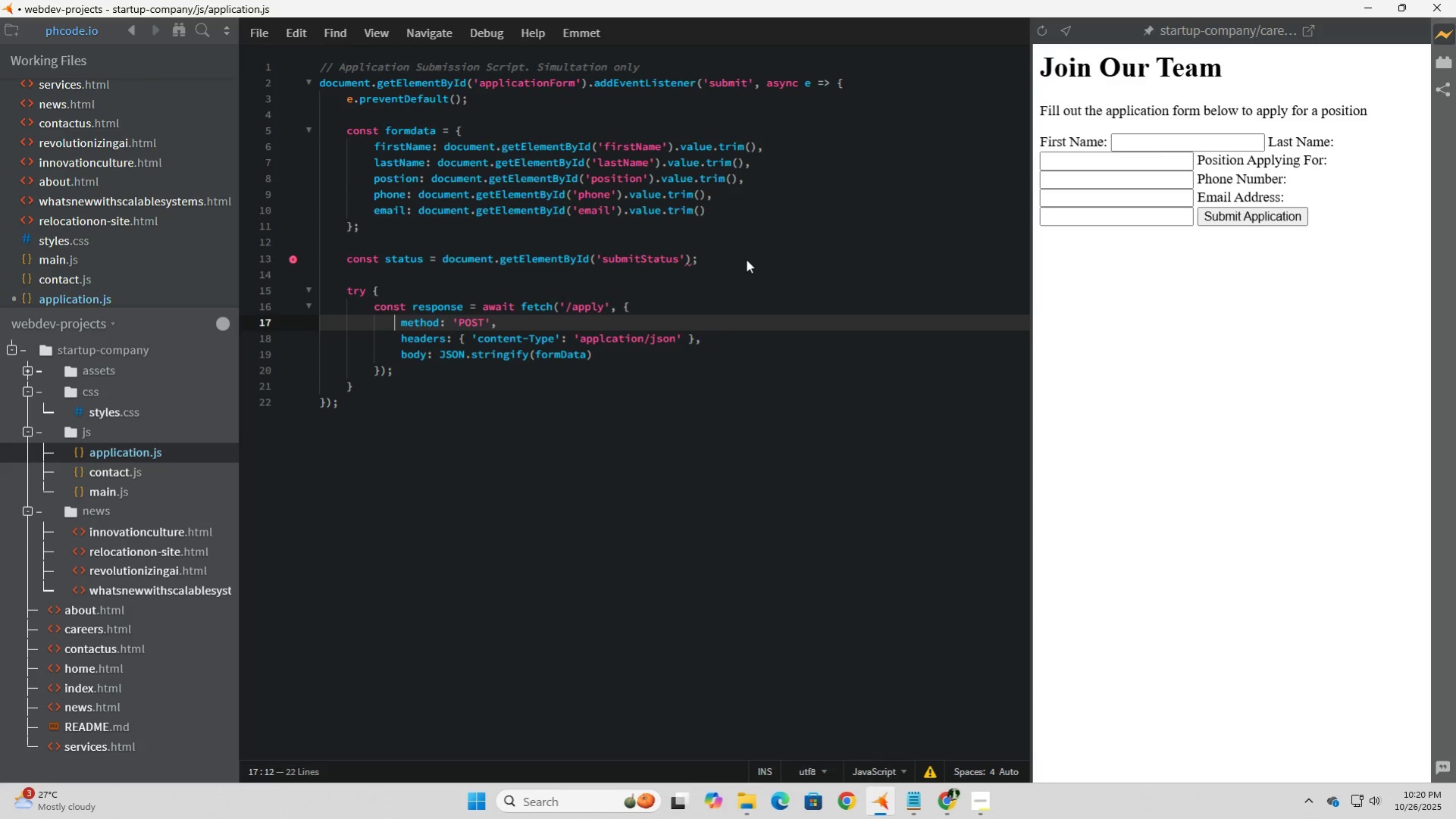 
key(ArrowUp)
 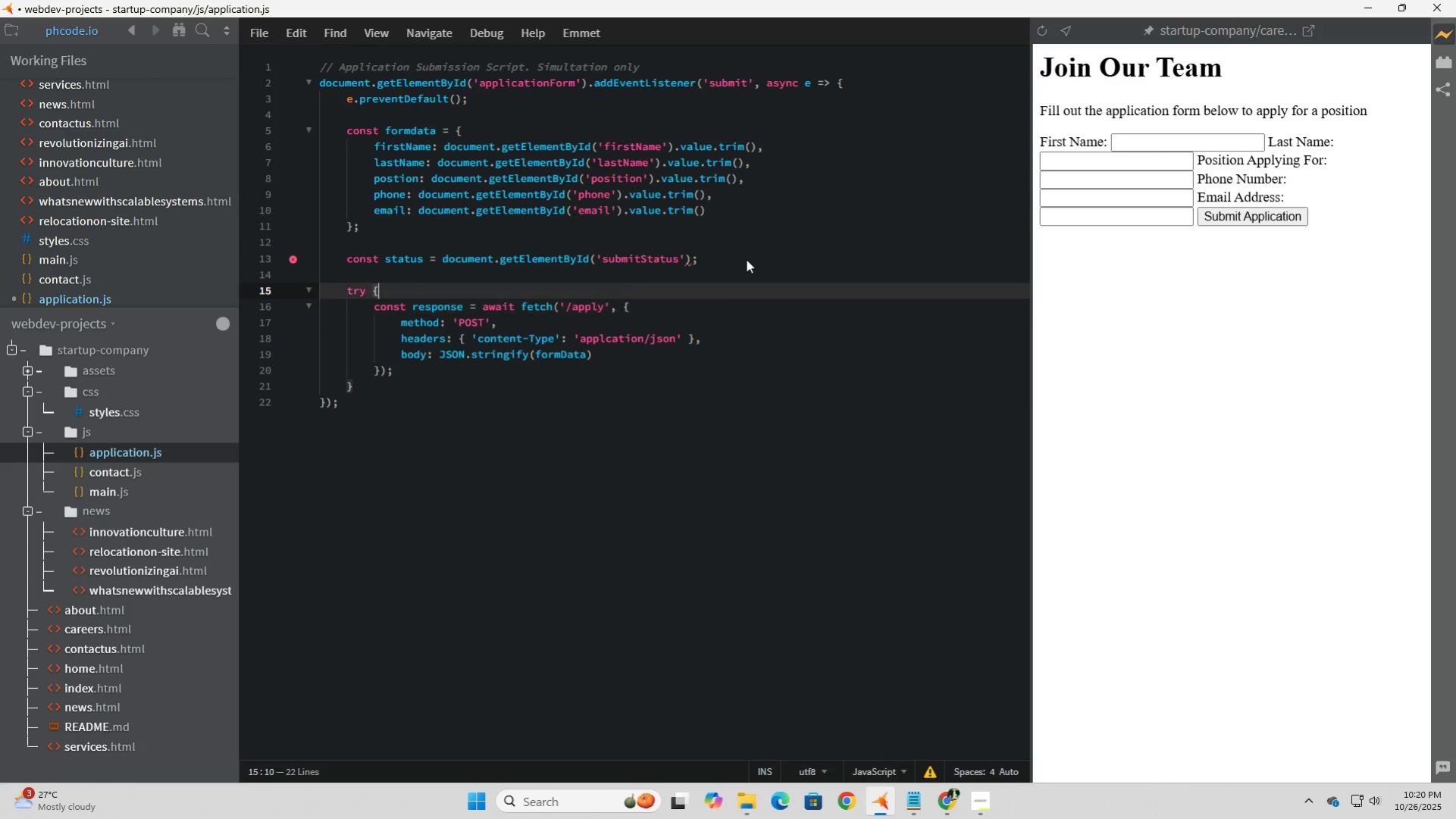 
key(ArrowUp)
 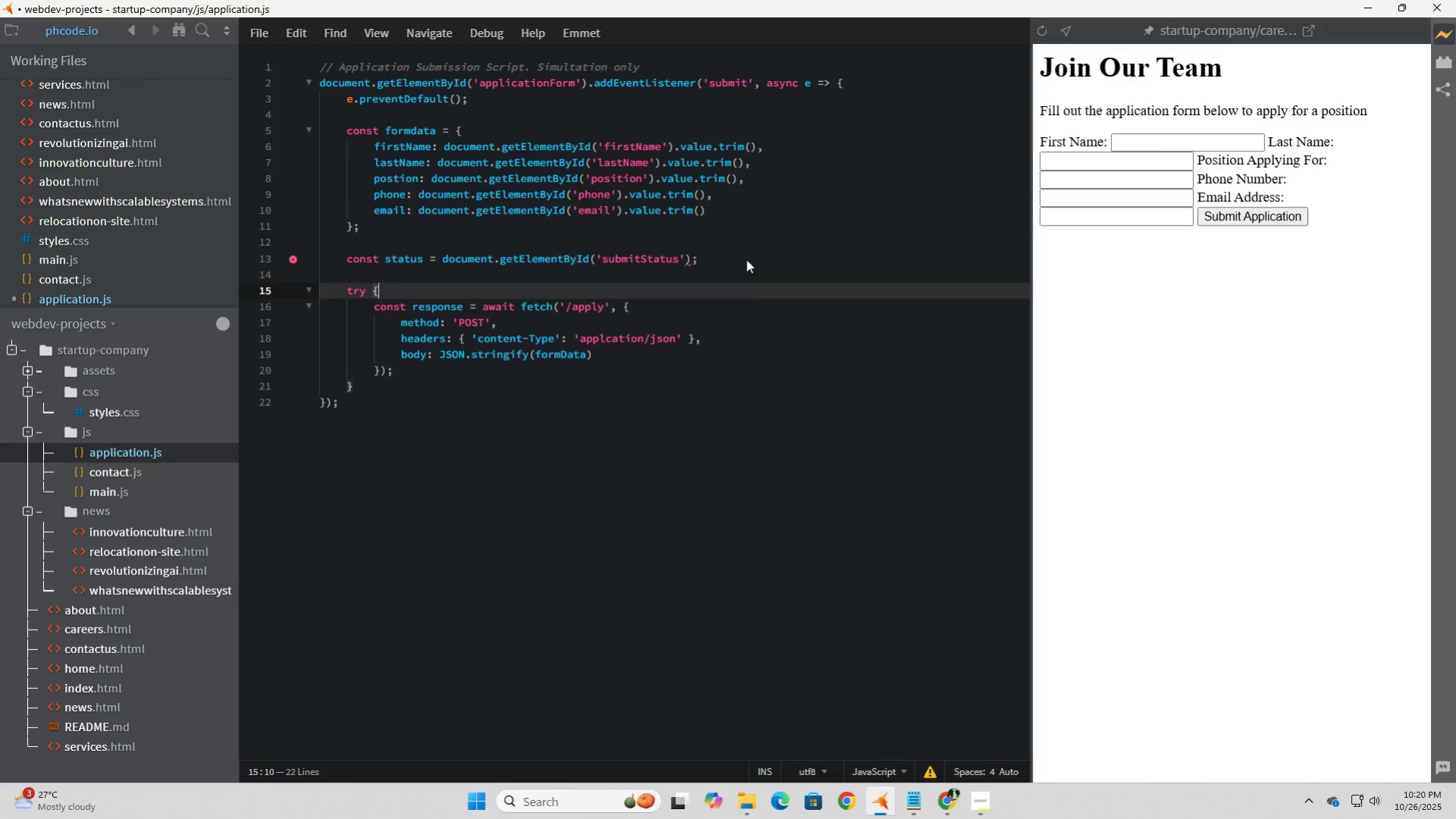 
key(ArrowUp)
 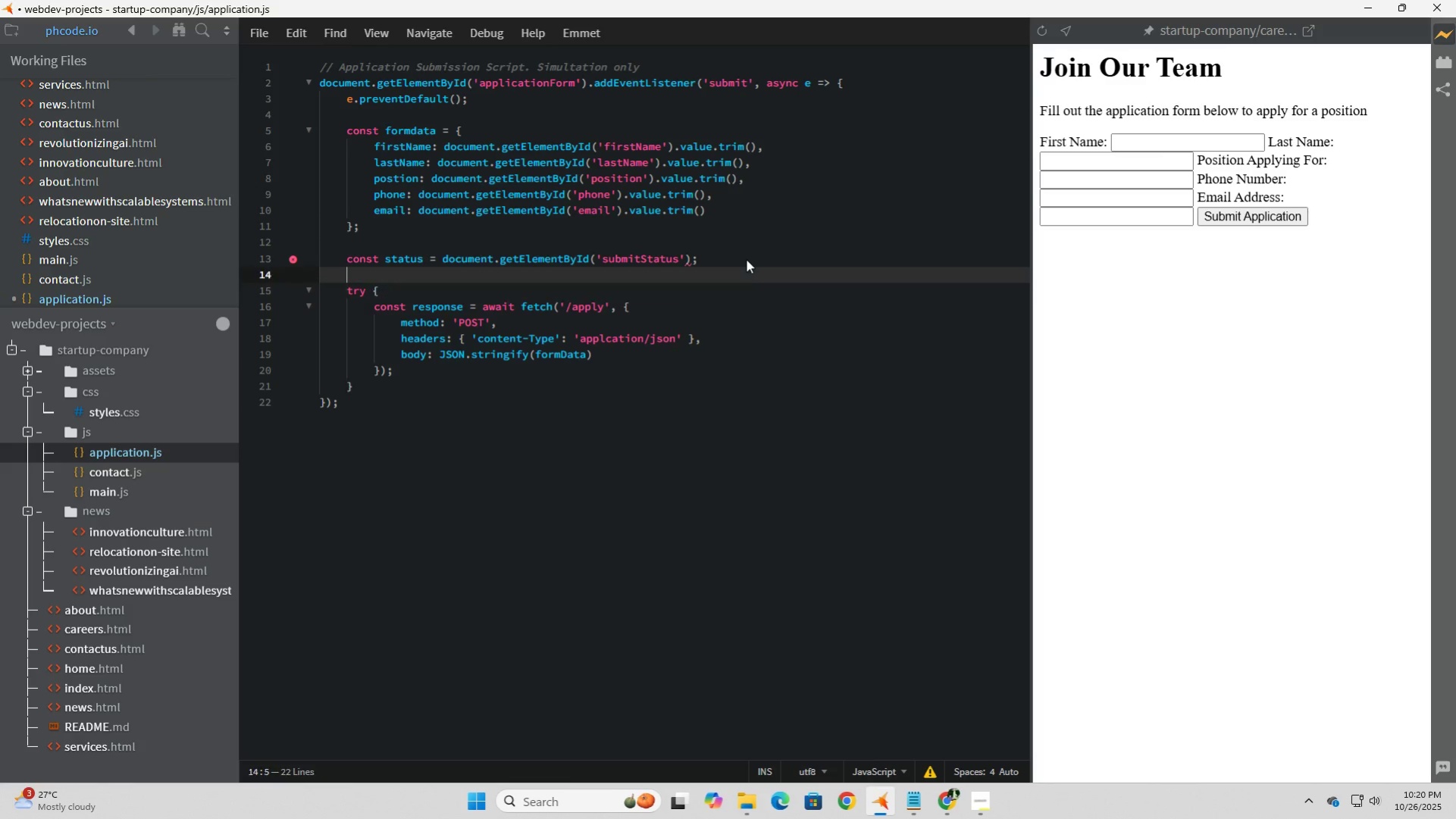 
key(ArrowUp)
 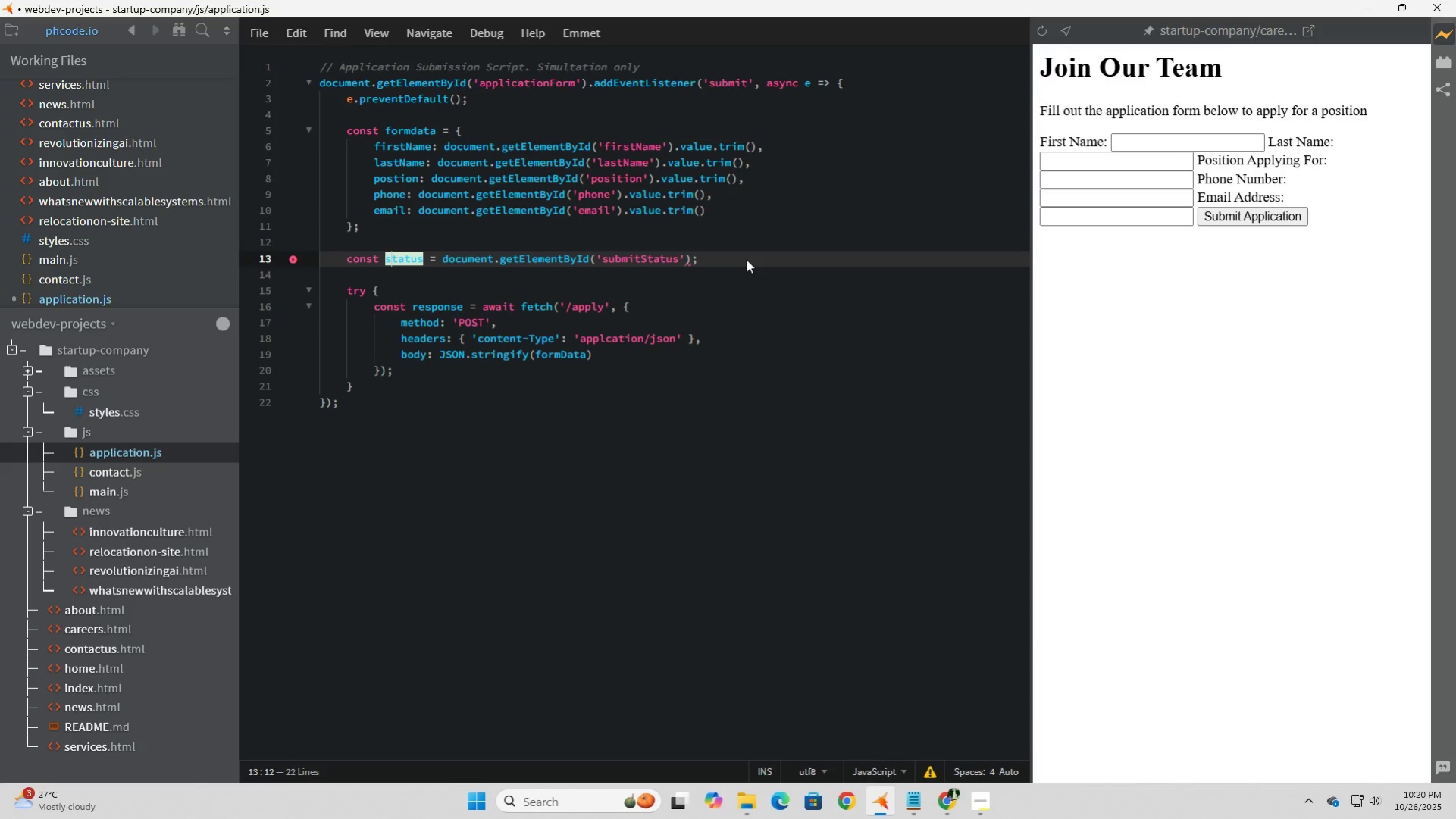 
hold_key(key=ArrowDown, duration=0.74)
 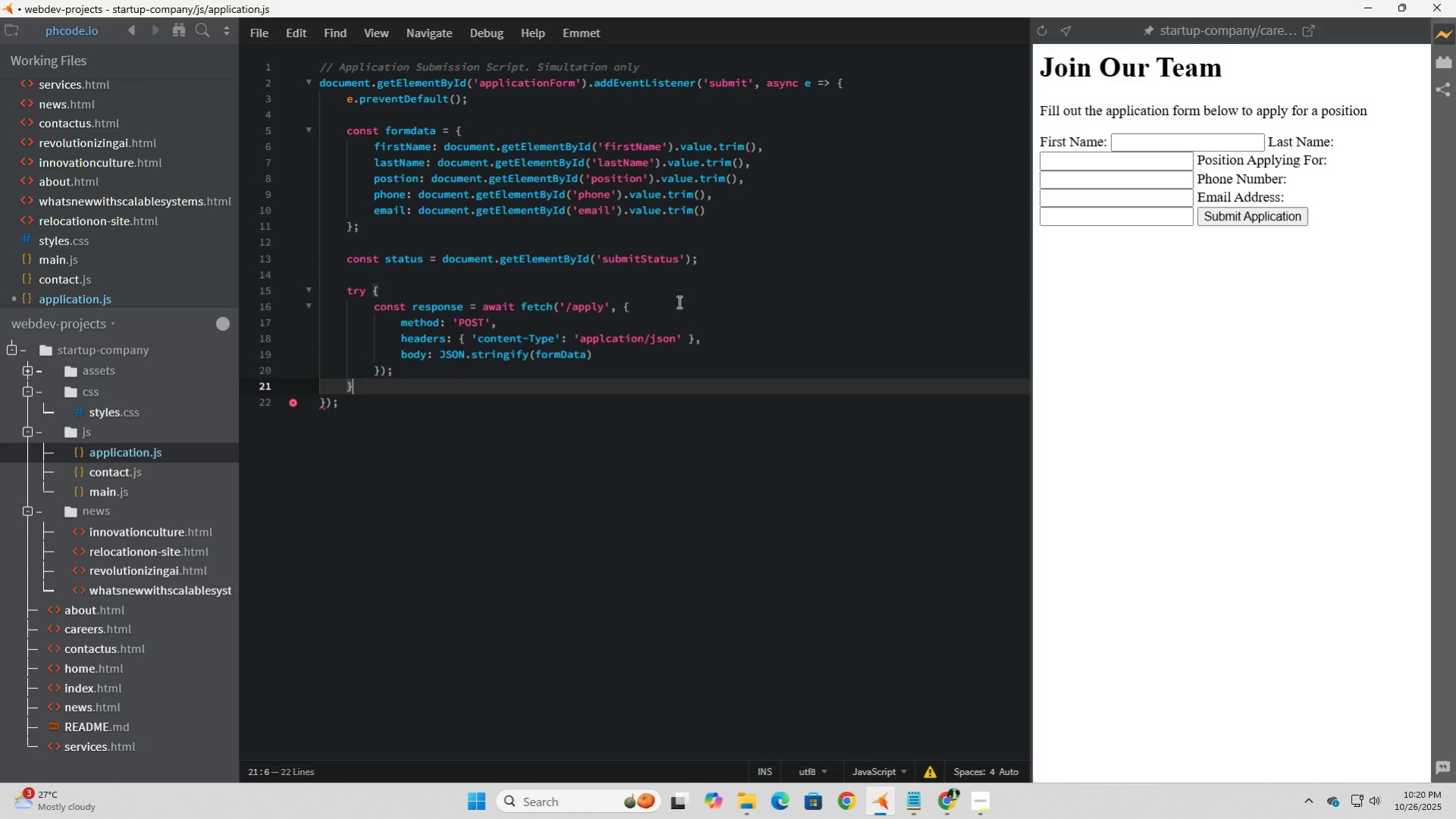 
wait(7.31)
 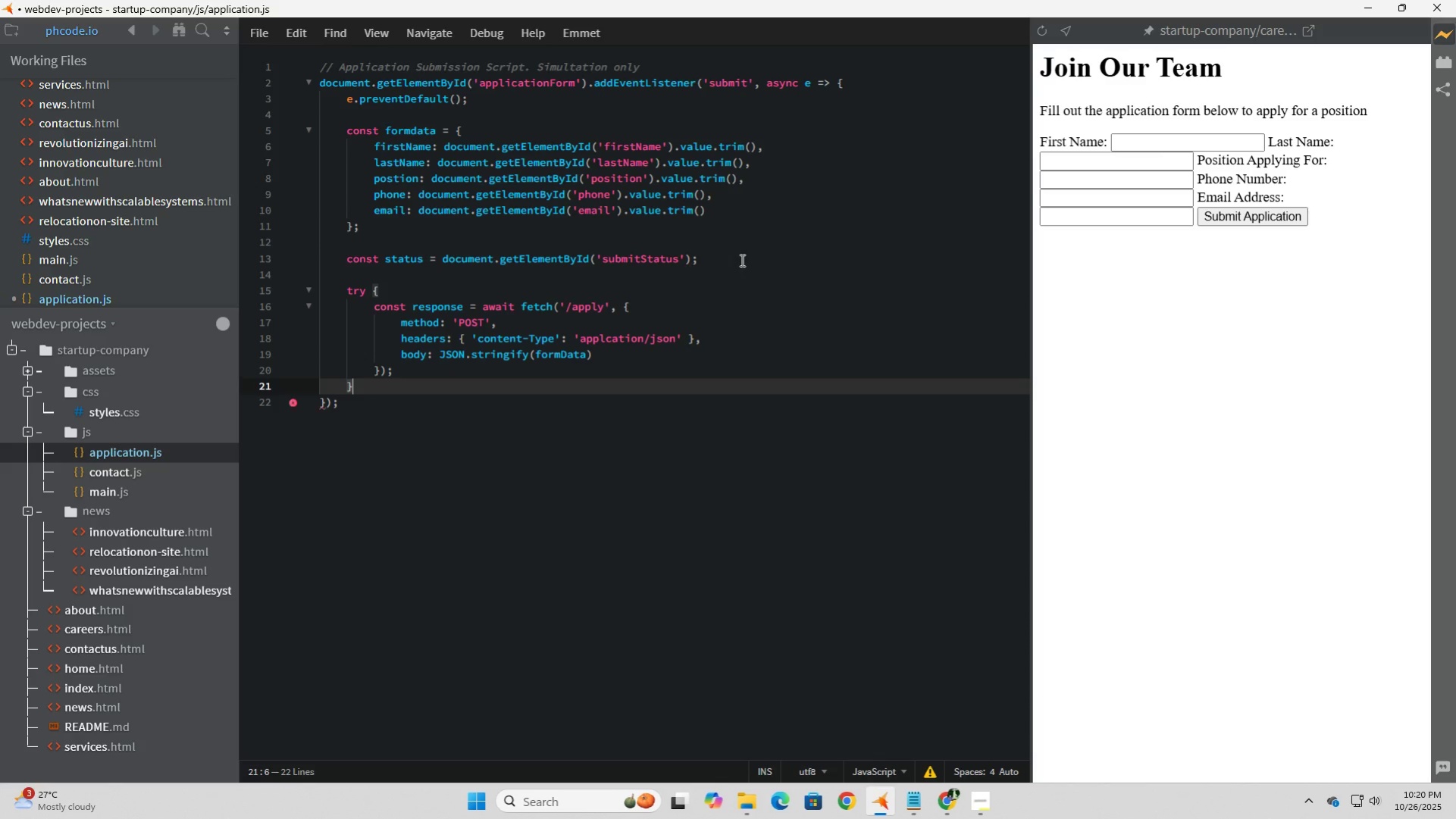 
left_click([734, 263])
 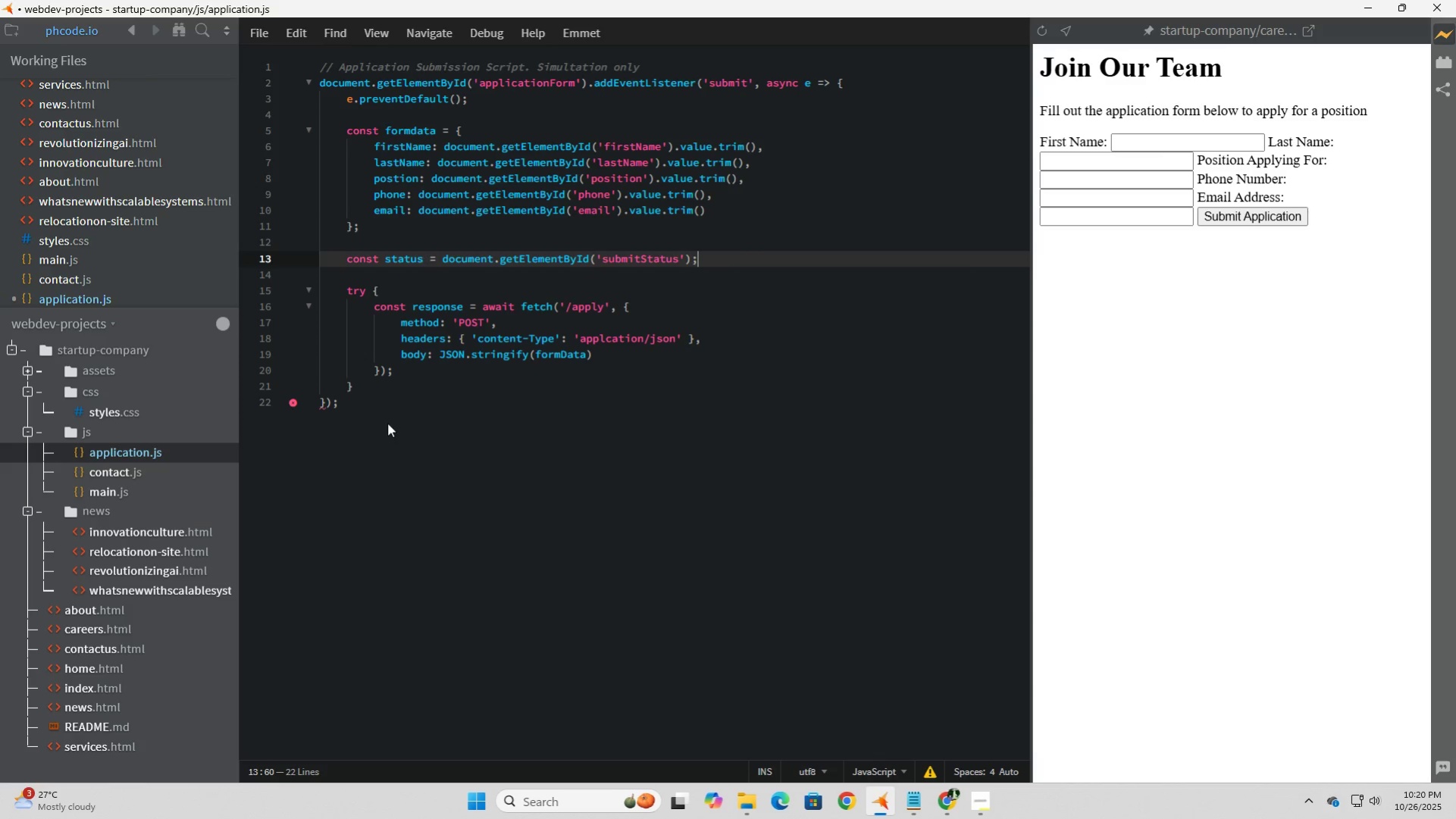 
left_click([390, 400])
 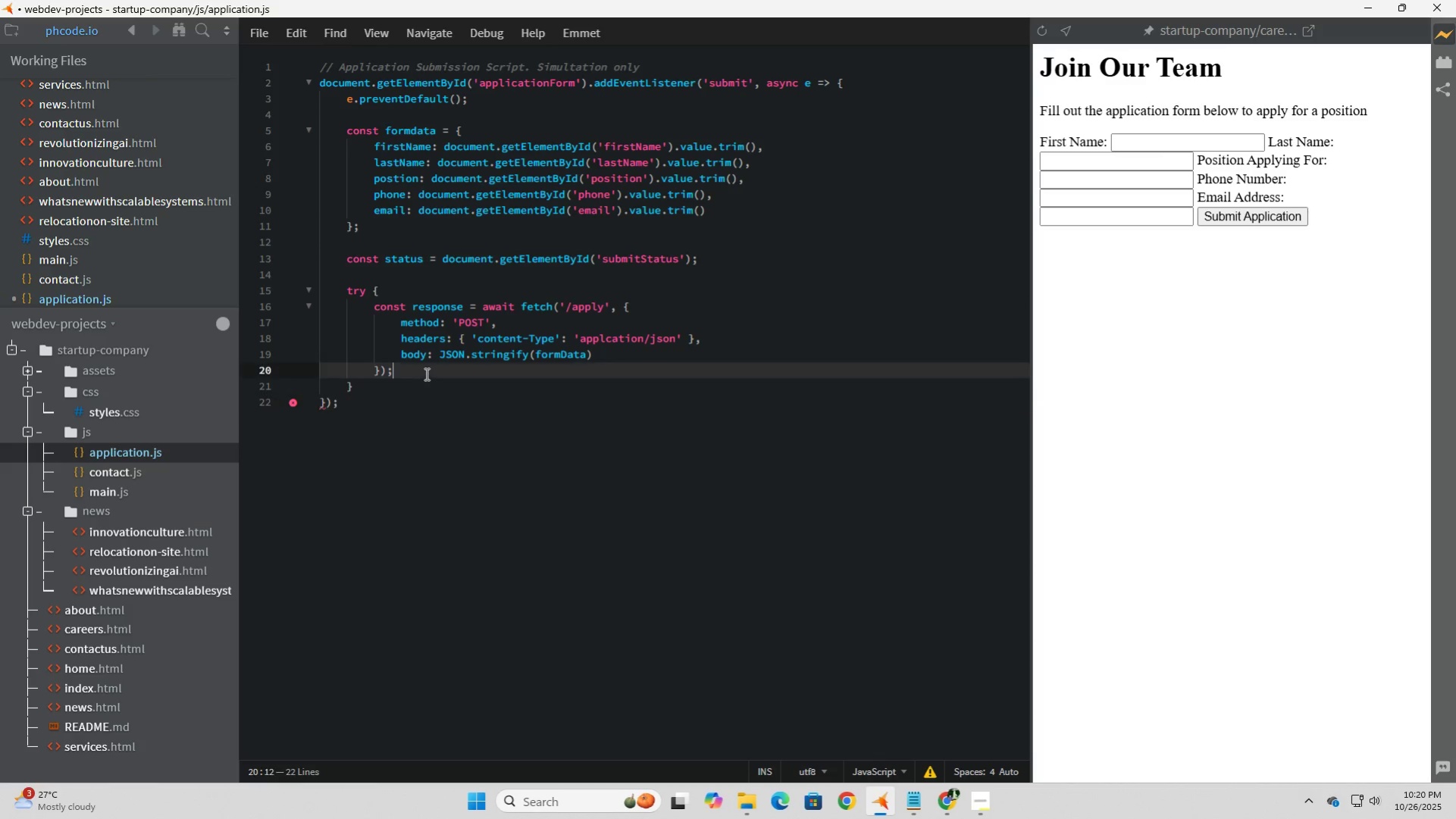 
left_click([425, 374])
 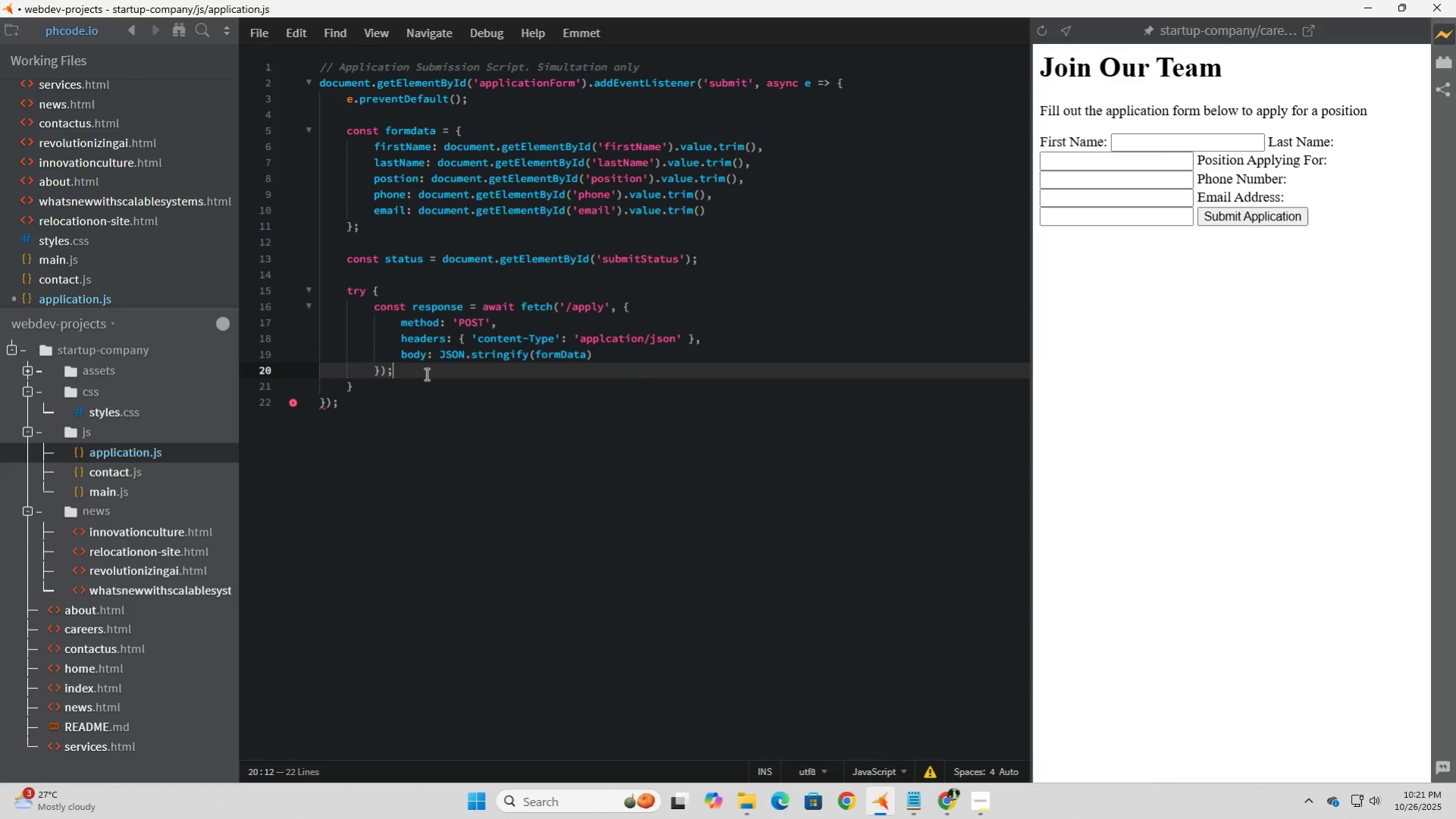 
key(Enter)
 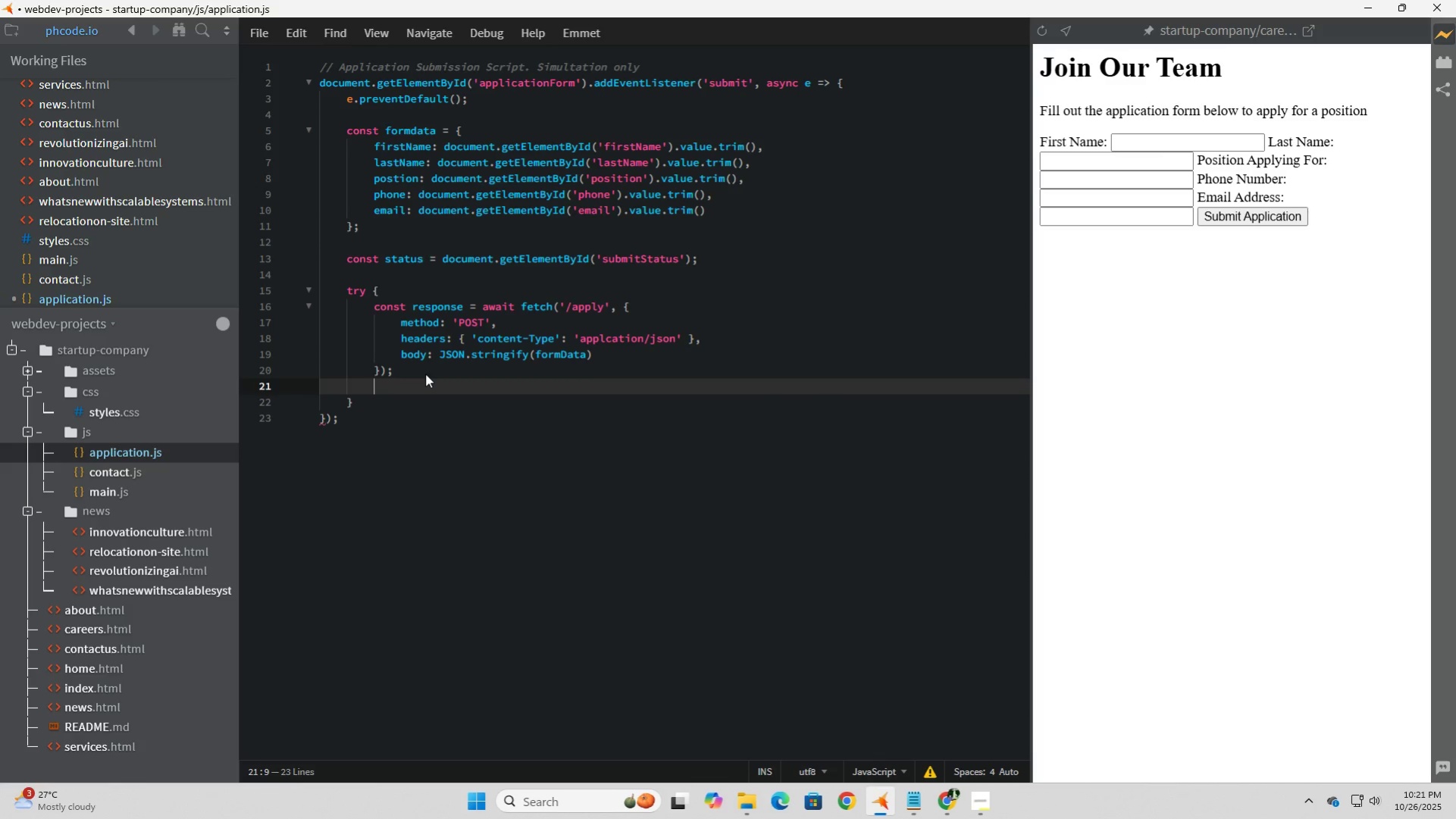 
key(Enter)
 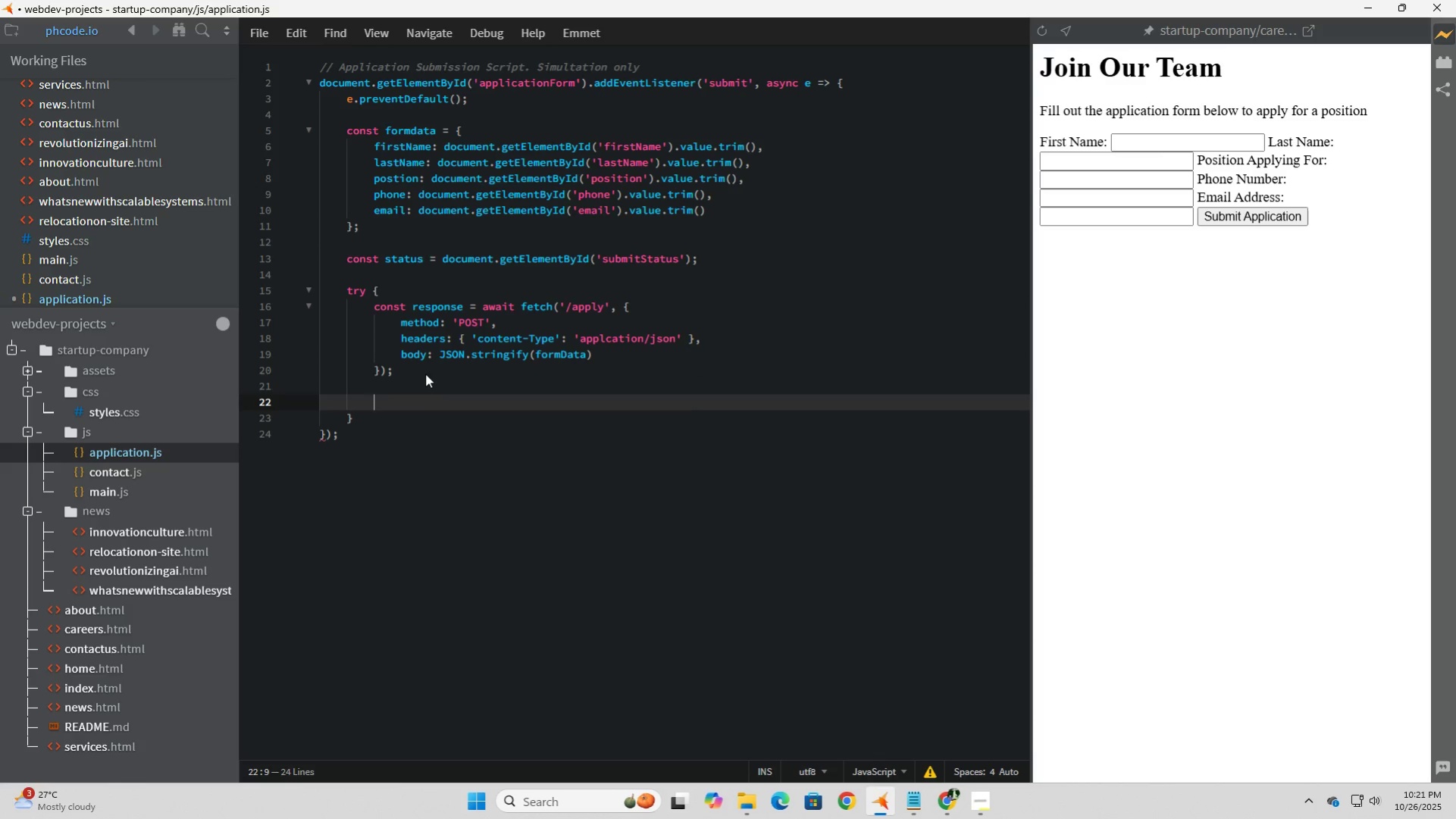 
type(const text = await response.text();)
 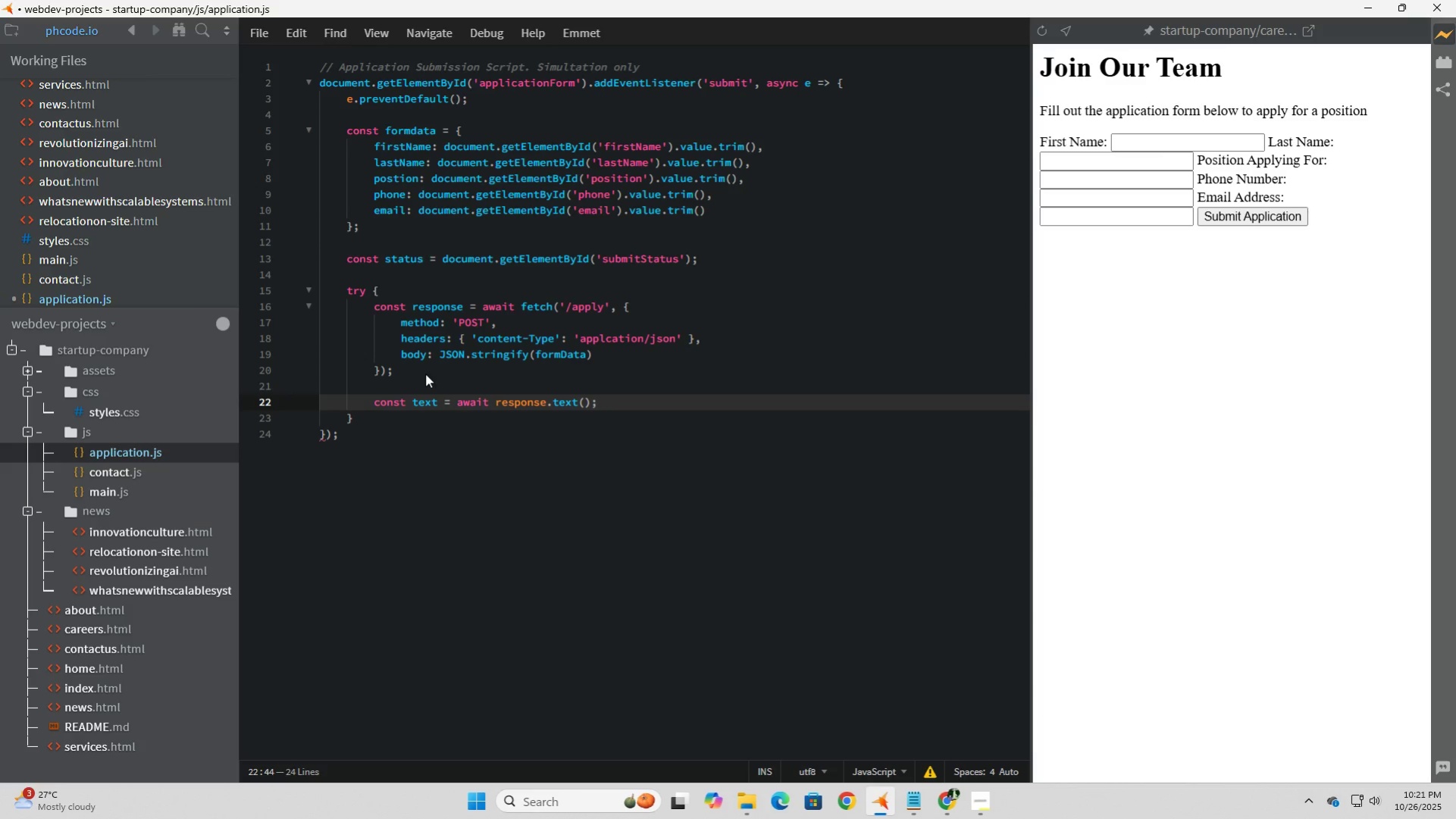 
key(Enter)
 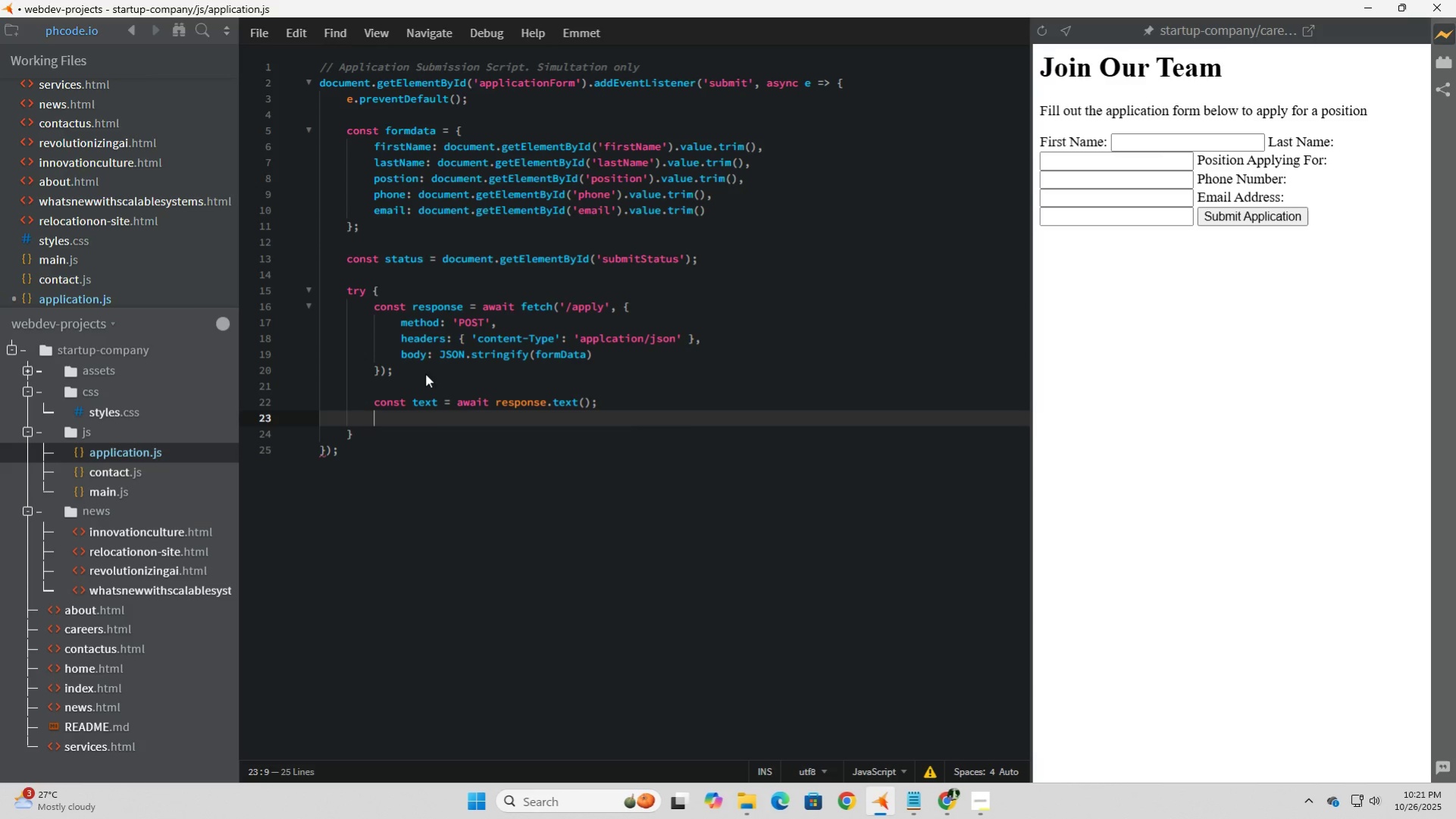 
type(status.textContent)
key(Tab)
type( = 1)
key(Backspace)
type(`)
 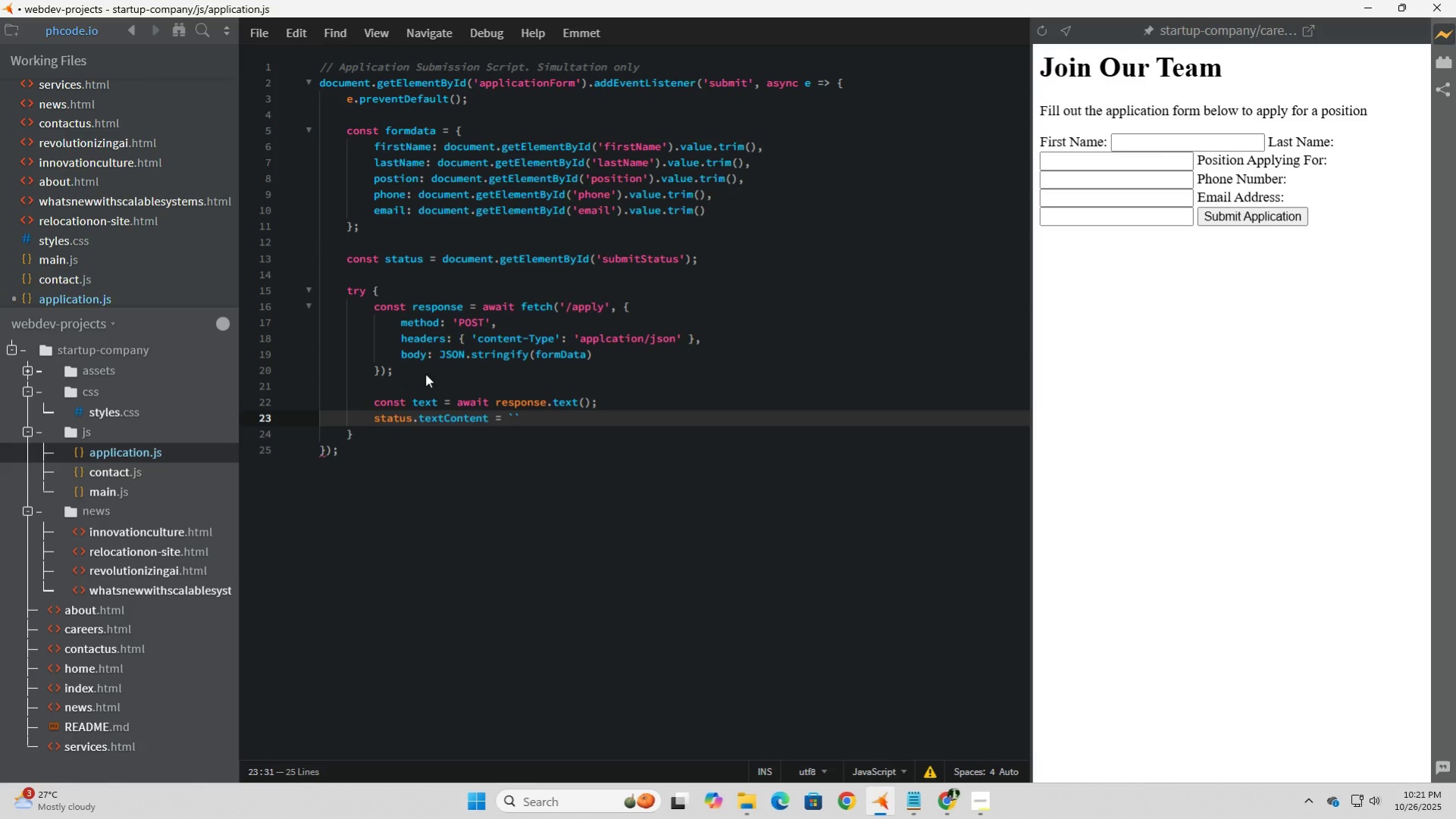 
wait(5.86)
 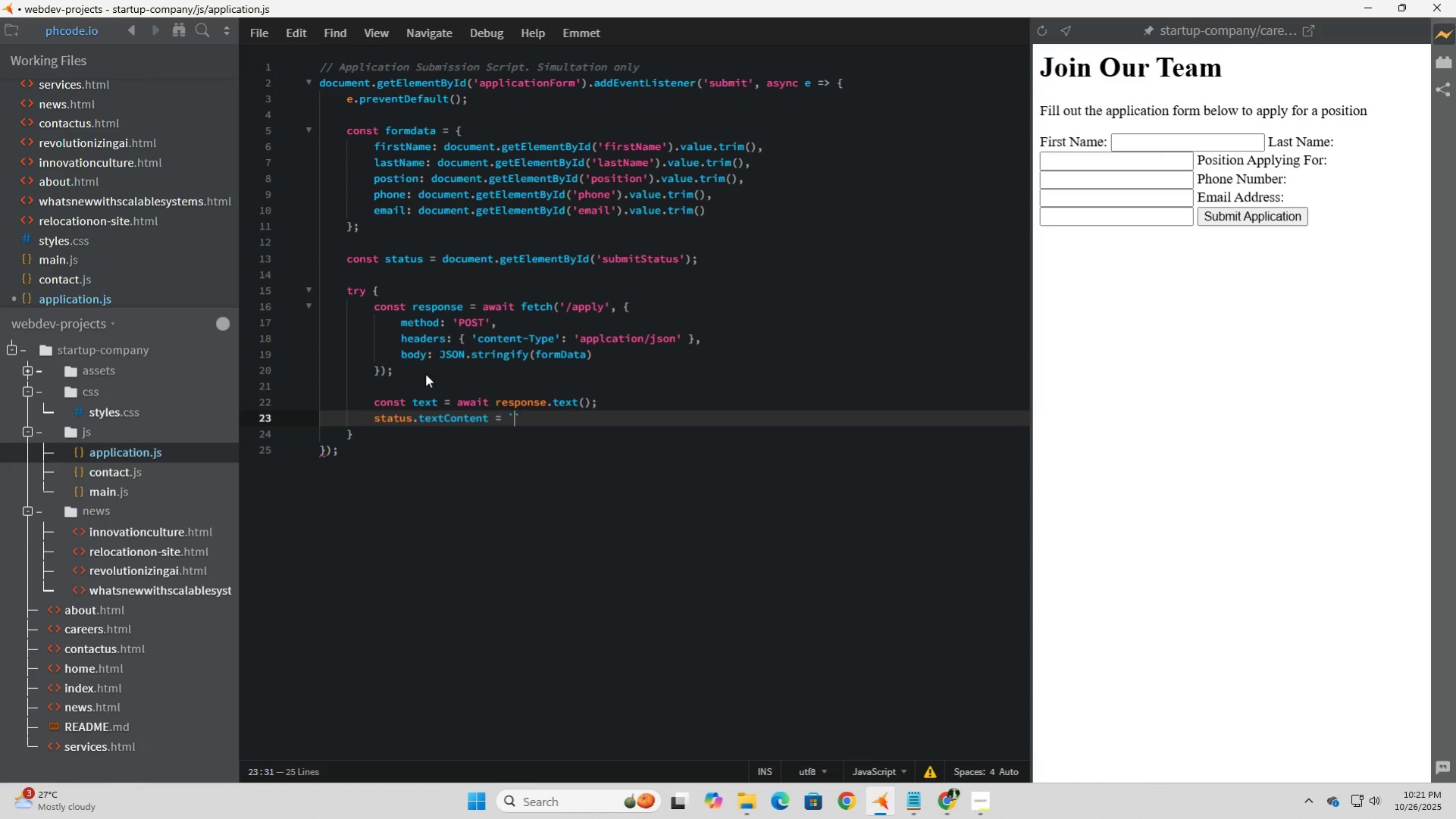 
type(${text)
 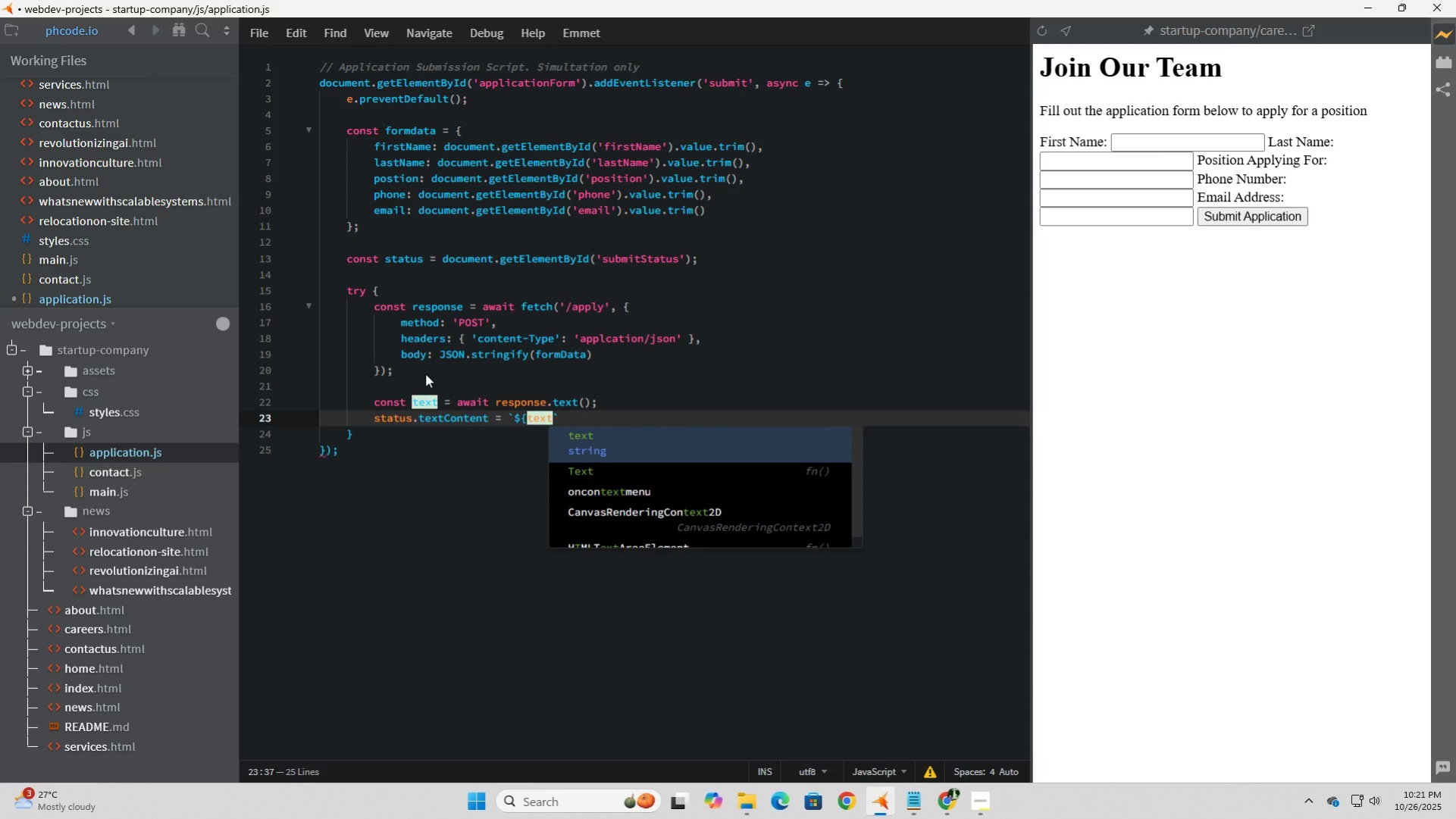 
hold_key(key=ShiftLeft, duration=1.53)
 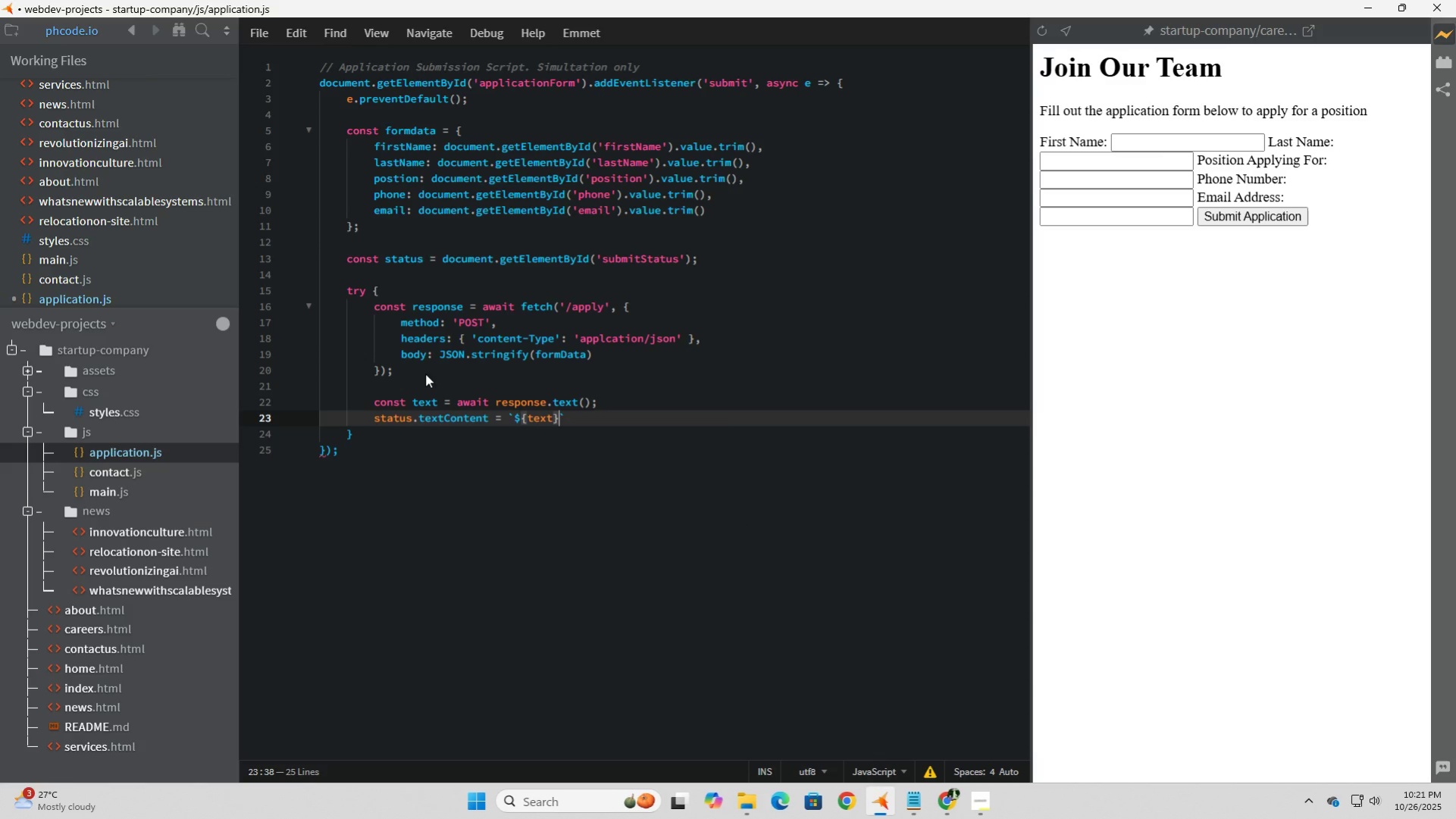 
key(Shift+BracketRight)
 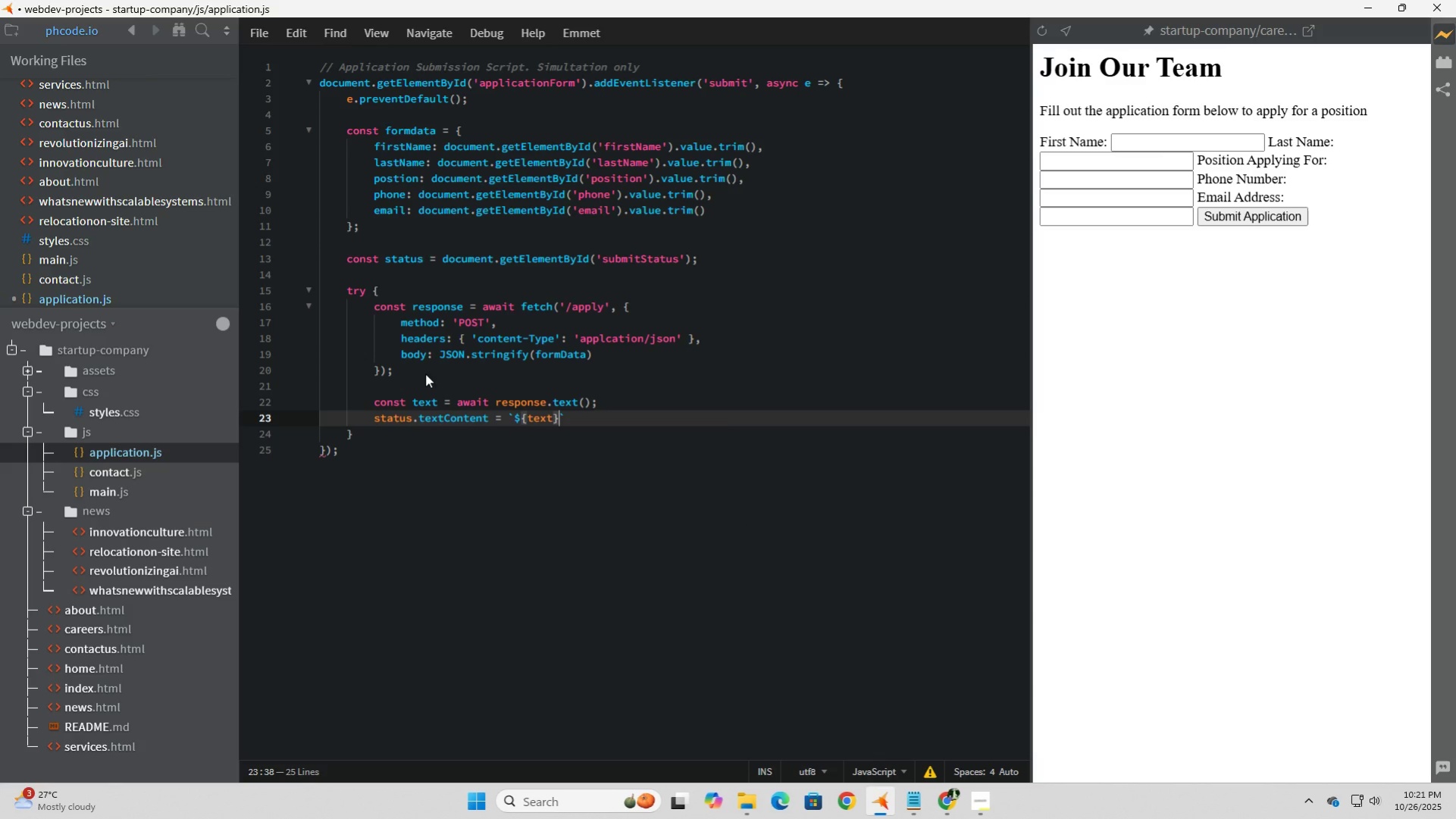 
key(ArrowRight)
 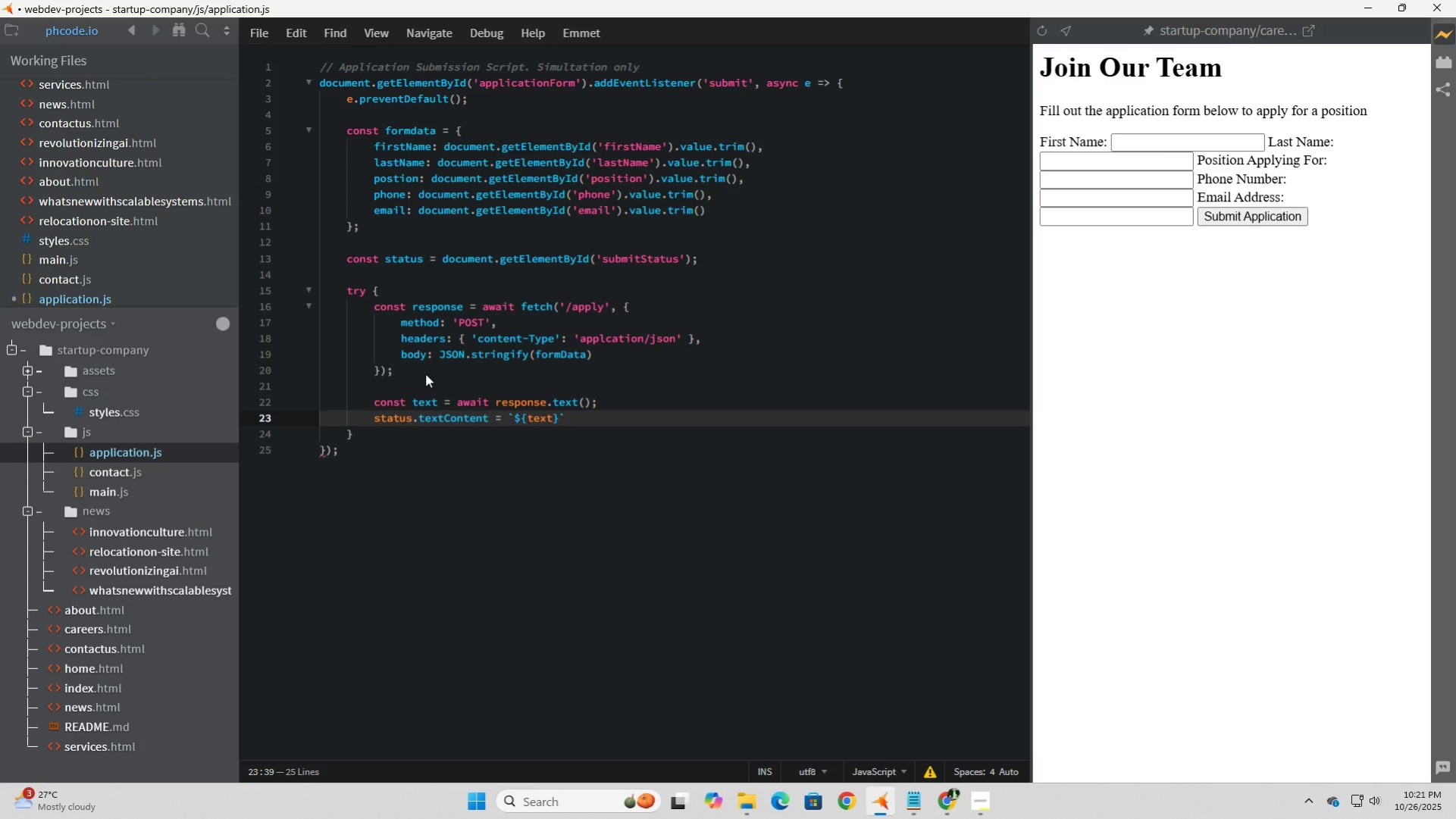 
key(Semicolon)
 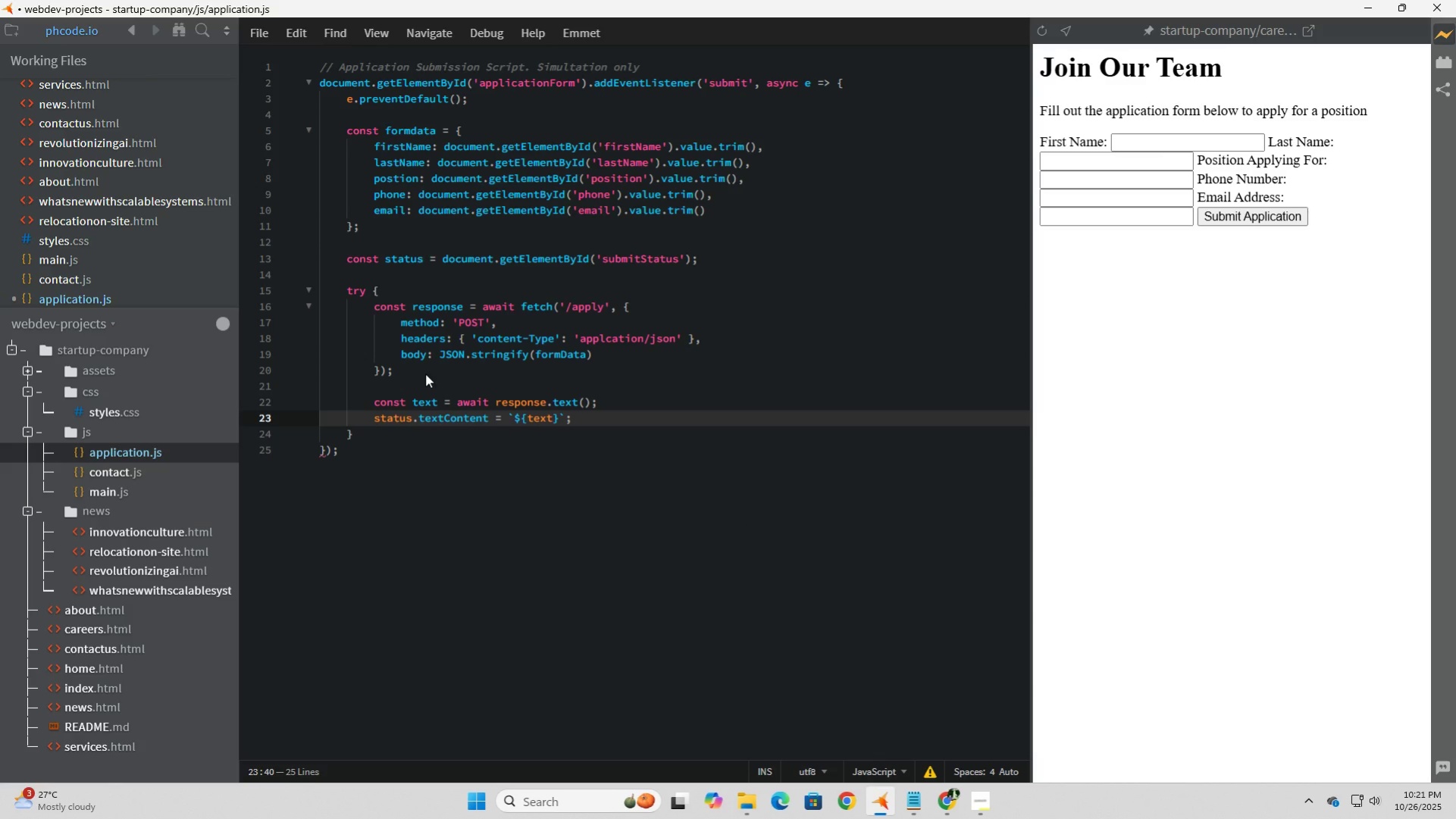 
key(Enter)
 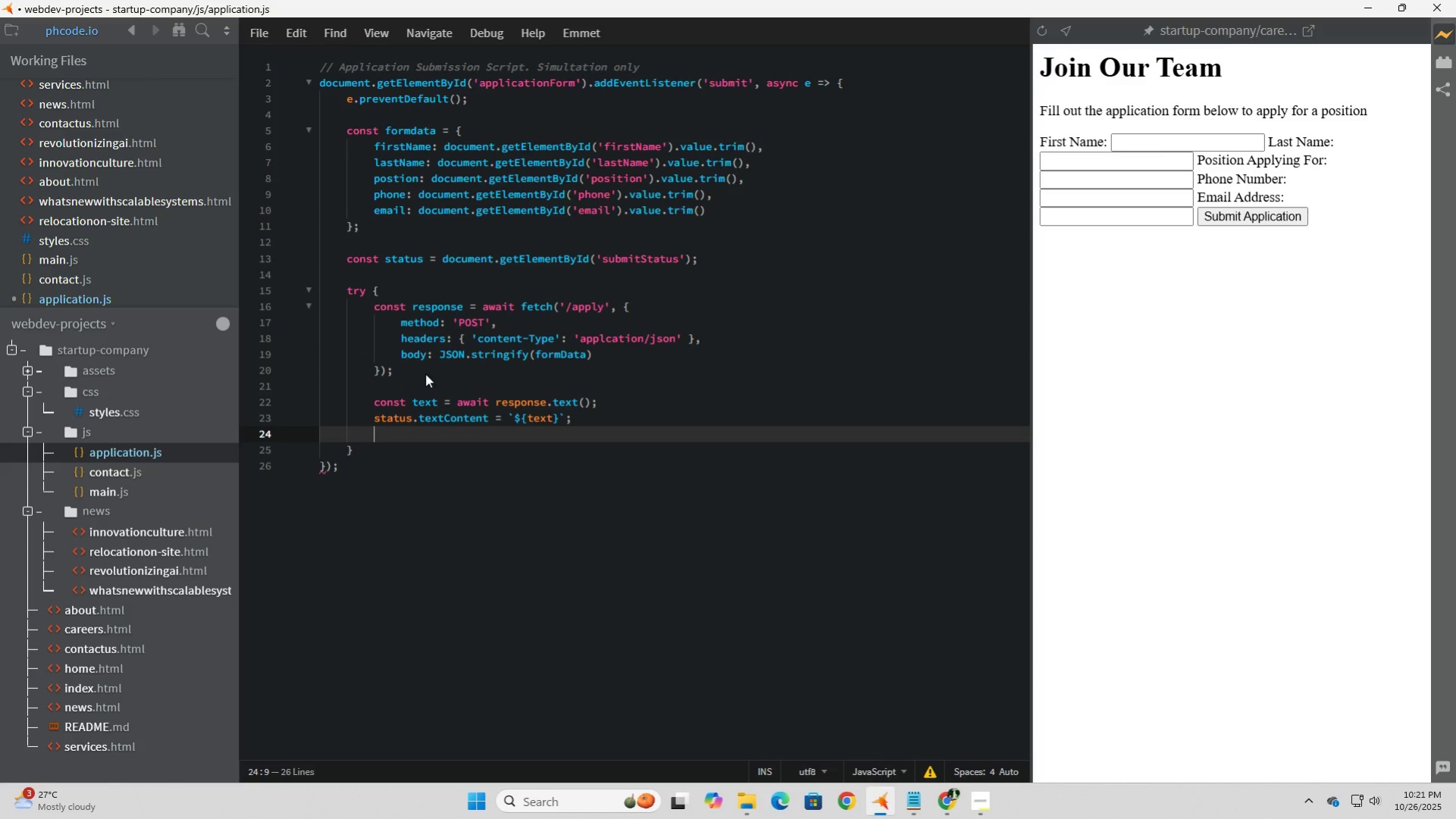 
type(docuem)
key(Backspace)
key(Backspace)
type(me)
key(Tab)
type(.get)
 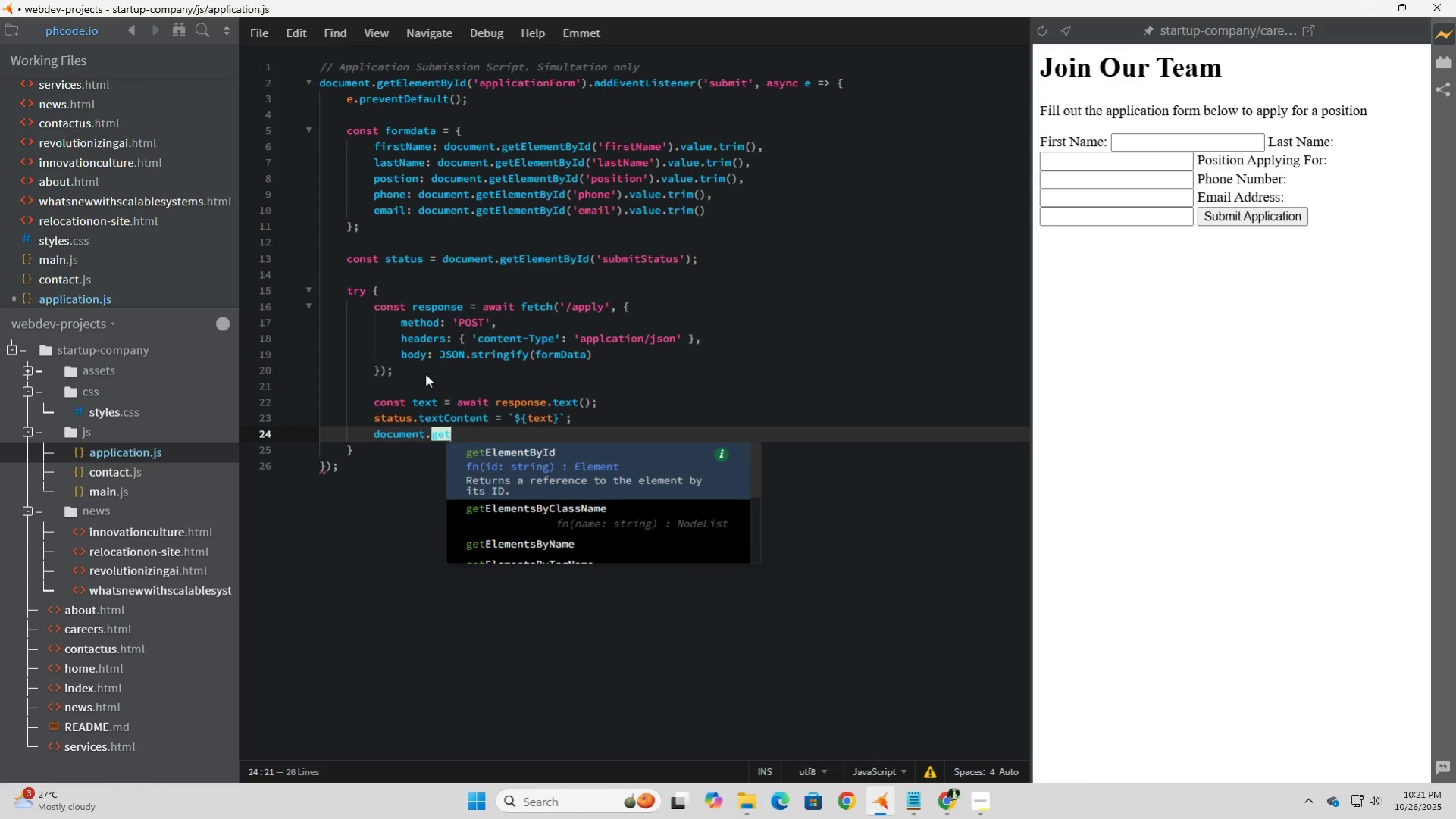 
key(ArrowDown)
 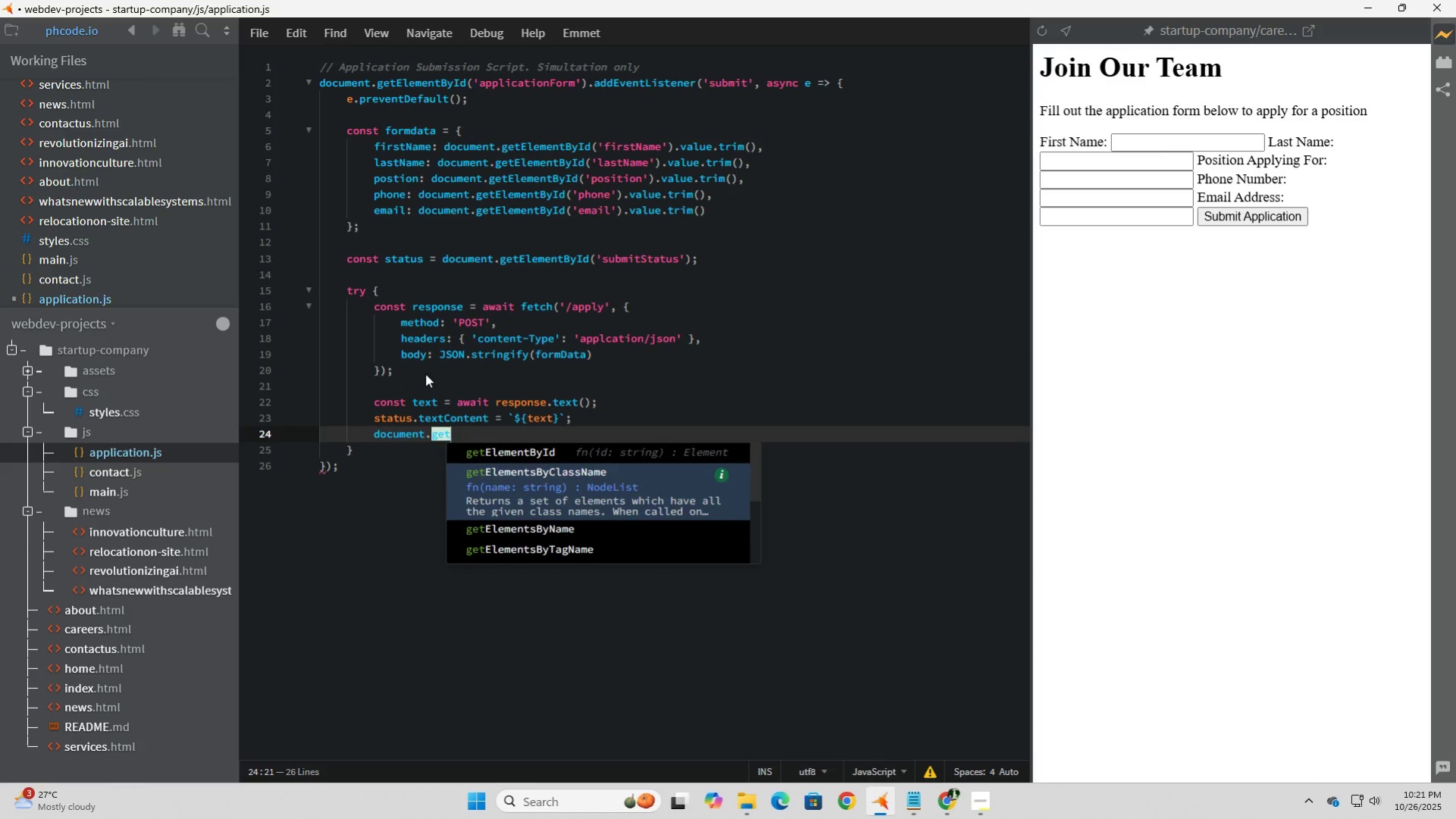 
key(ArrowUp)
 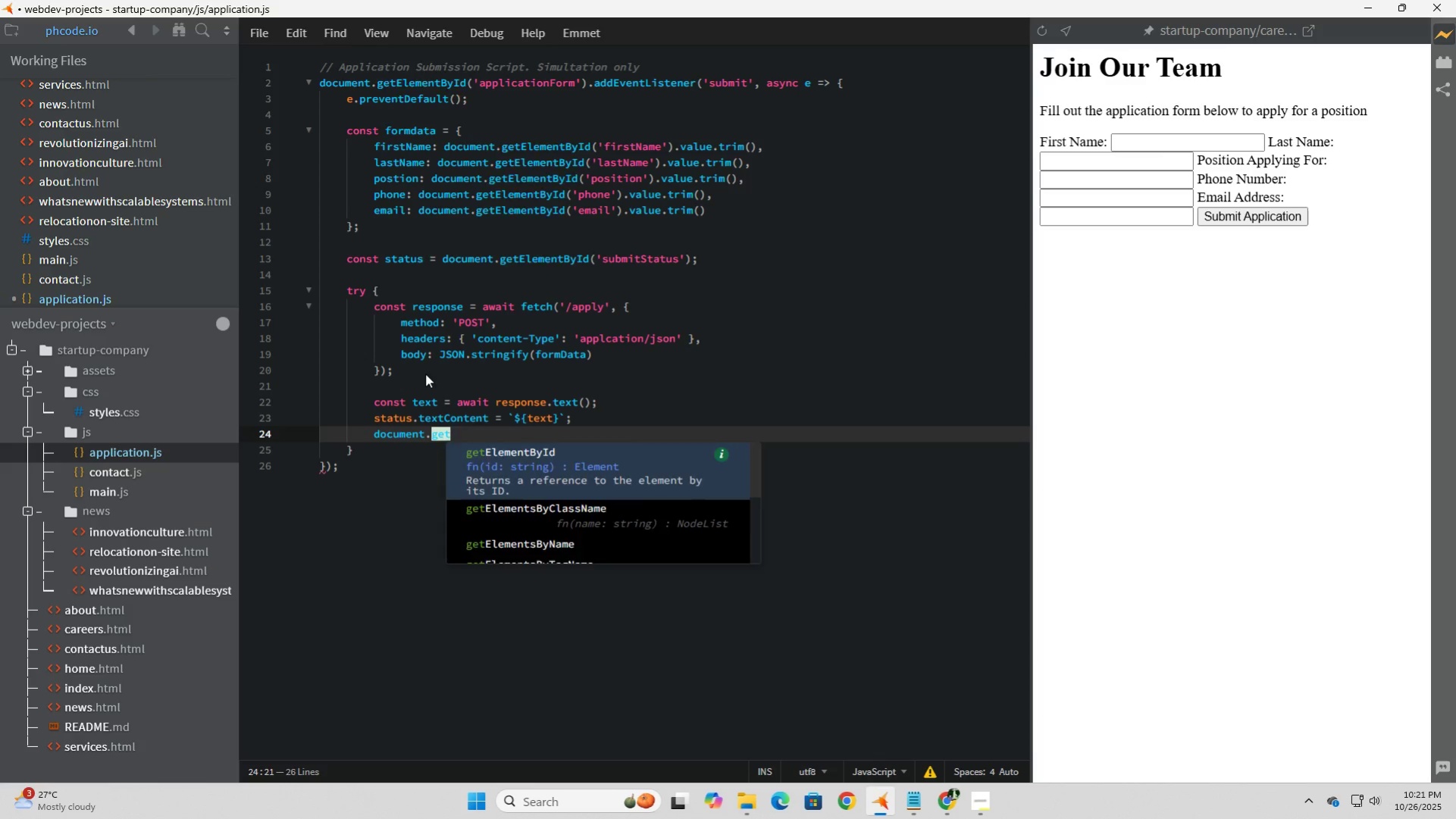 
key(Tab)
type(('applicatioin)
key(Backspace)
key(Backspace)
type(nForm)
 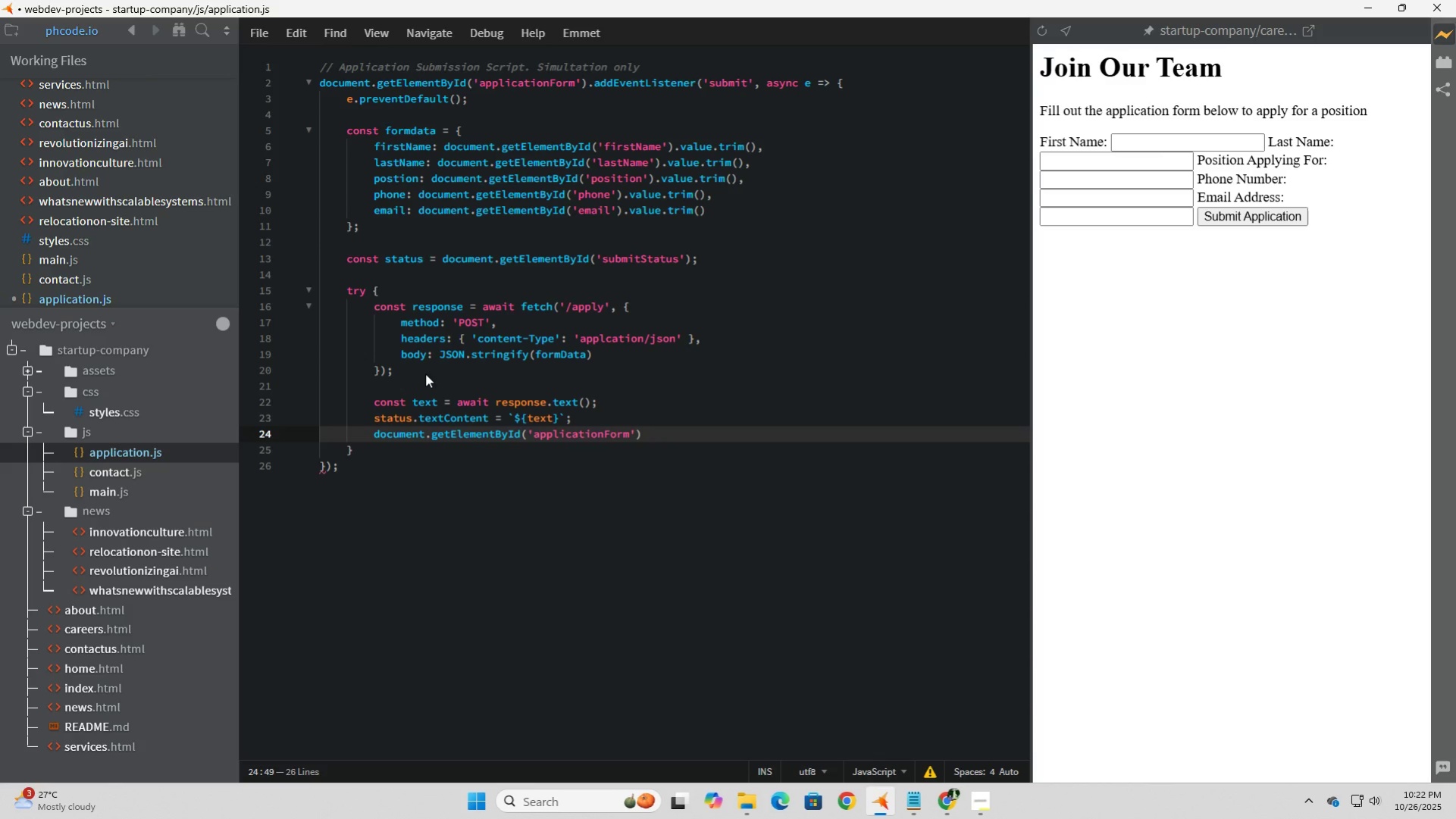 
key(ArrowRight)
 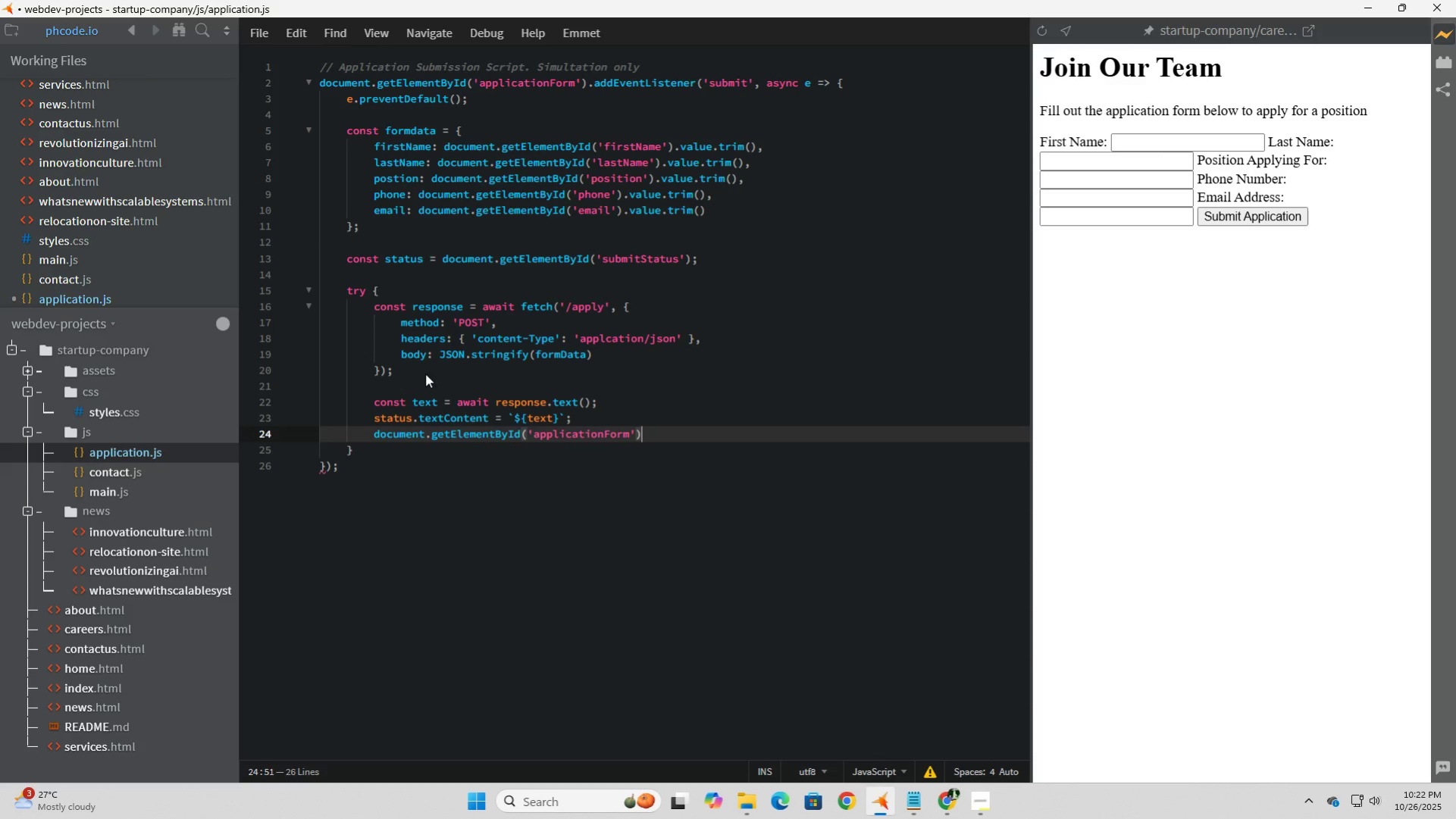 
key(ArrowRight)
 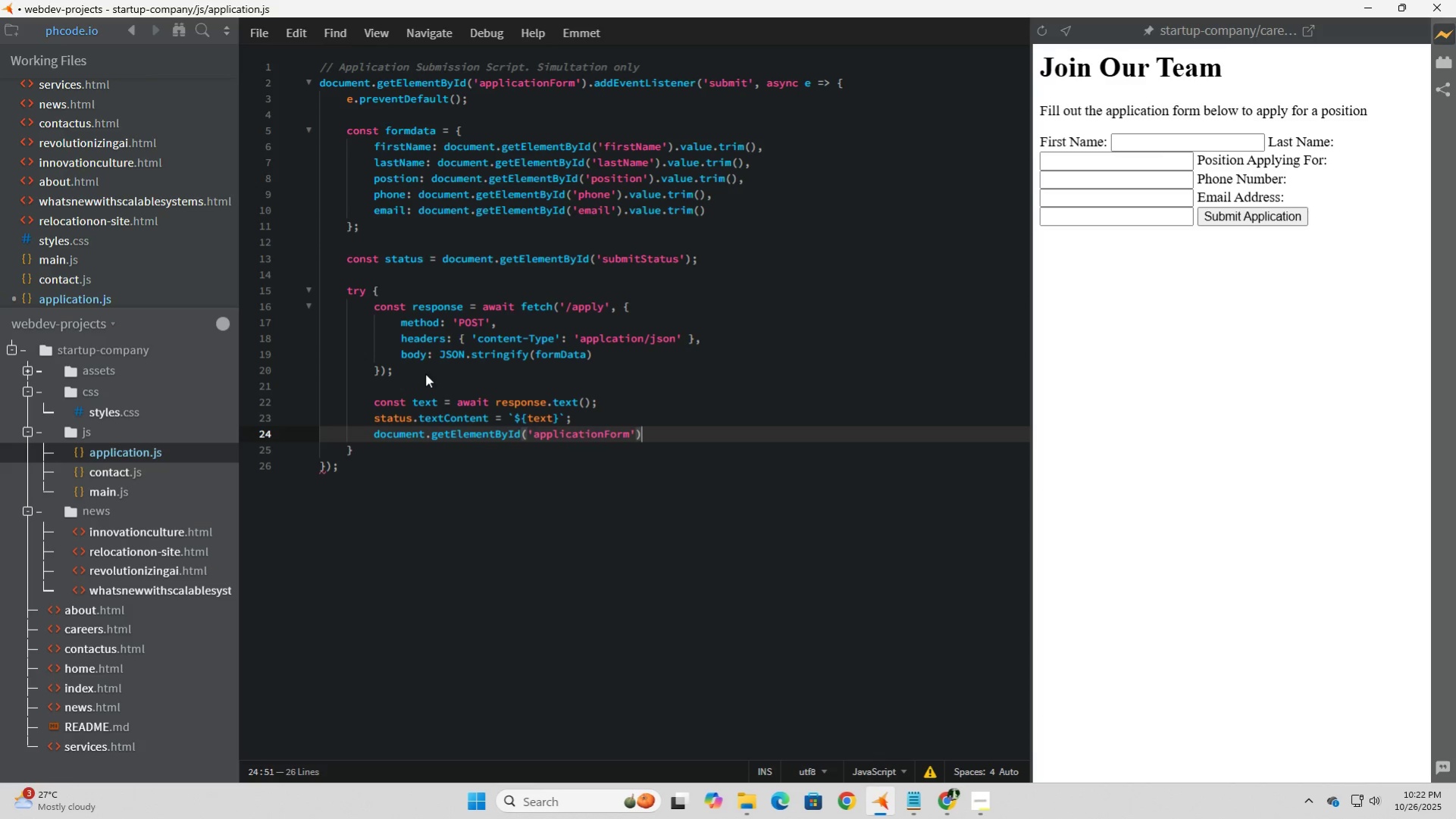 
type(.reset();)
 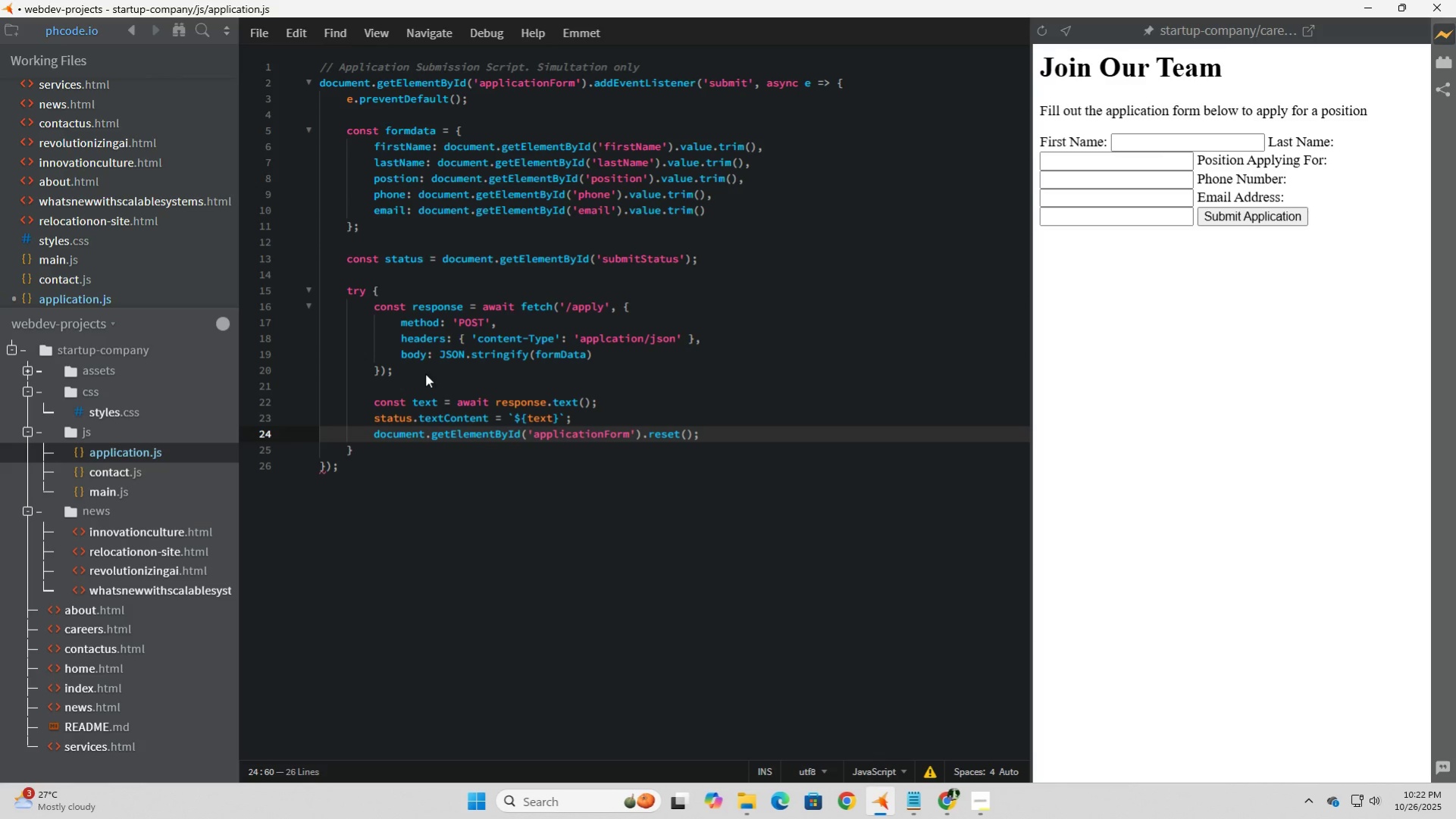 
key(Enter)
 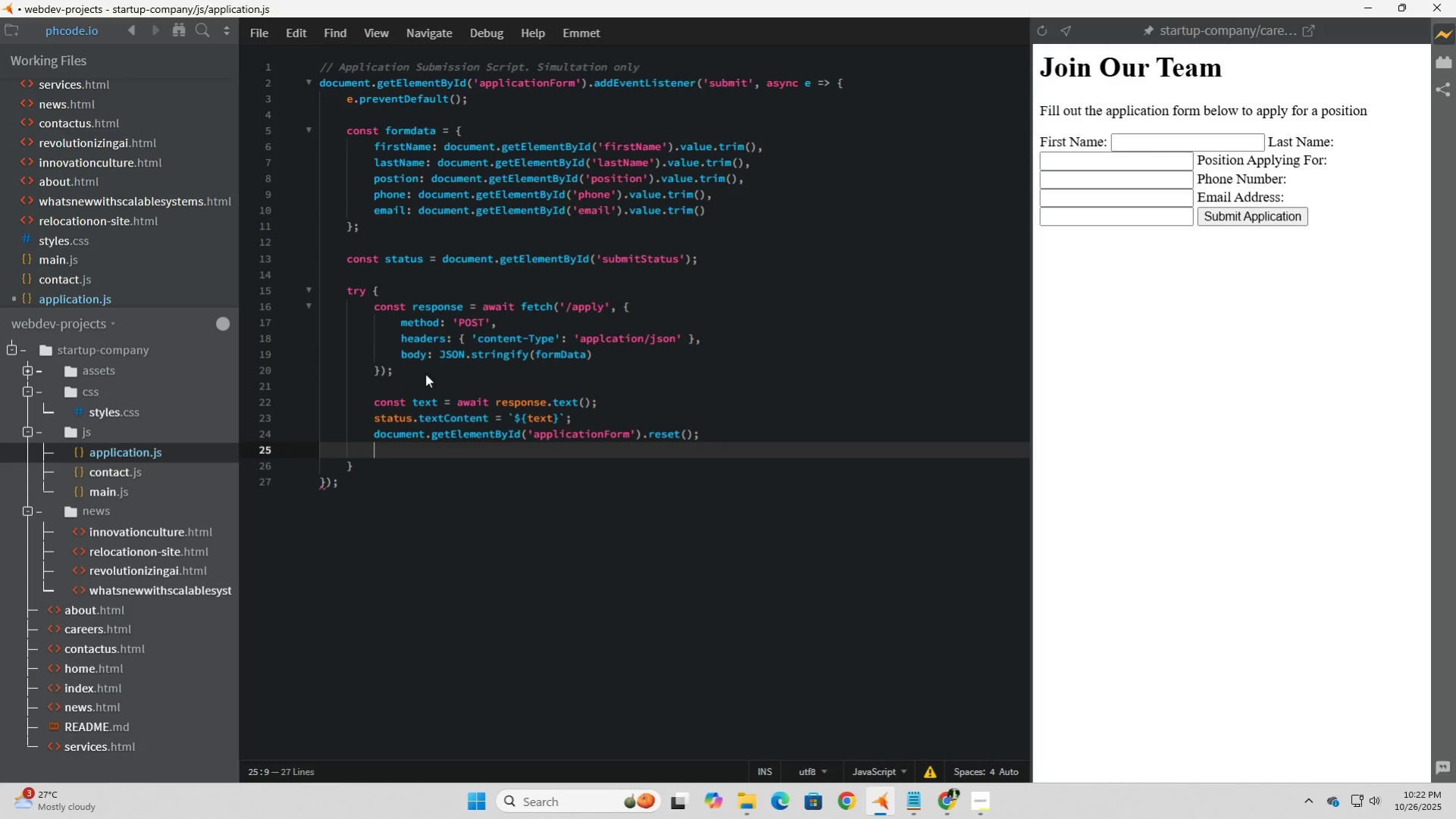 
key(Backspace)
 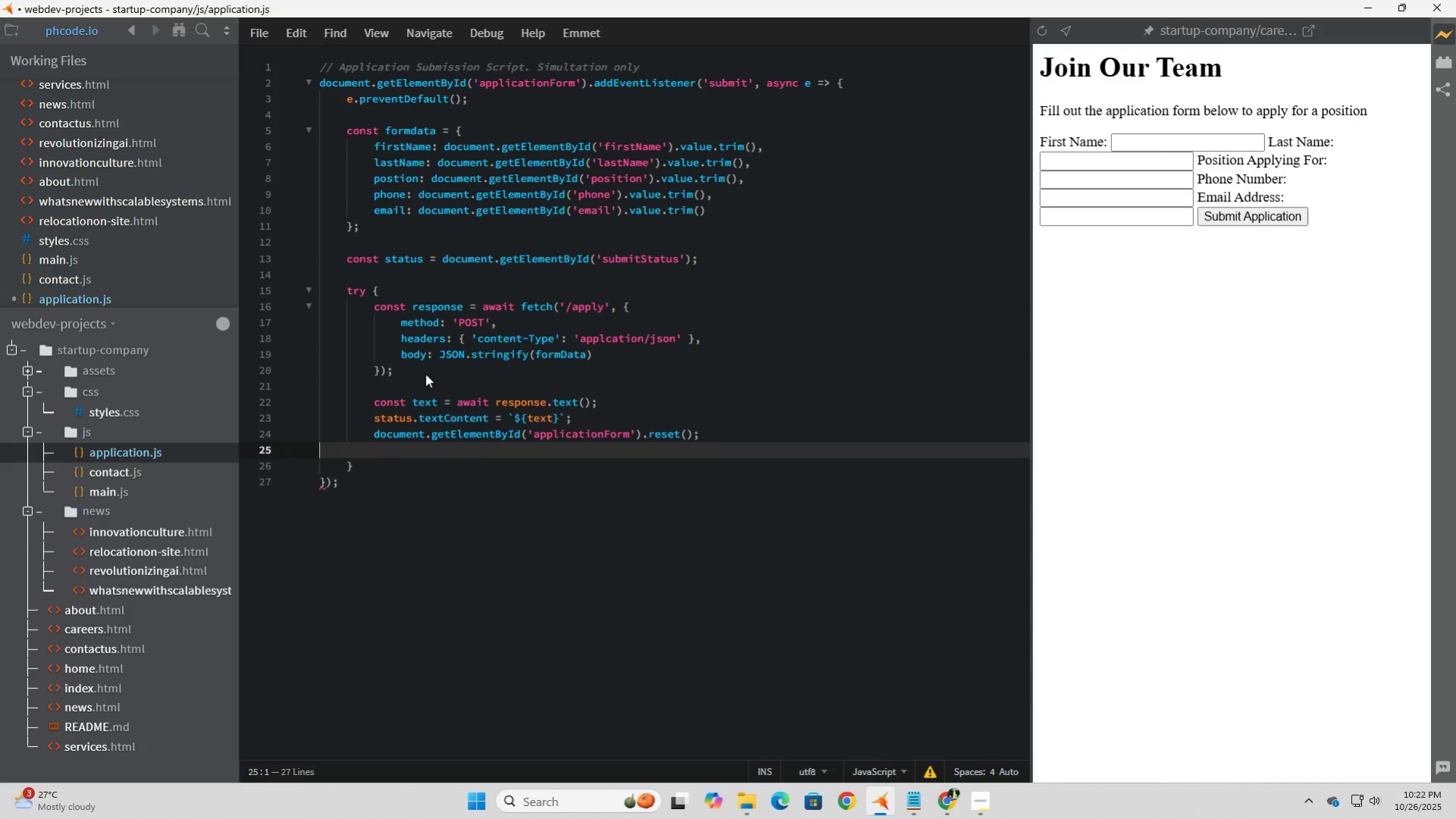 
key(Backspace)
 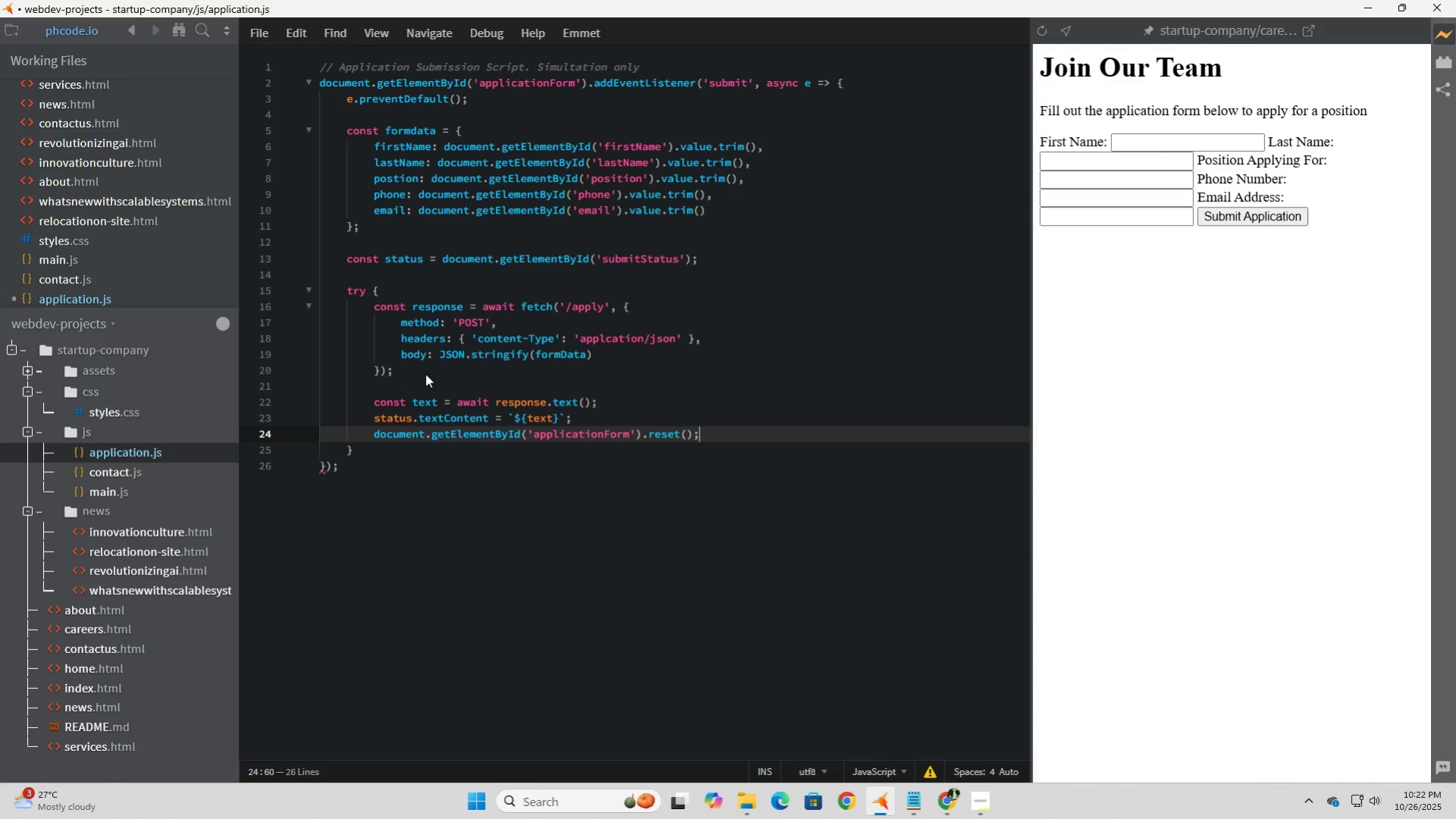 
key(Backspace)
 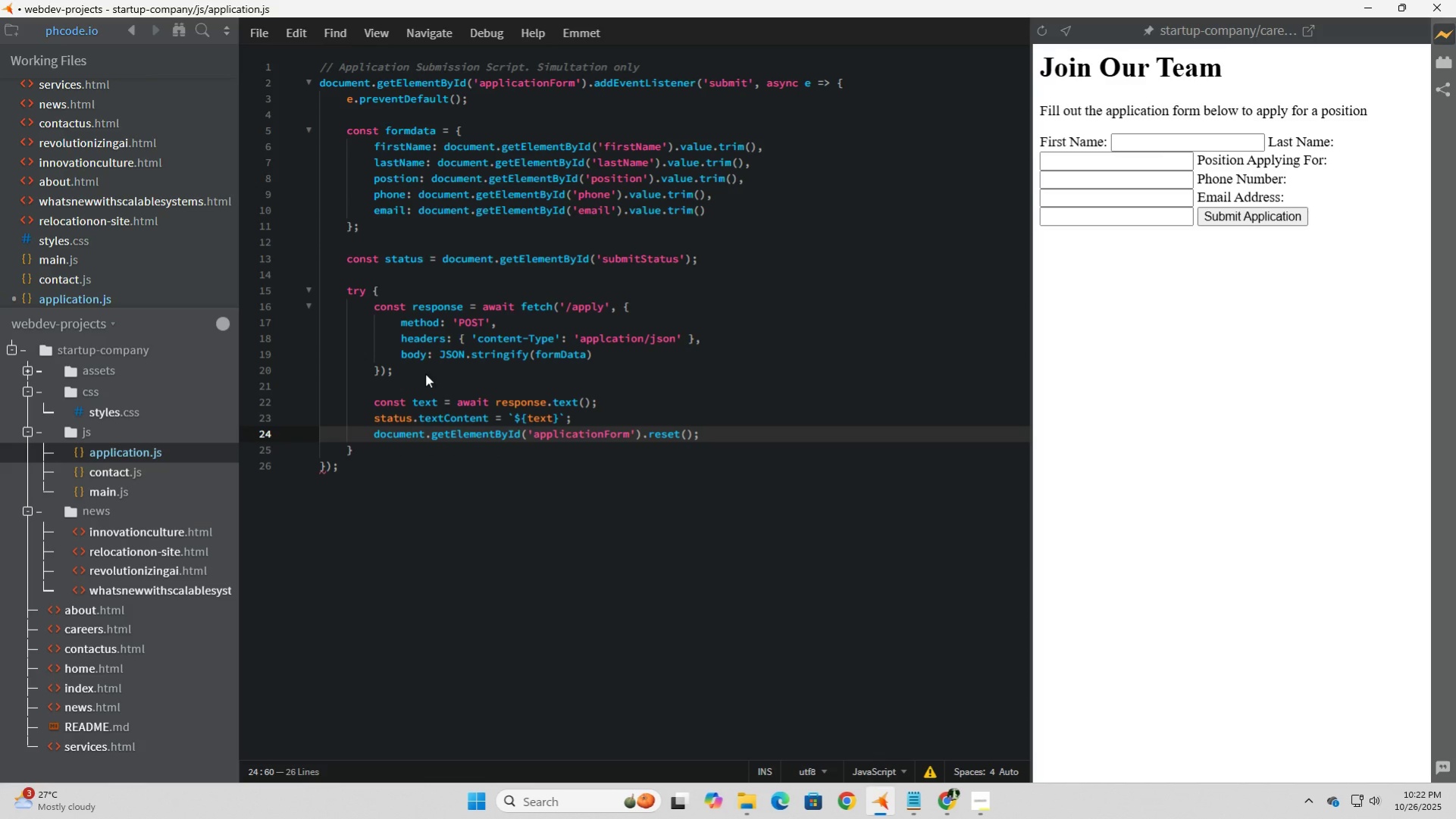 
key(ArrowDown)
 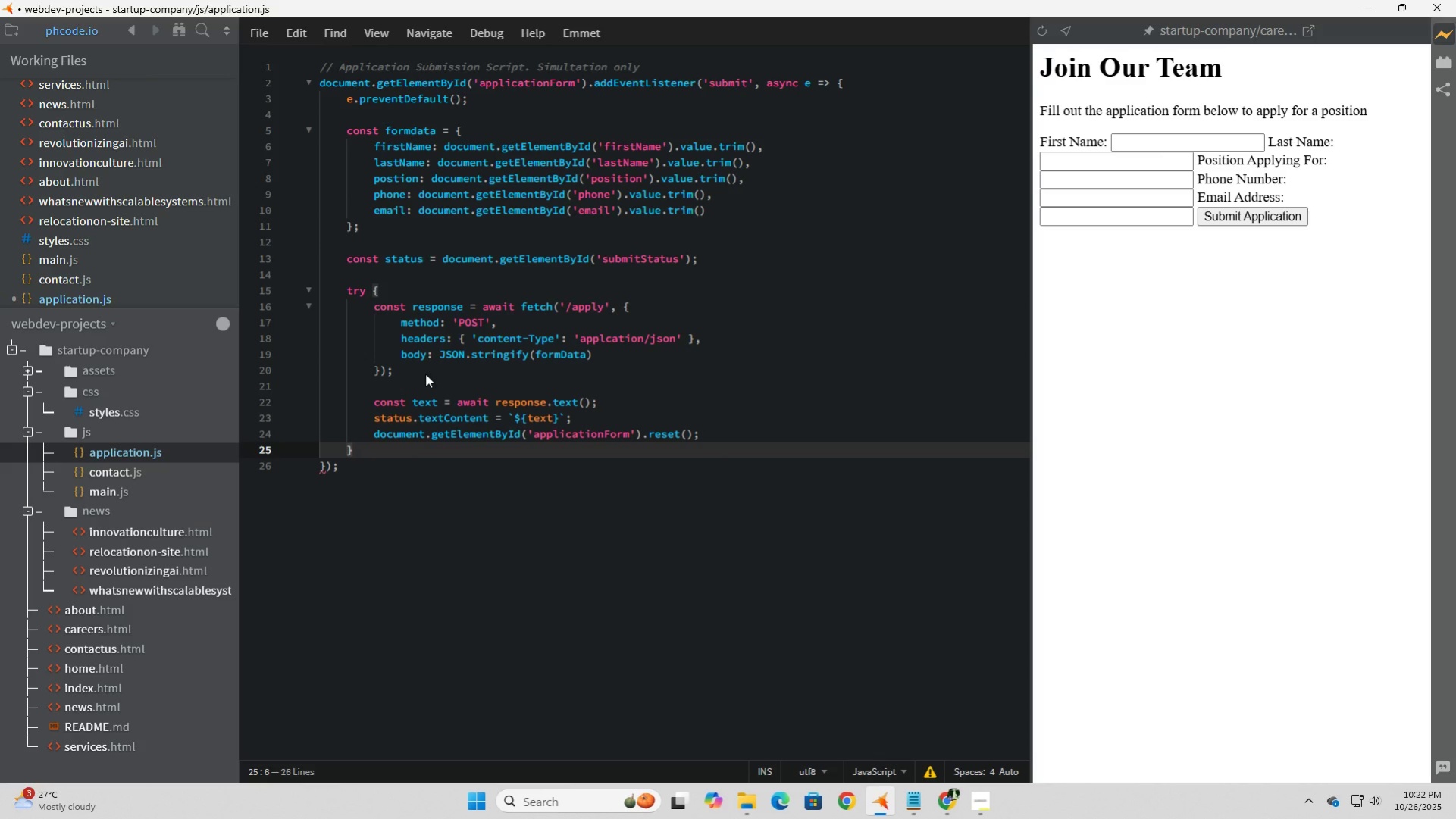 
key(Tab)
type(catch (error)
 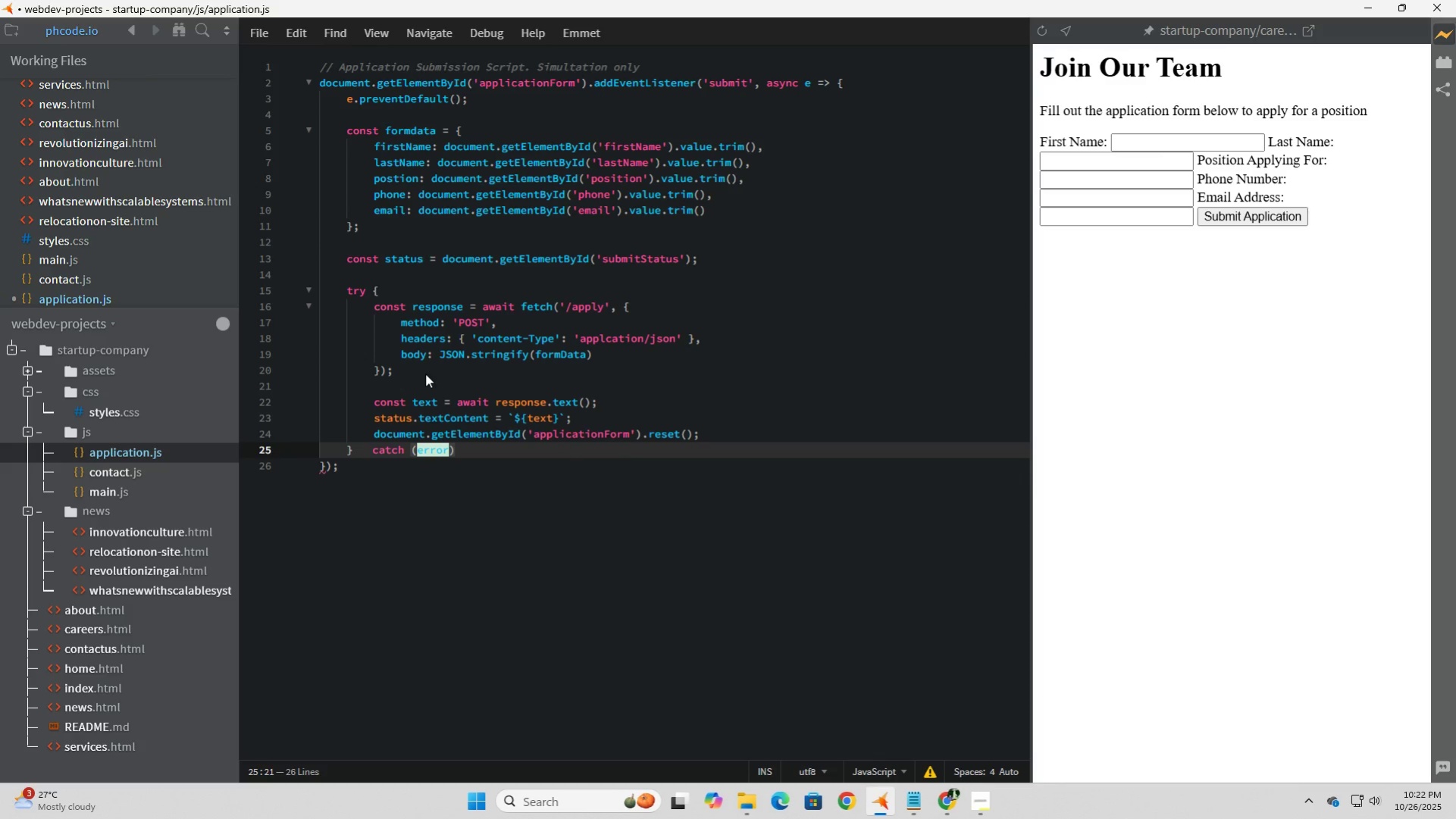 
key(ArrowRight)
 